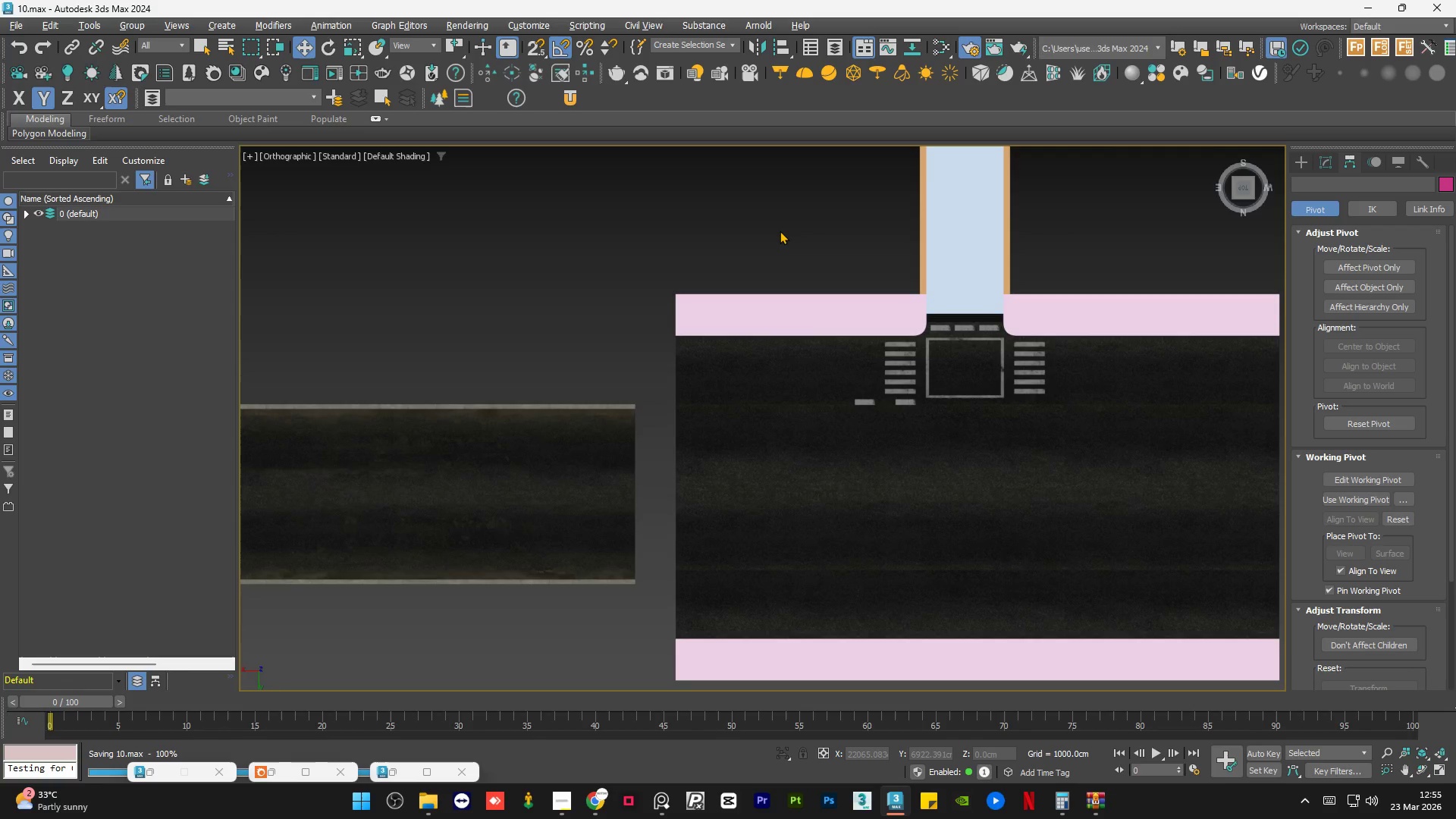 
left_click([780, 231])
 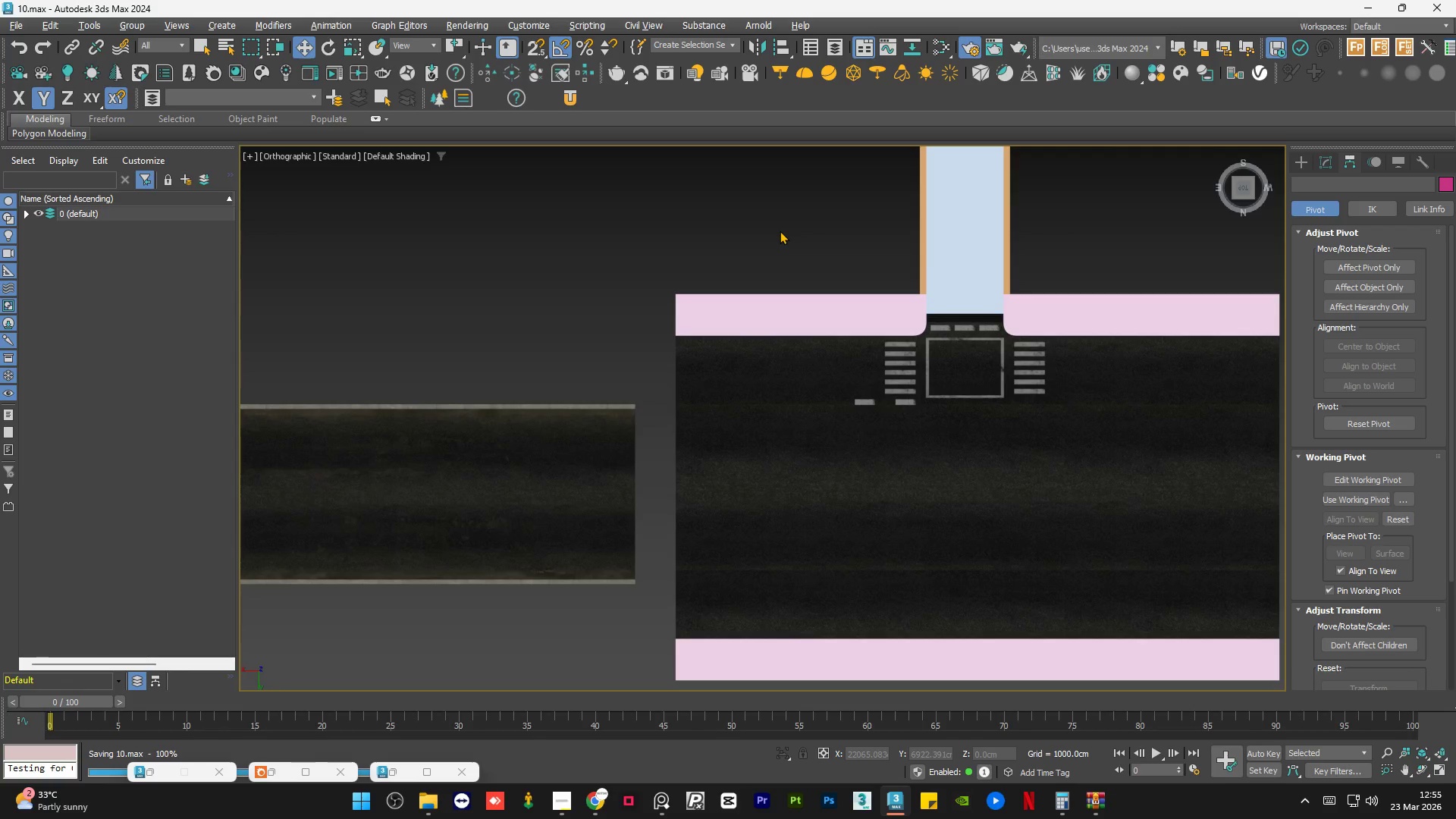 
key(Control+ControlLeft)
 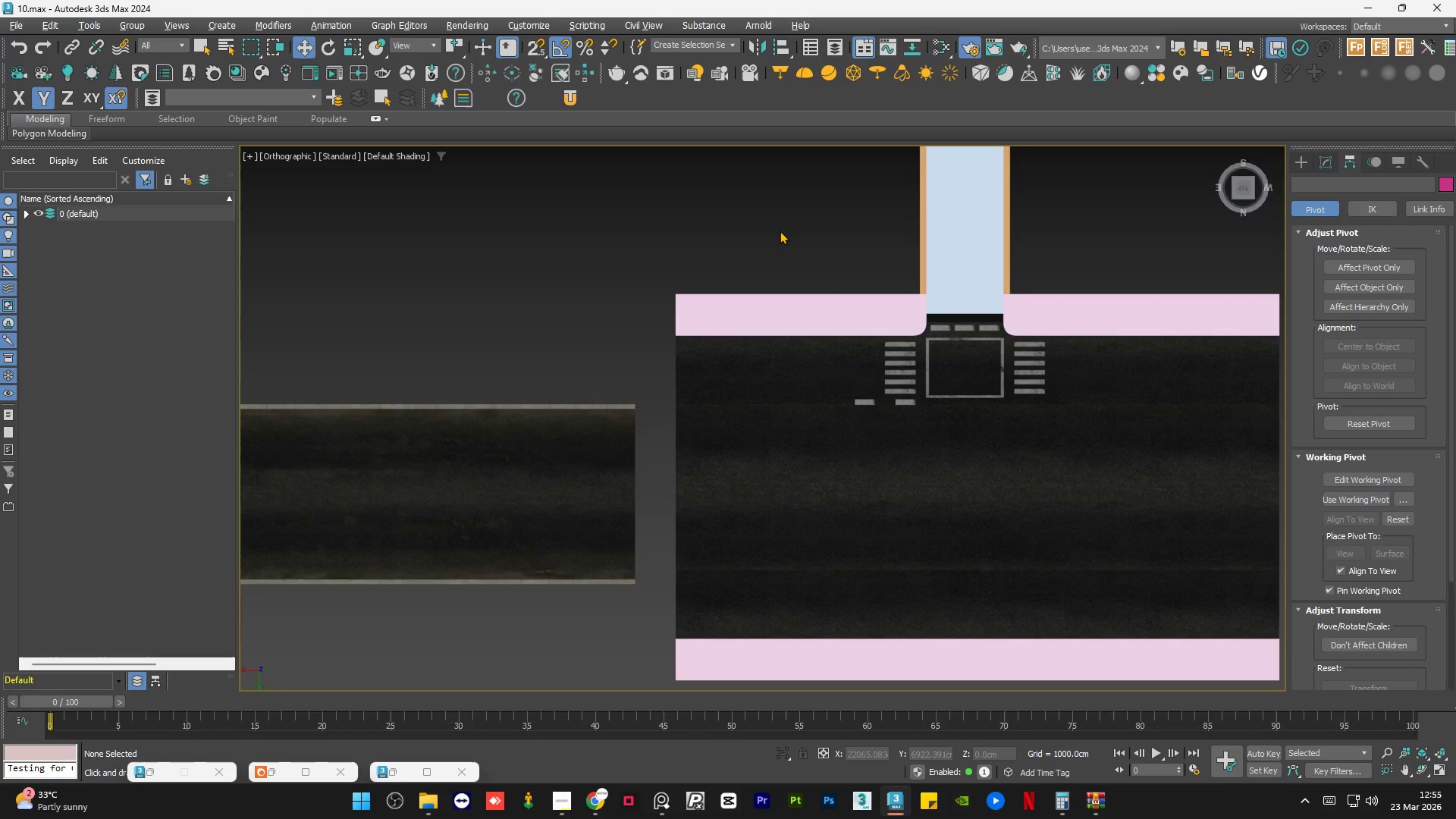 
key(Control+S)
 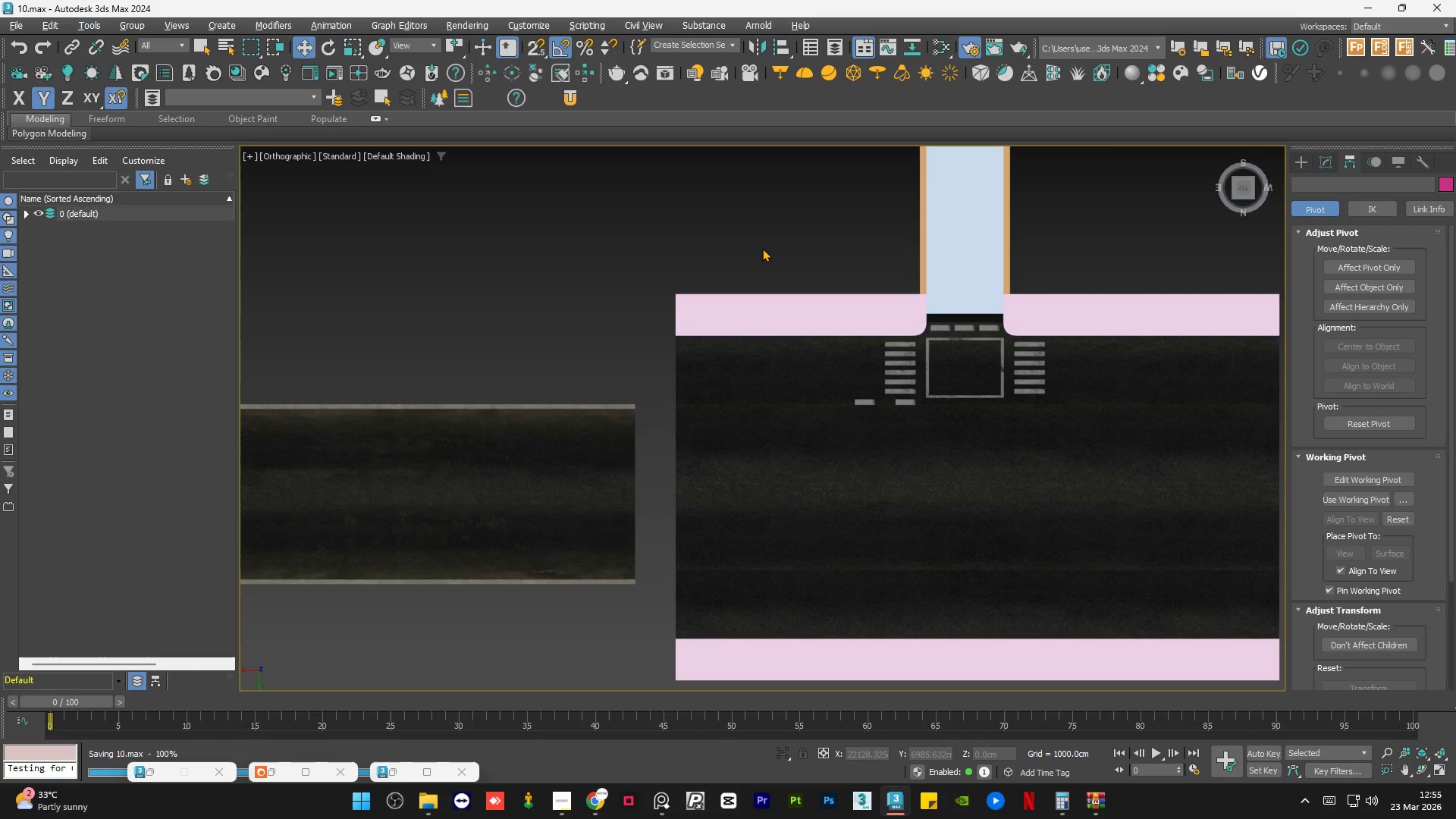 
left_click([762, 248])
 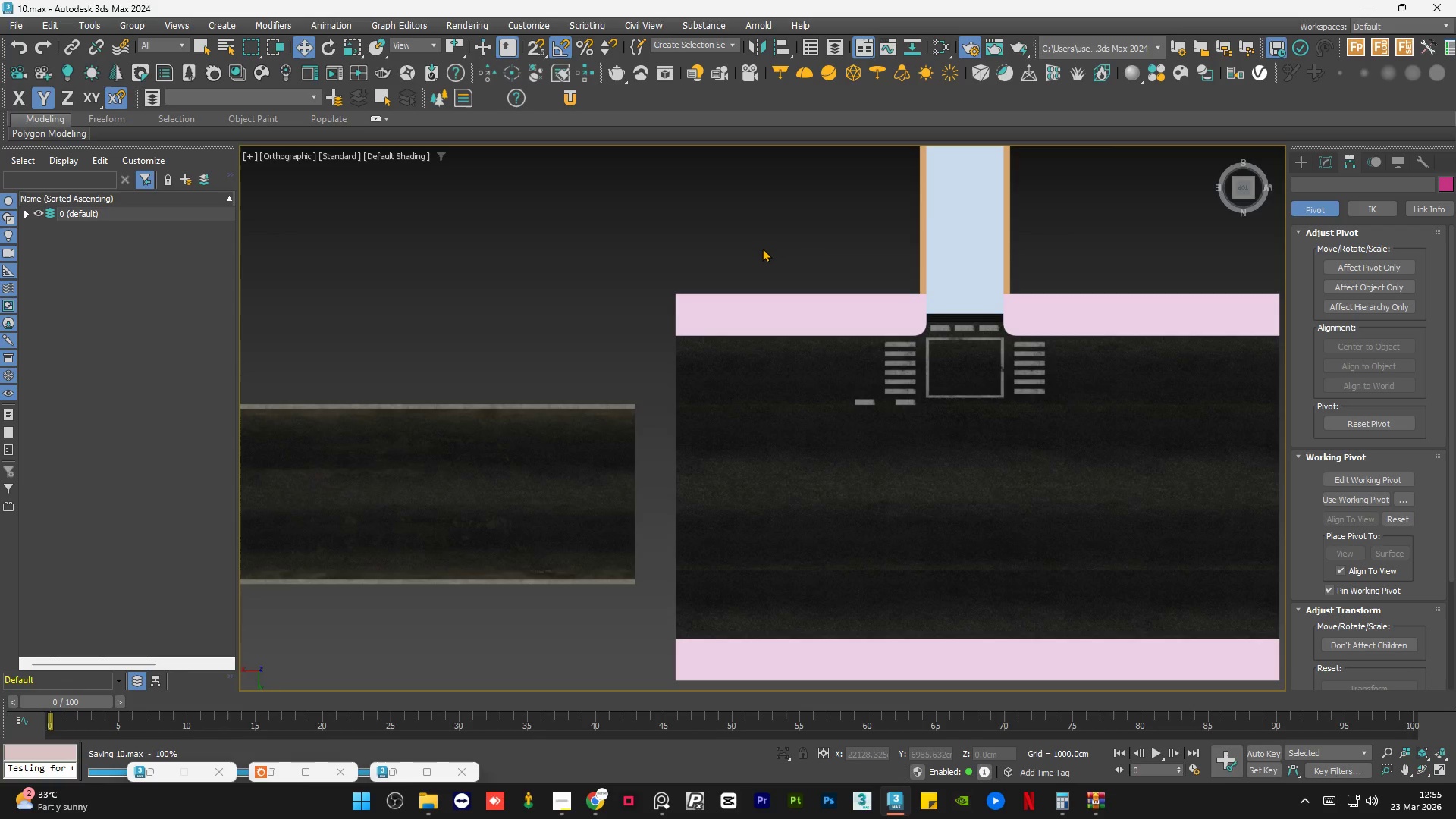 
key(Control+S)
 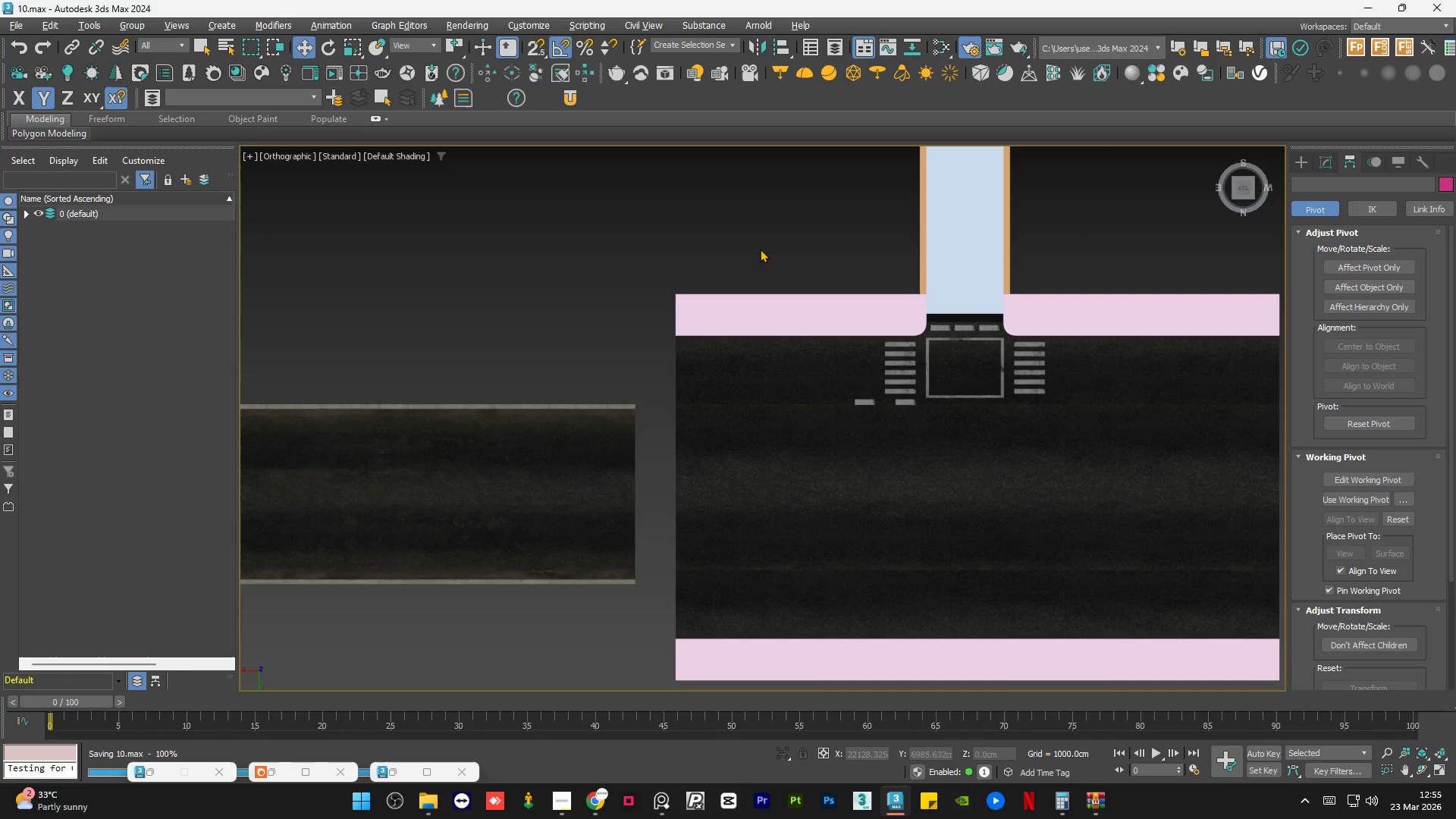 
scroll: coordinate [639, 289], scroll_direction: down, amount: 1.0
 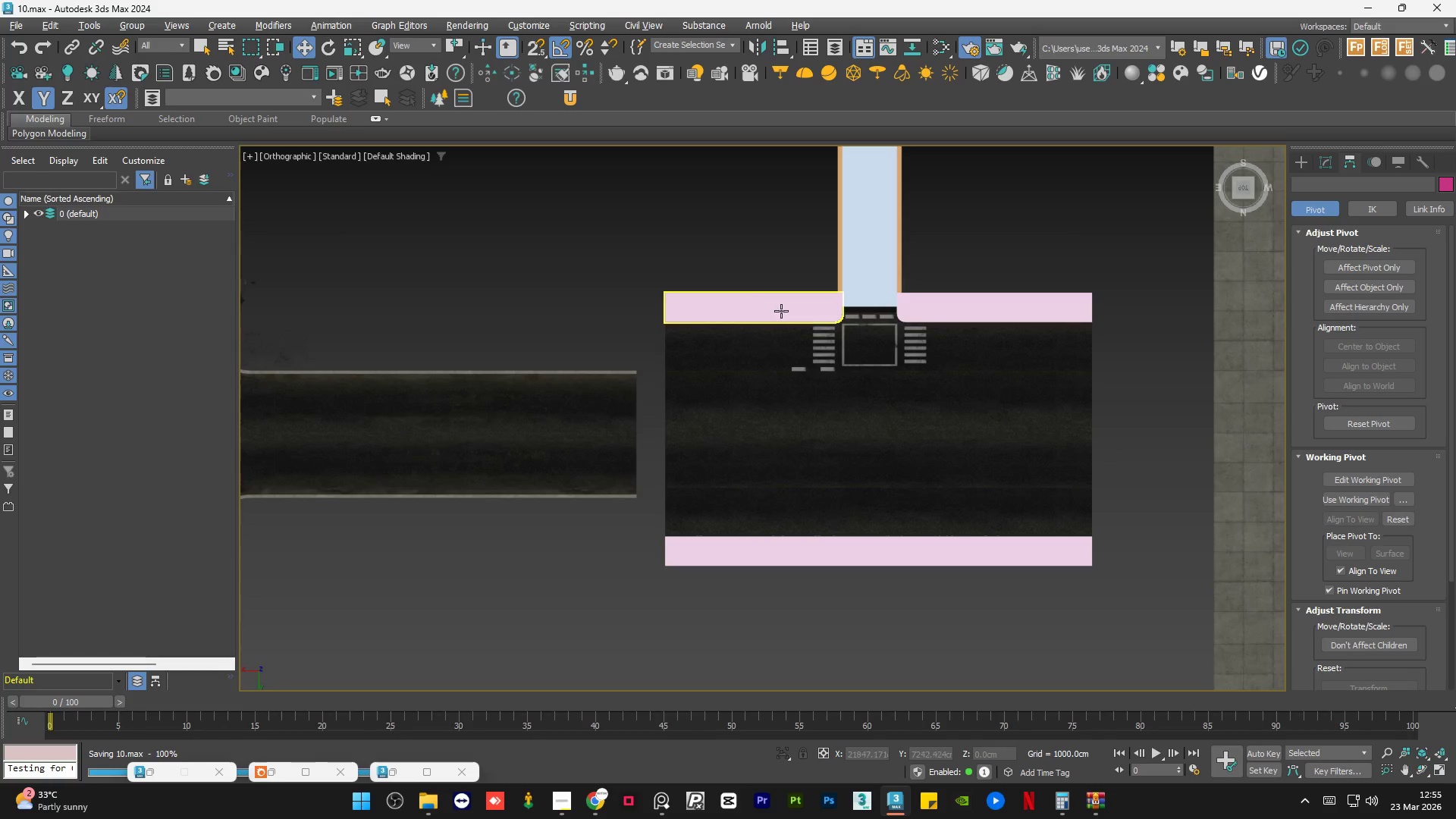 
scroll: coordinate [813, 356], scroll_direction: up, amount: 4.0
 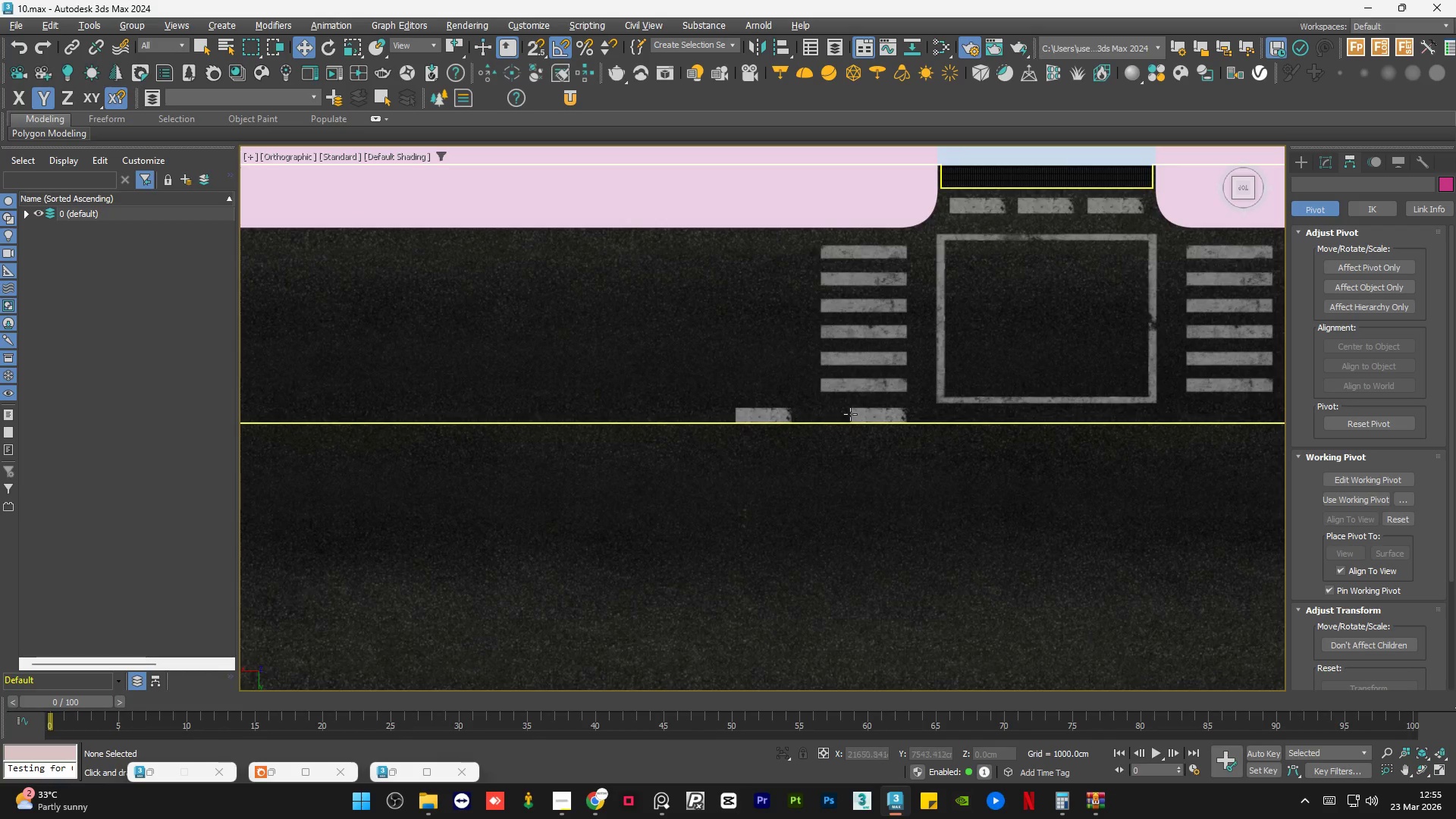 
left_click([854, 412])
 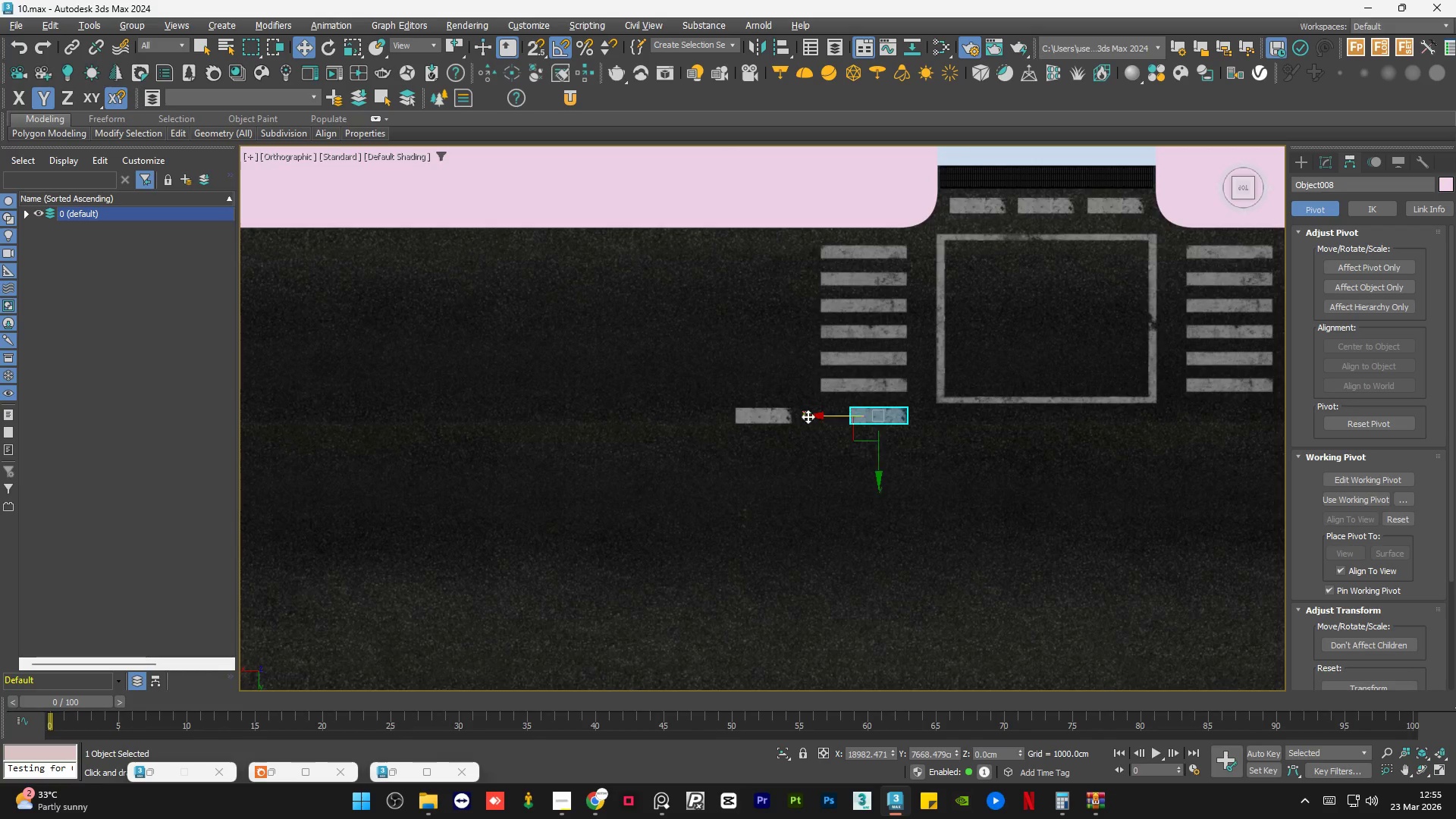 
hold_key(key=ControlLeft, duration=0.61)
left_click([756, 417])
 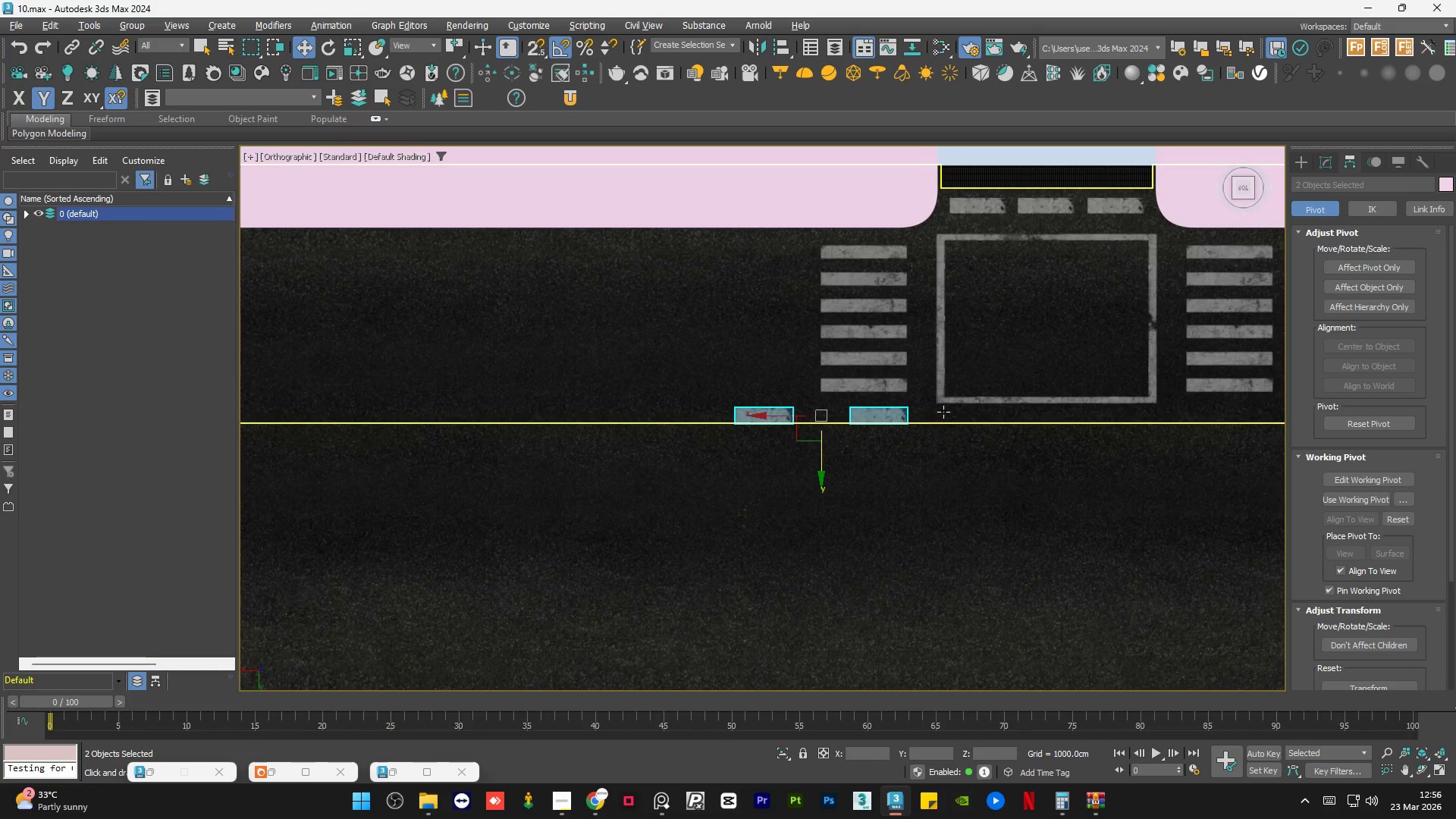 
scroll: coordinate [945, 412], scroll_direction: down, amount: 1.0
 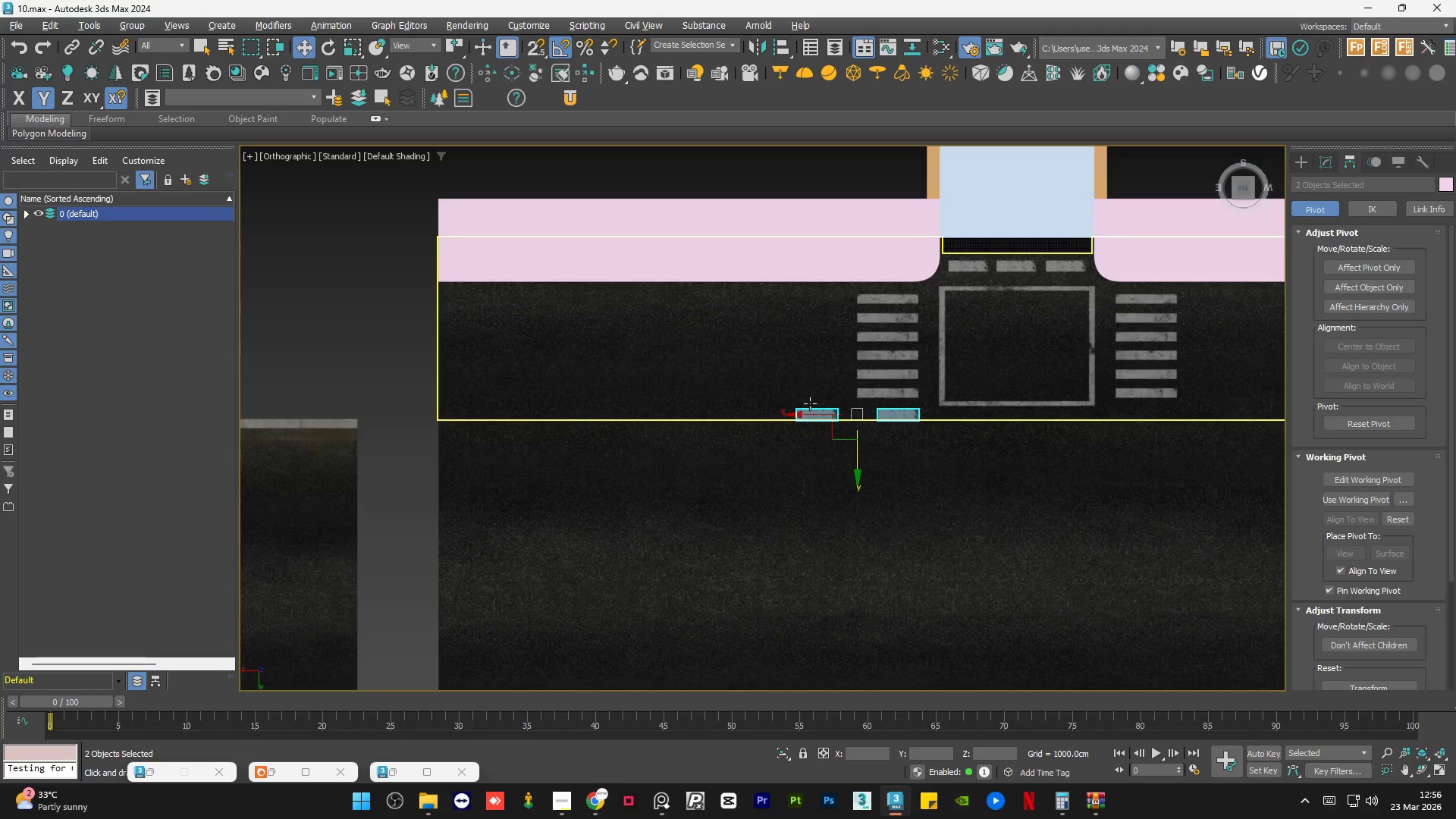 
hold_key(key=ShiftLeft, duration=1.5)
left_click_drag(start_coordinate=[817, 413], to_coordinate=[650, 418])
 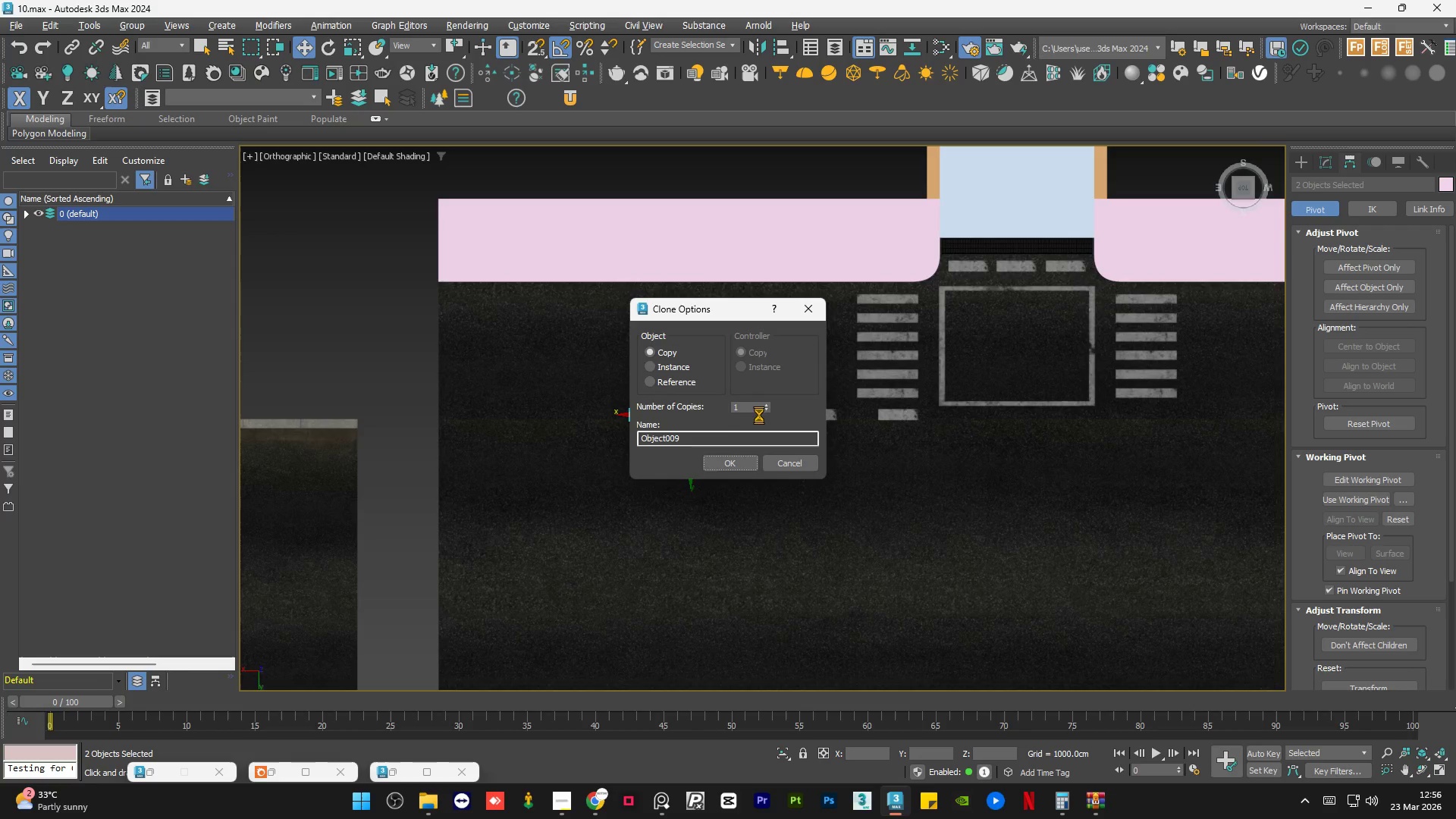 
hold_key(key=ShiftLeft, duration=1.52)
 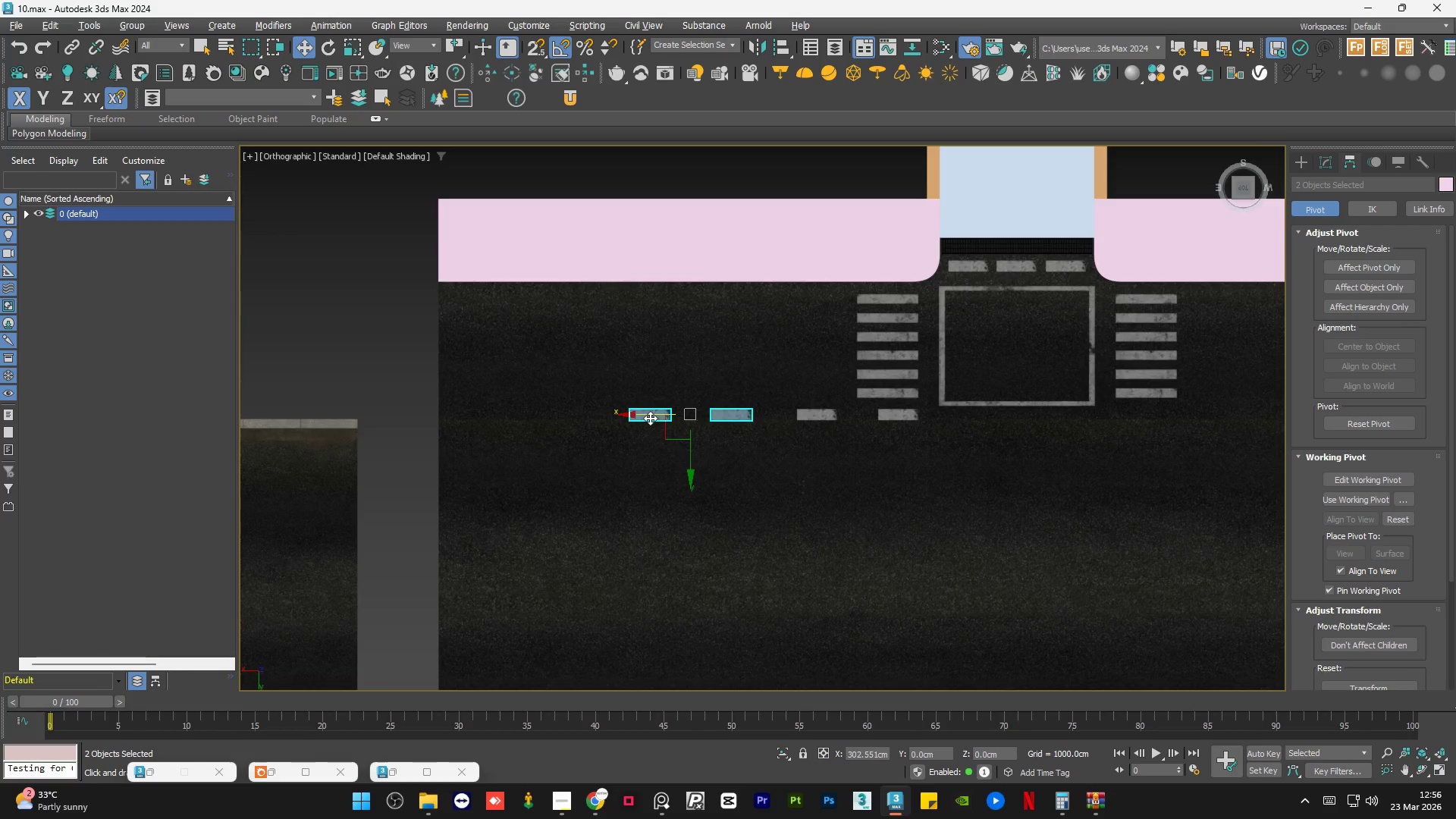 
key(Shift+ShiftLeft)
 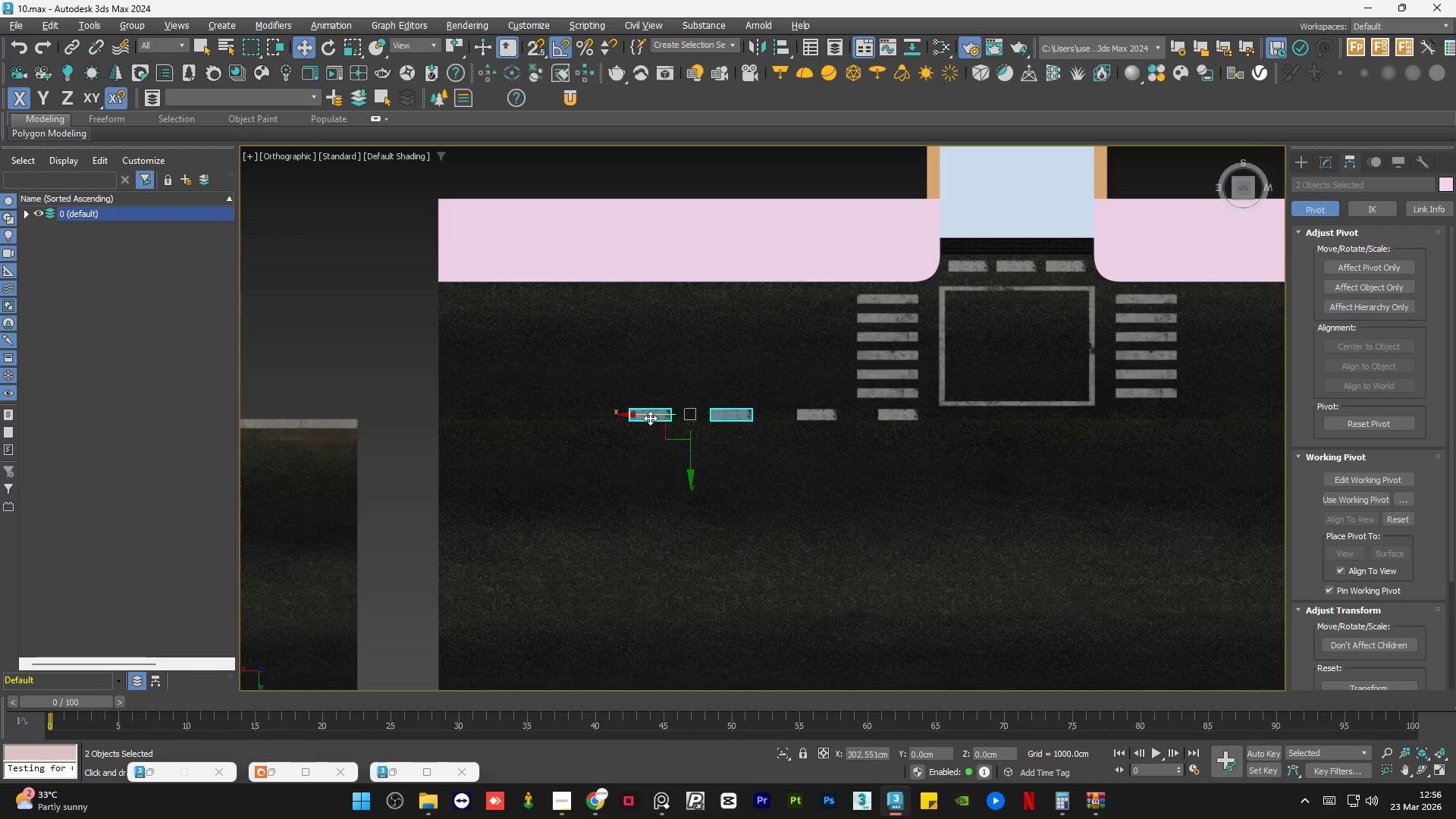 
key(Shift+ShiftLeft)
 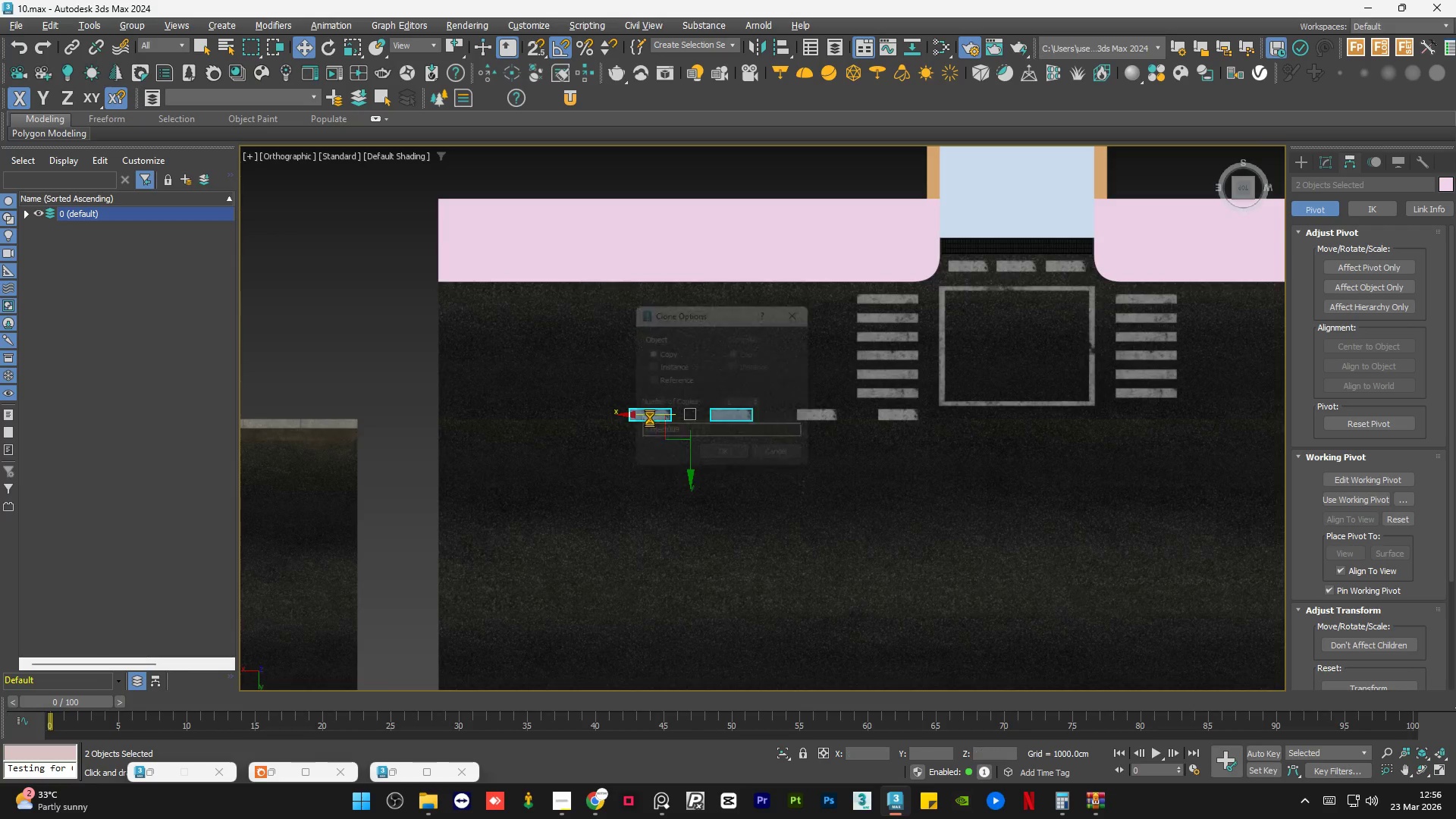 
key(Shift+ShiftLeft)
 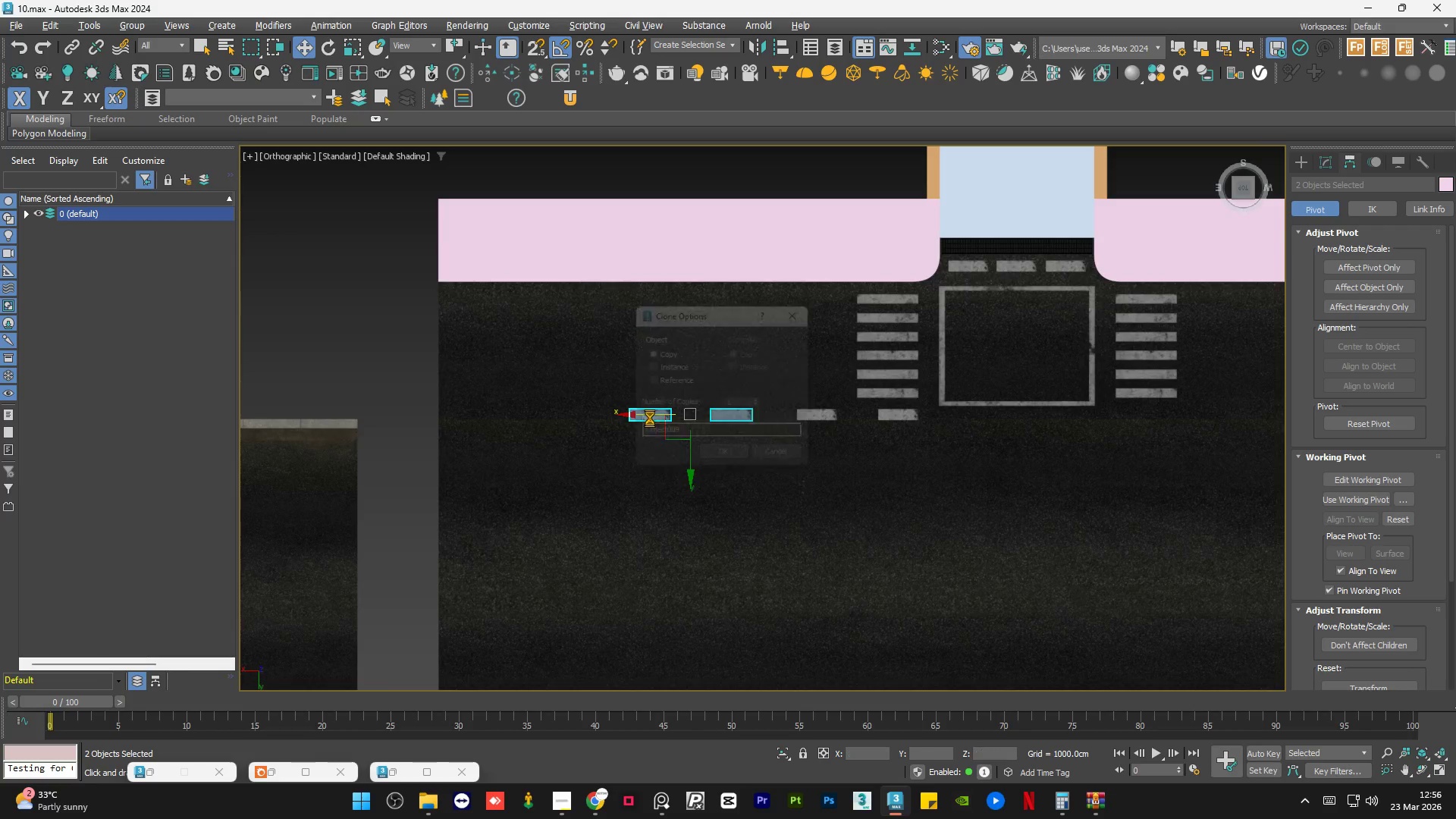 
key(Shift+ShiftLeft)
 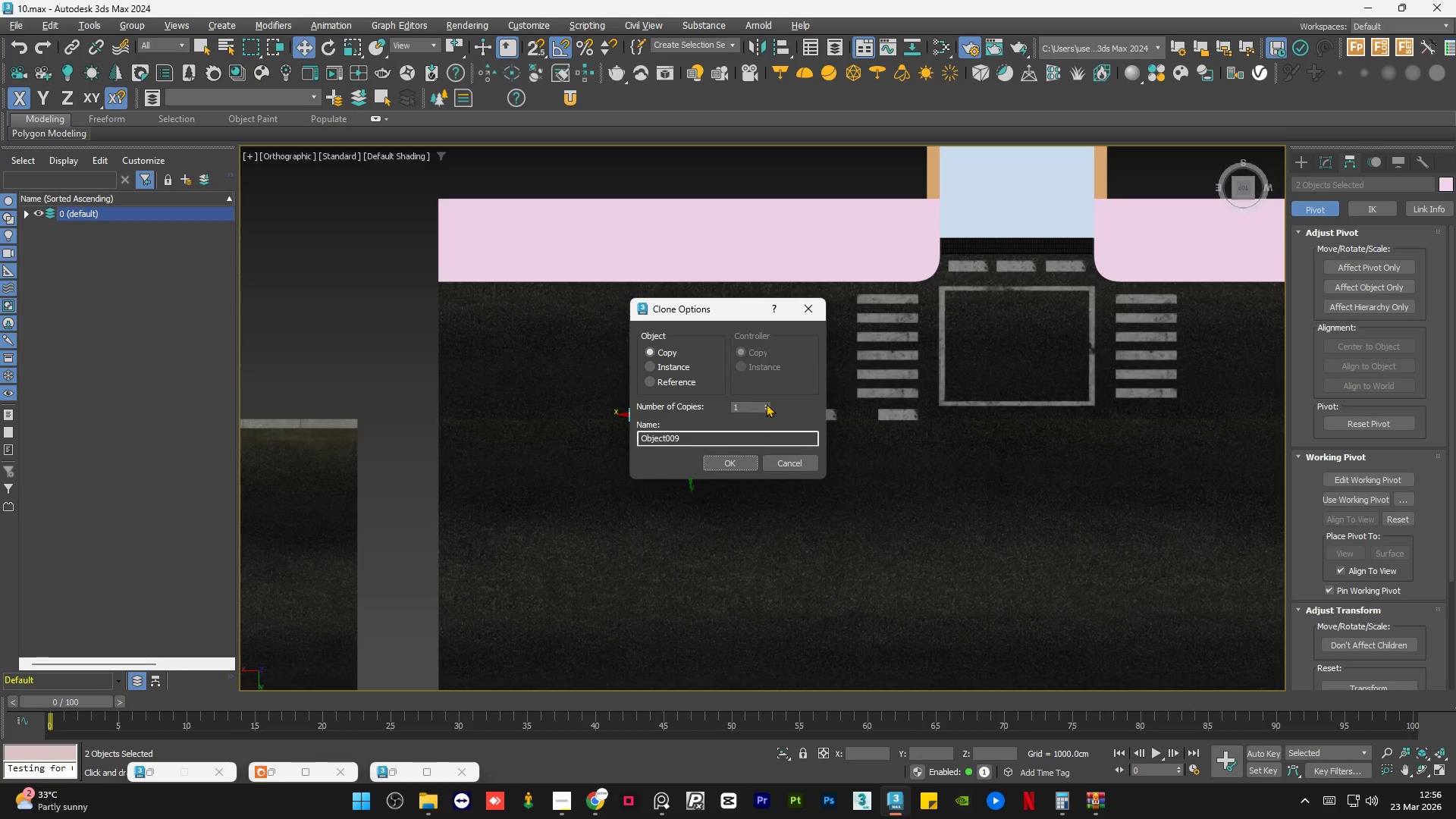 
left_click([761, 401])
 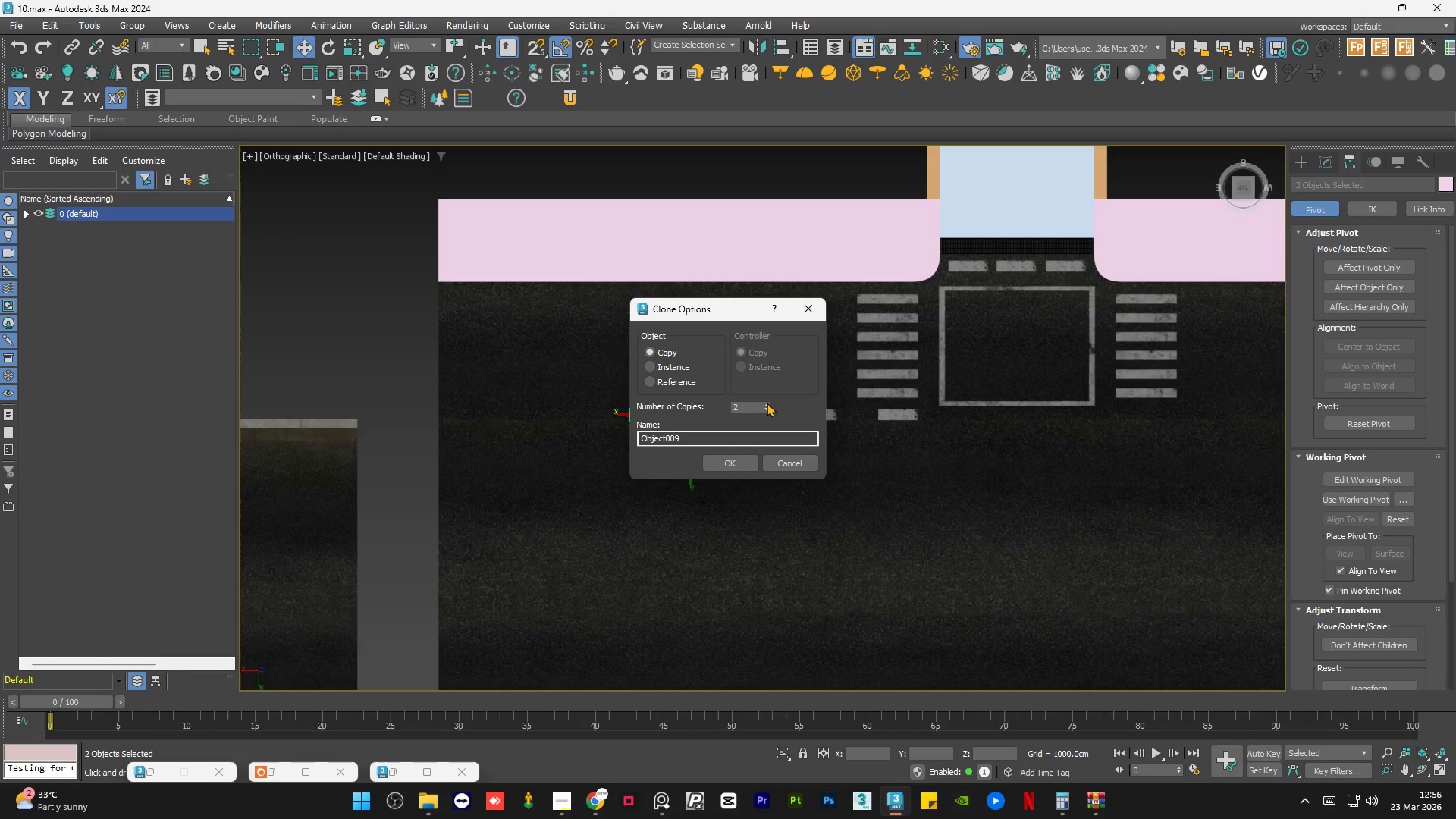 
left_click([767, 403])
 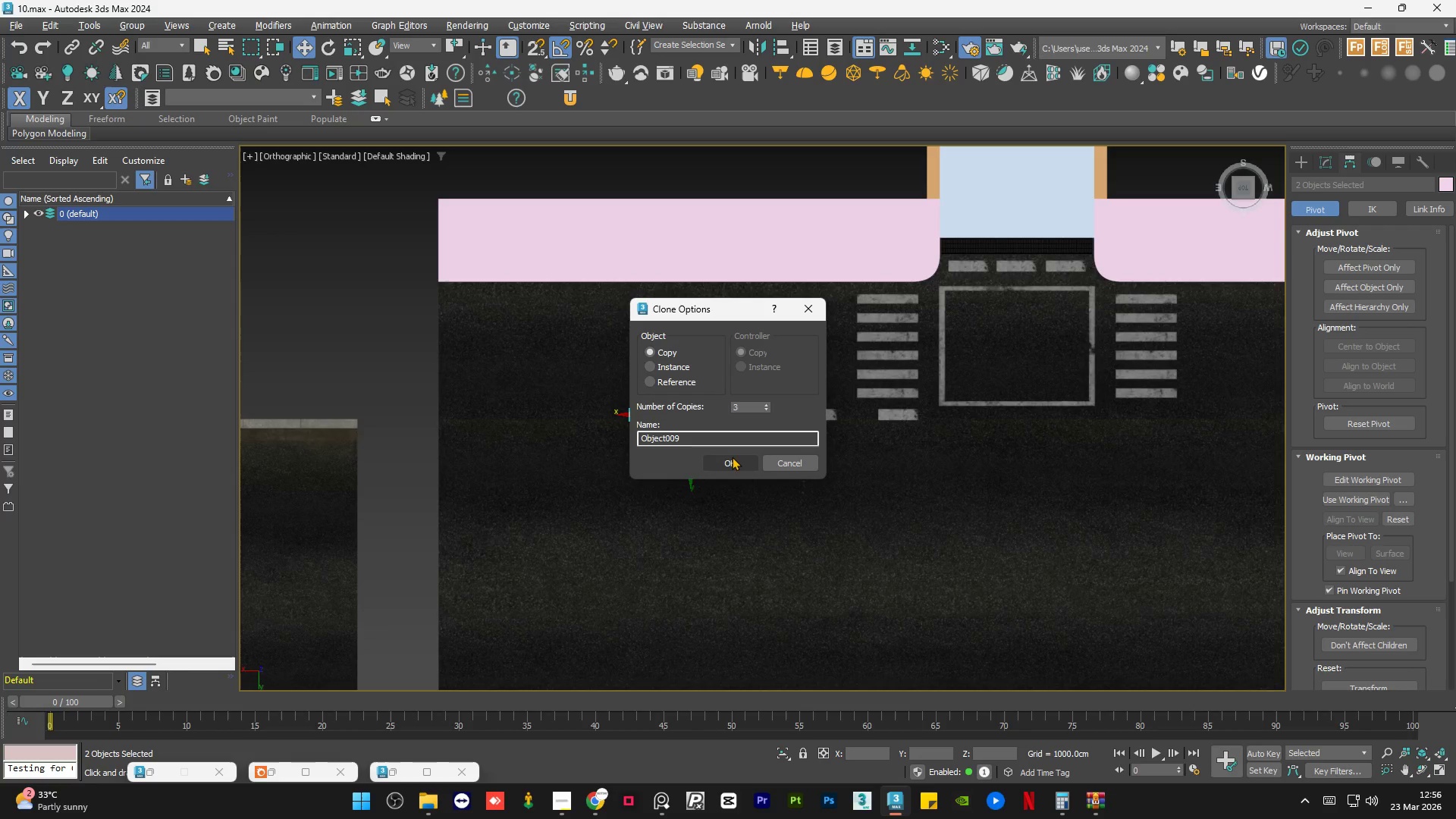 
left_click([730, 460])
 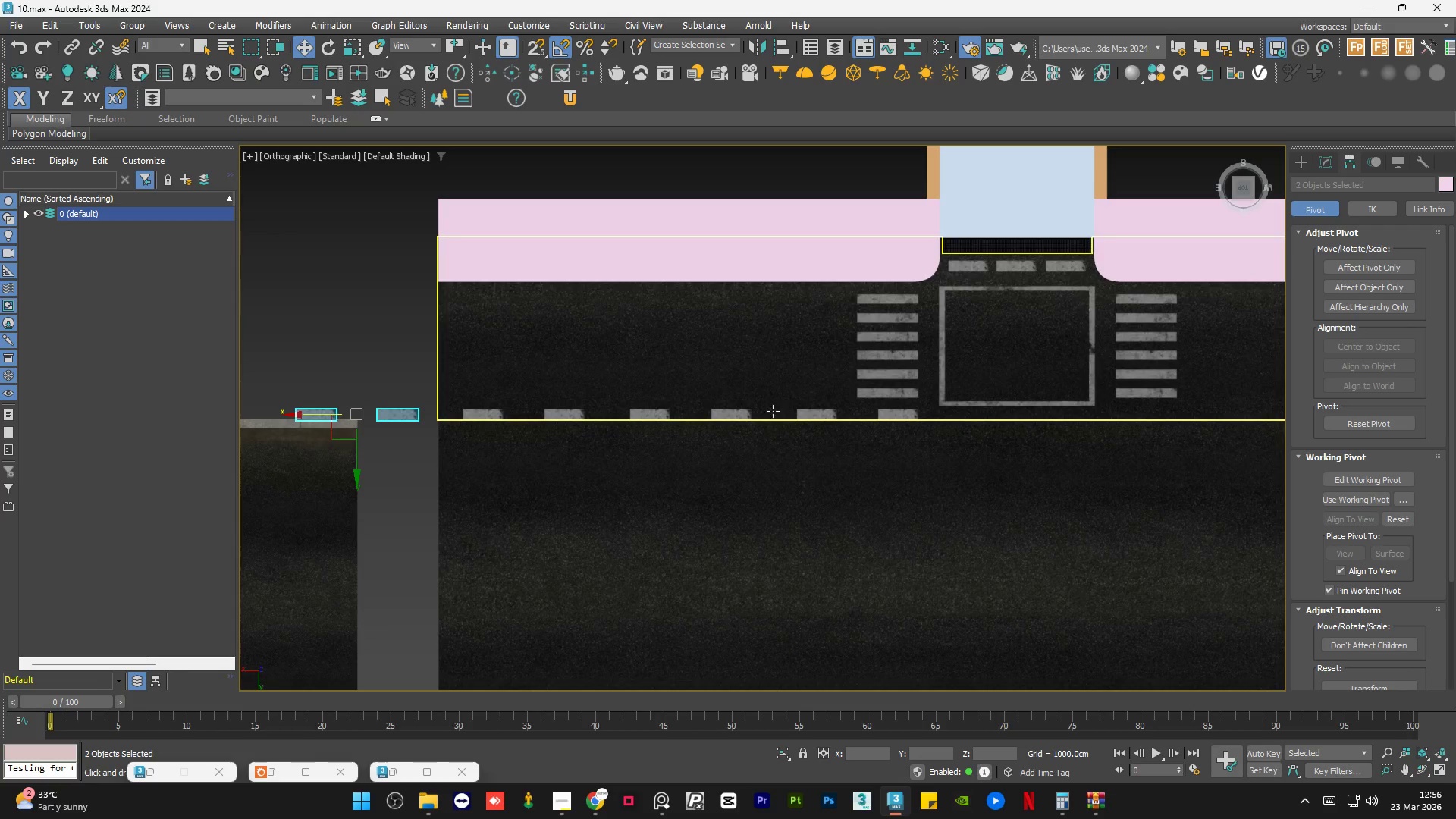 
hold_key(key=ControlLeft, duration=0.69)
left_click([477, 414])
 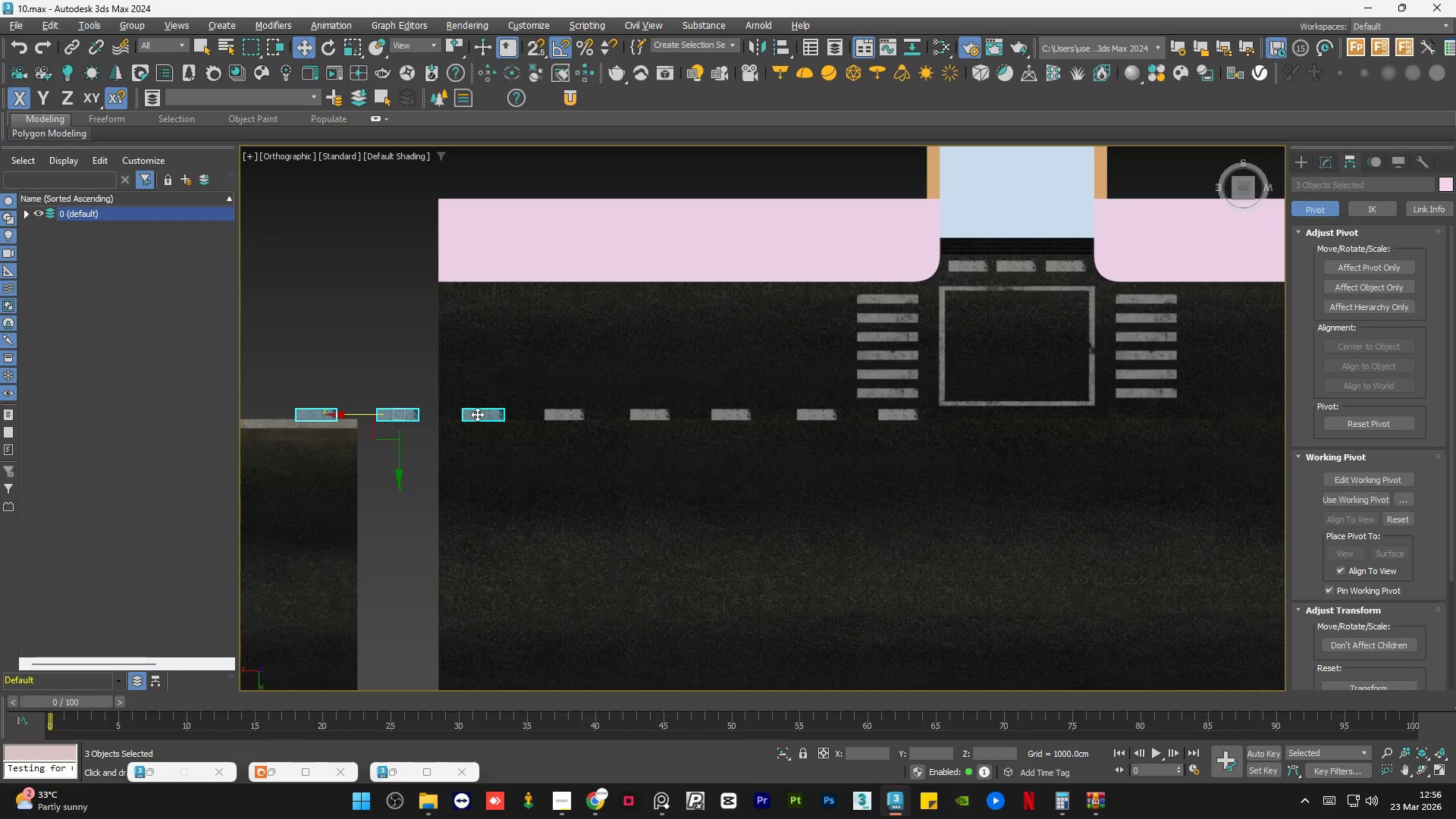 
hold_key(key=ControlLeft, duration=0.72)
left_click([559, 416])
 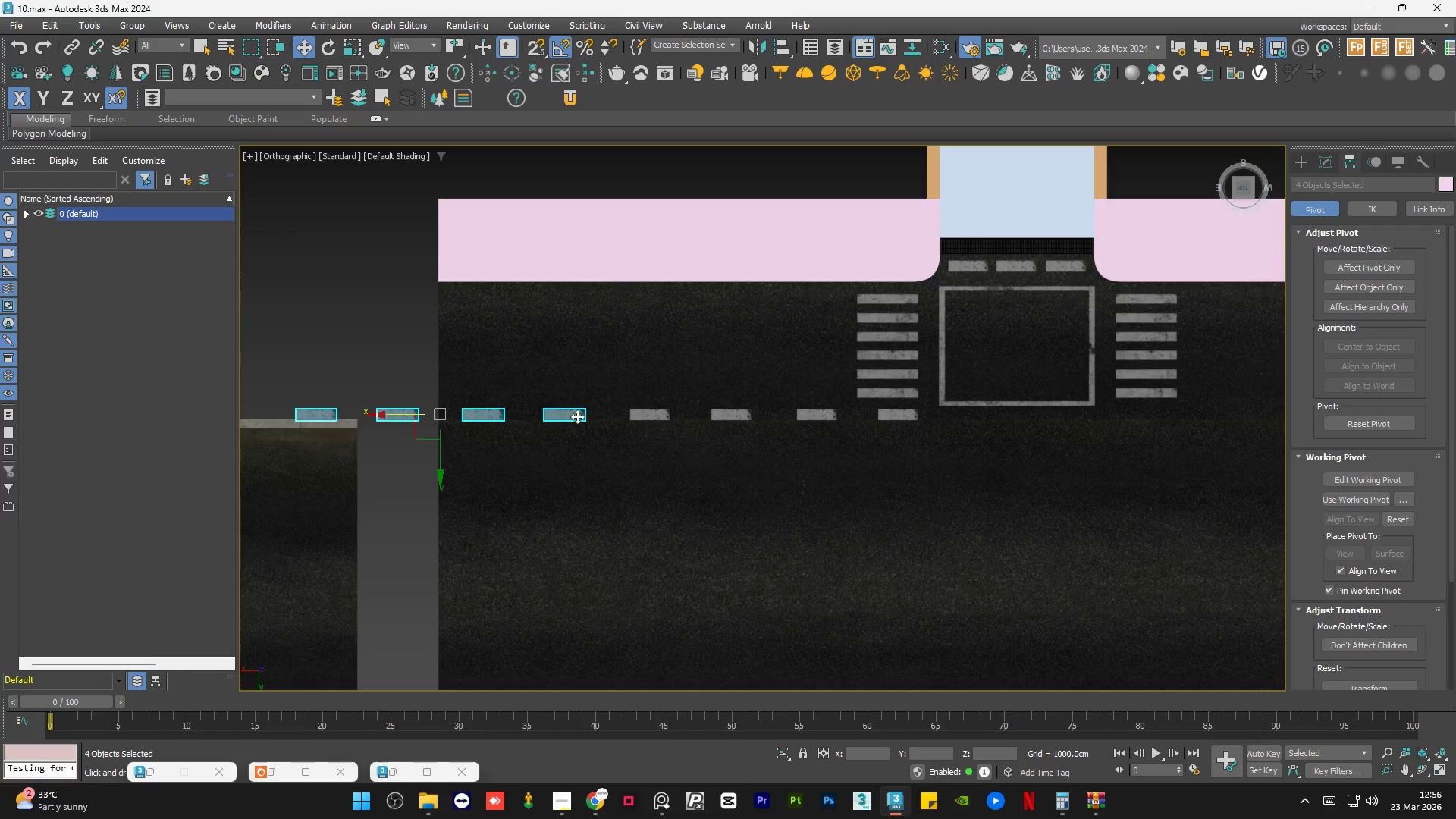 
hold_key(key=ControlLeft, duration=0.48)
left_click([642, 416])
 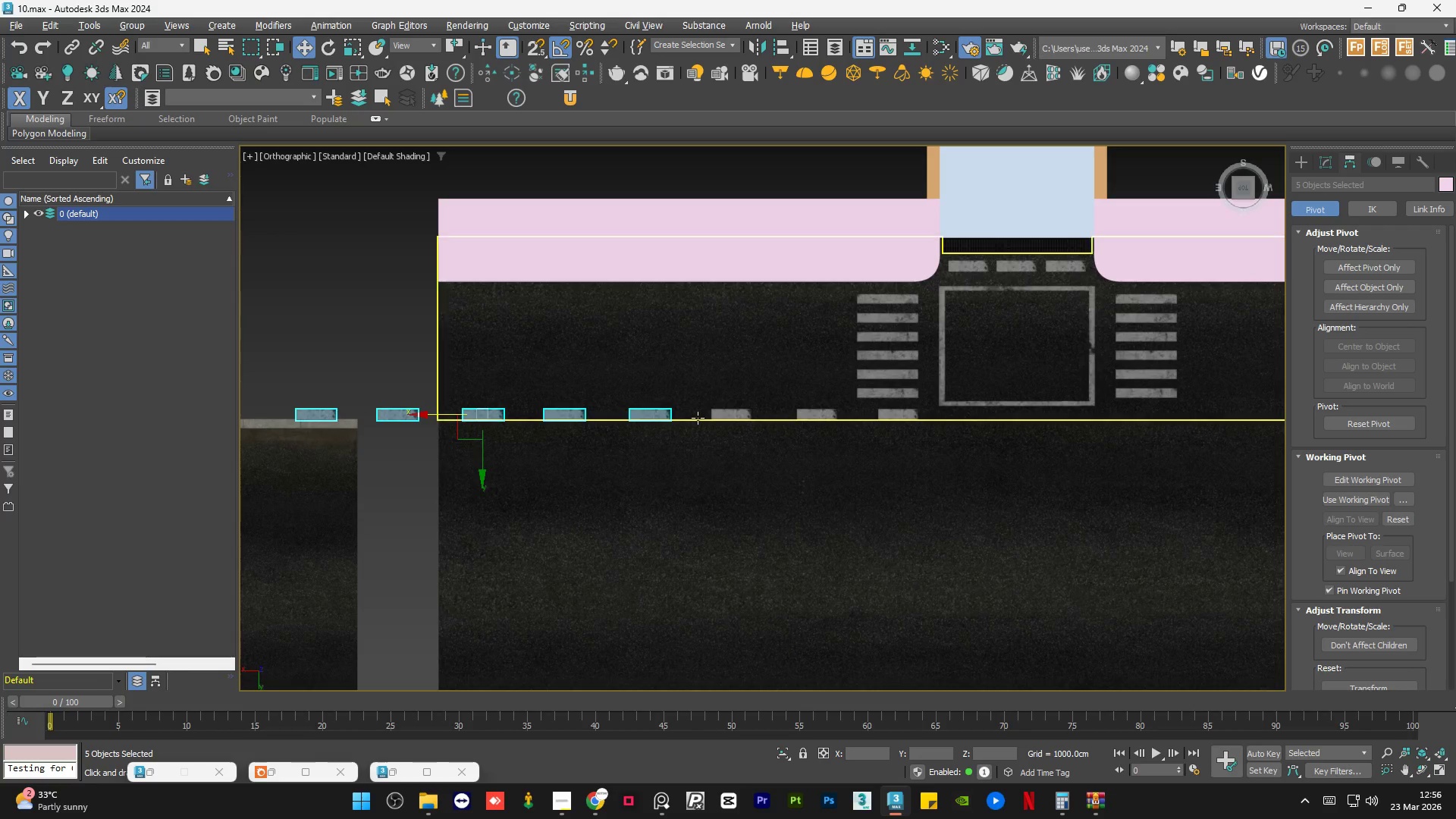 
hold_key(key=ControlLeft, duration=0.5)
left_click([718, 416])
 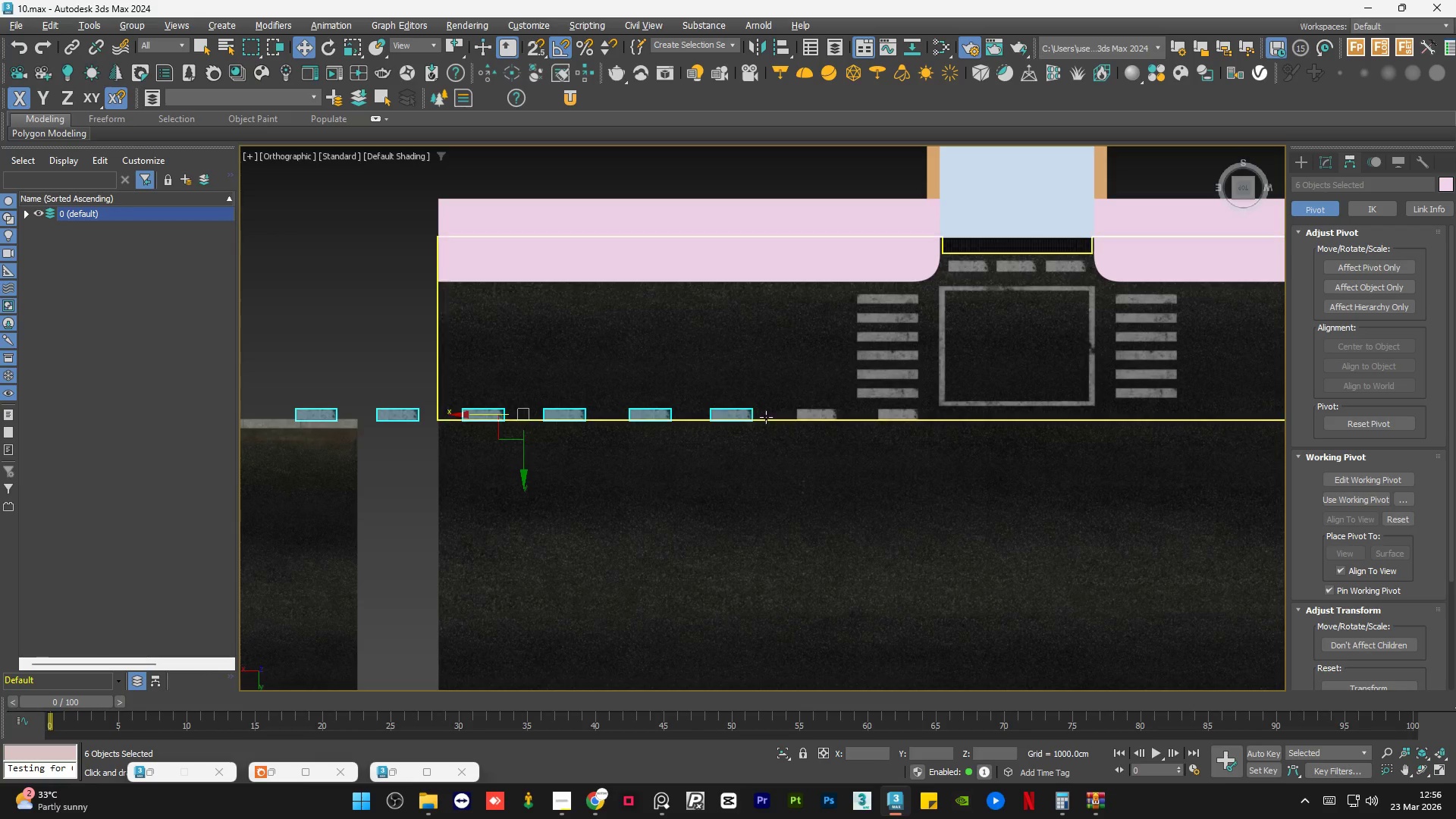 
hold_key(key=ControlLeft, duration=0.64)
left_click([813, 416])
 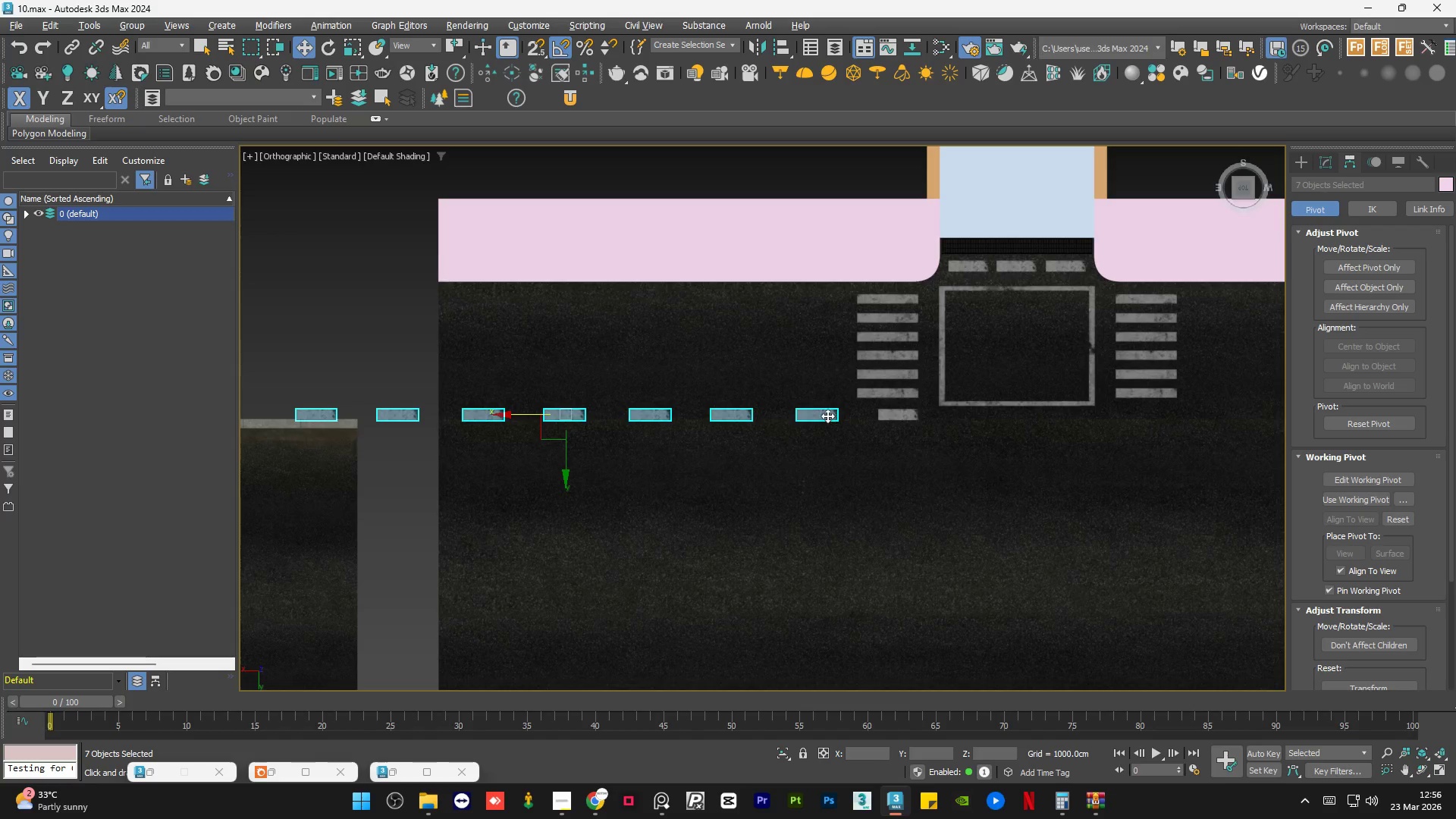 
hold_key(key=ControlLeft, duration=0.62)
left_click([890, 415])
 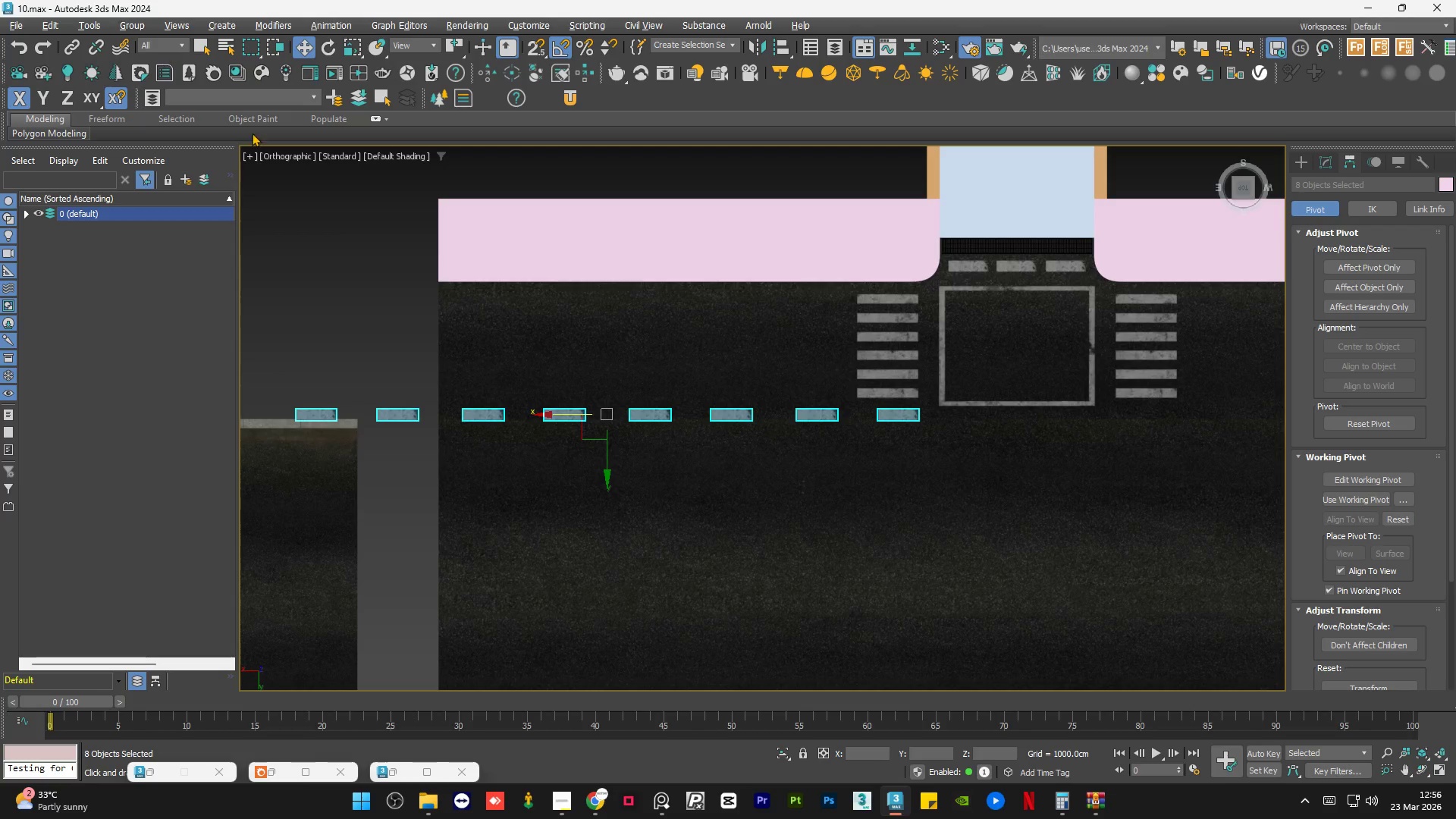 
scroll: coordinate [448, 333], scroll_direction: down, amount: 2.0
 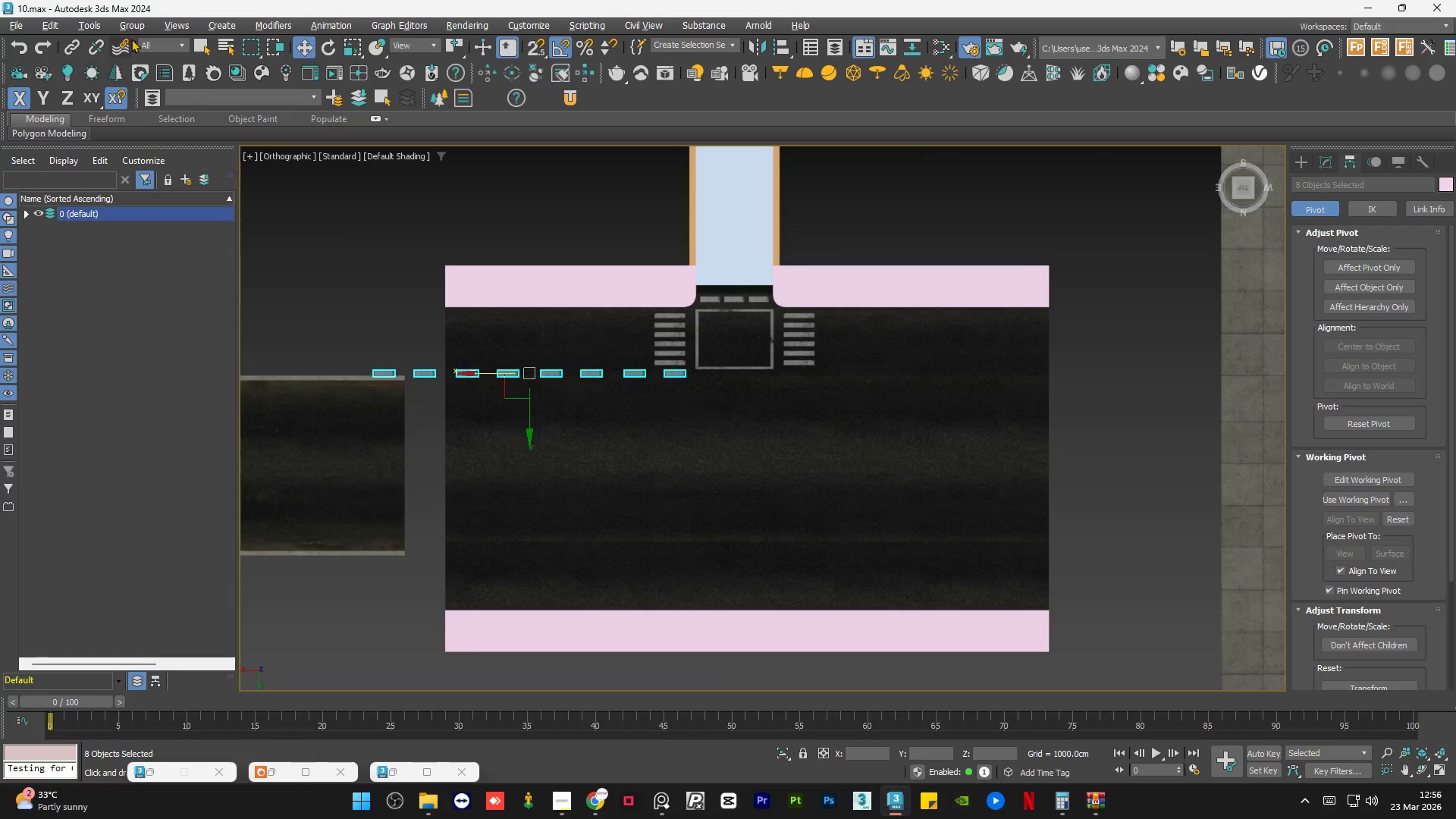 
hold_key(key=ShiftLeft, duration=1.51)
left_click_drag(start_coordinate=[486, 374], to_coordinate=[896, 384])
 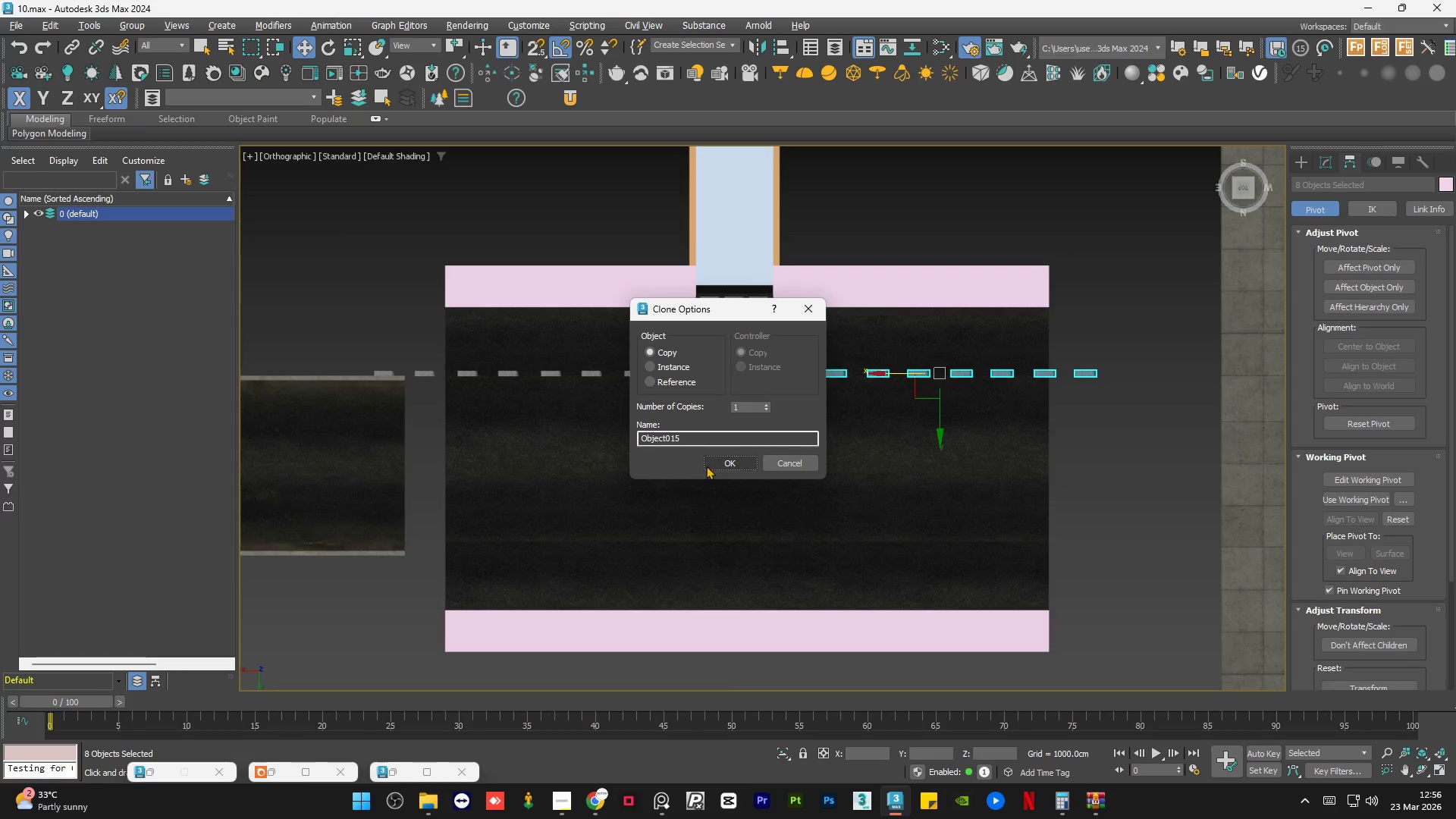 
hold_key(key=ShiftLeft, duration=1.5)
 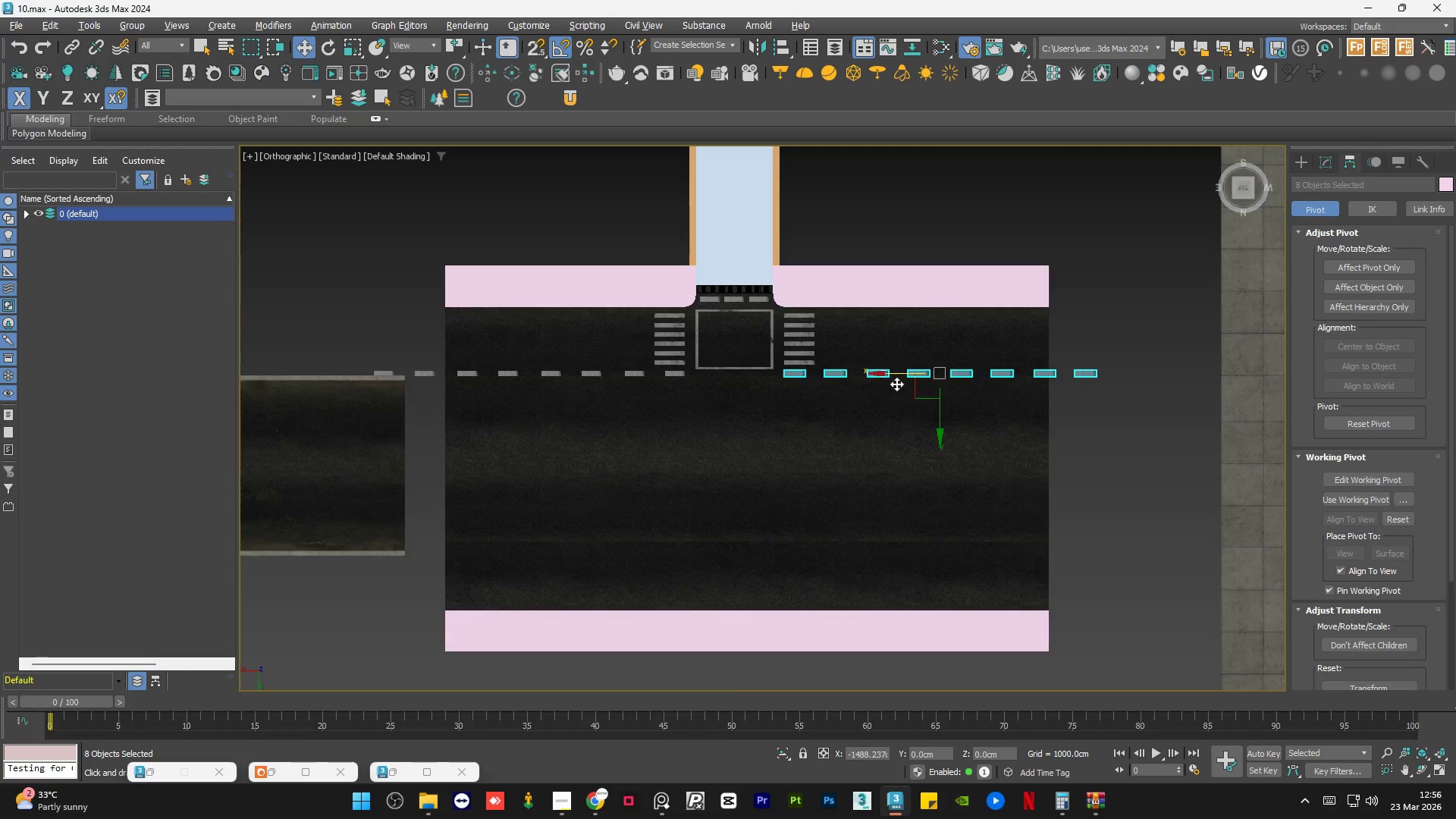 
key(Shift+ShiftLeft)
 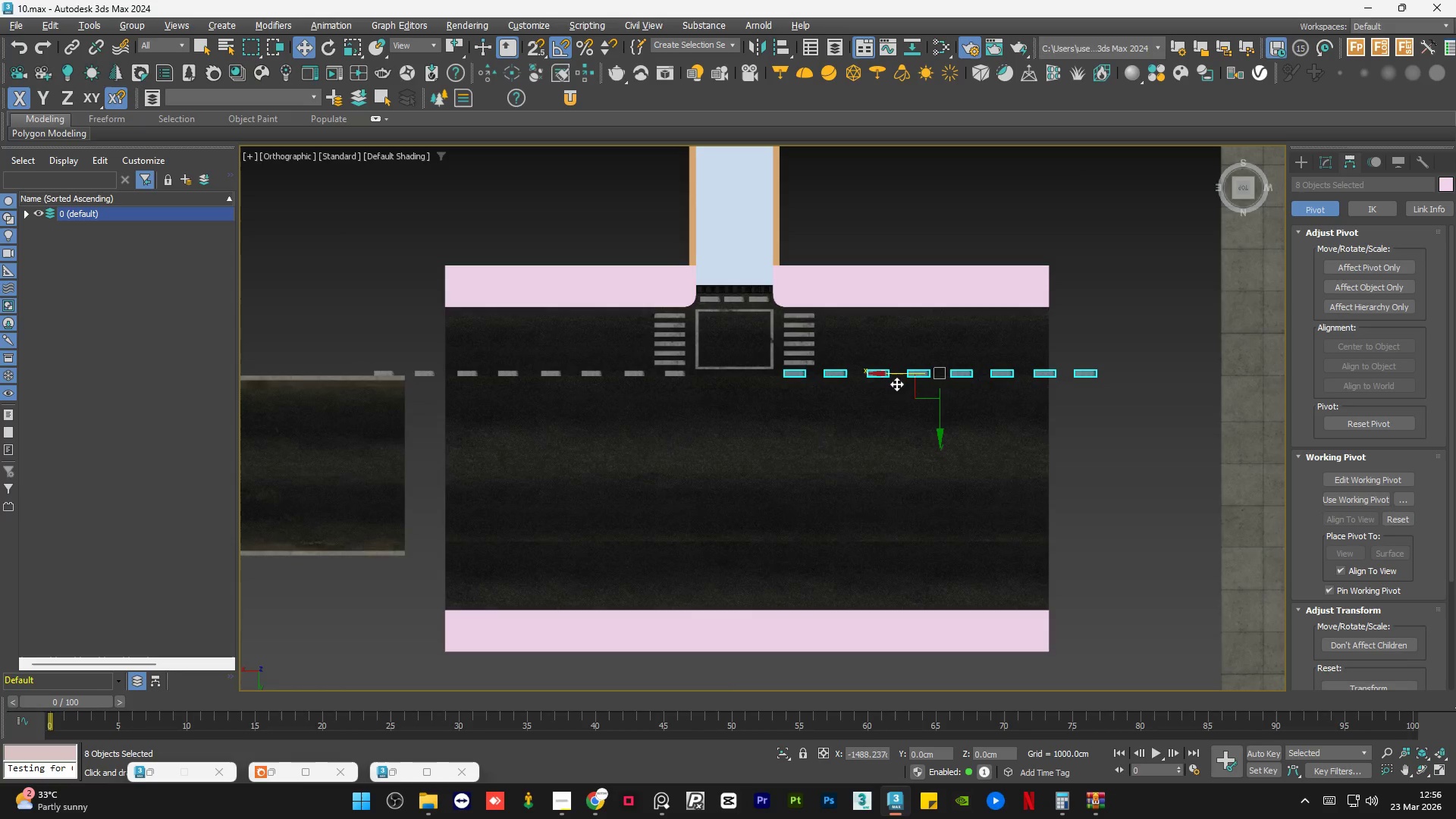 
key(Shift+ShiftLeft)
 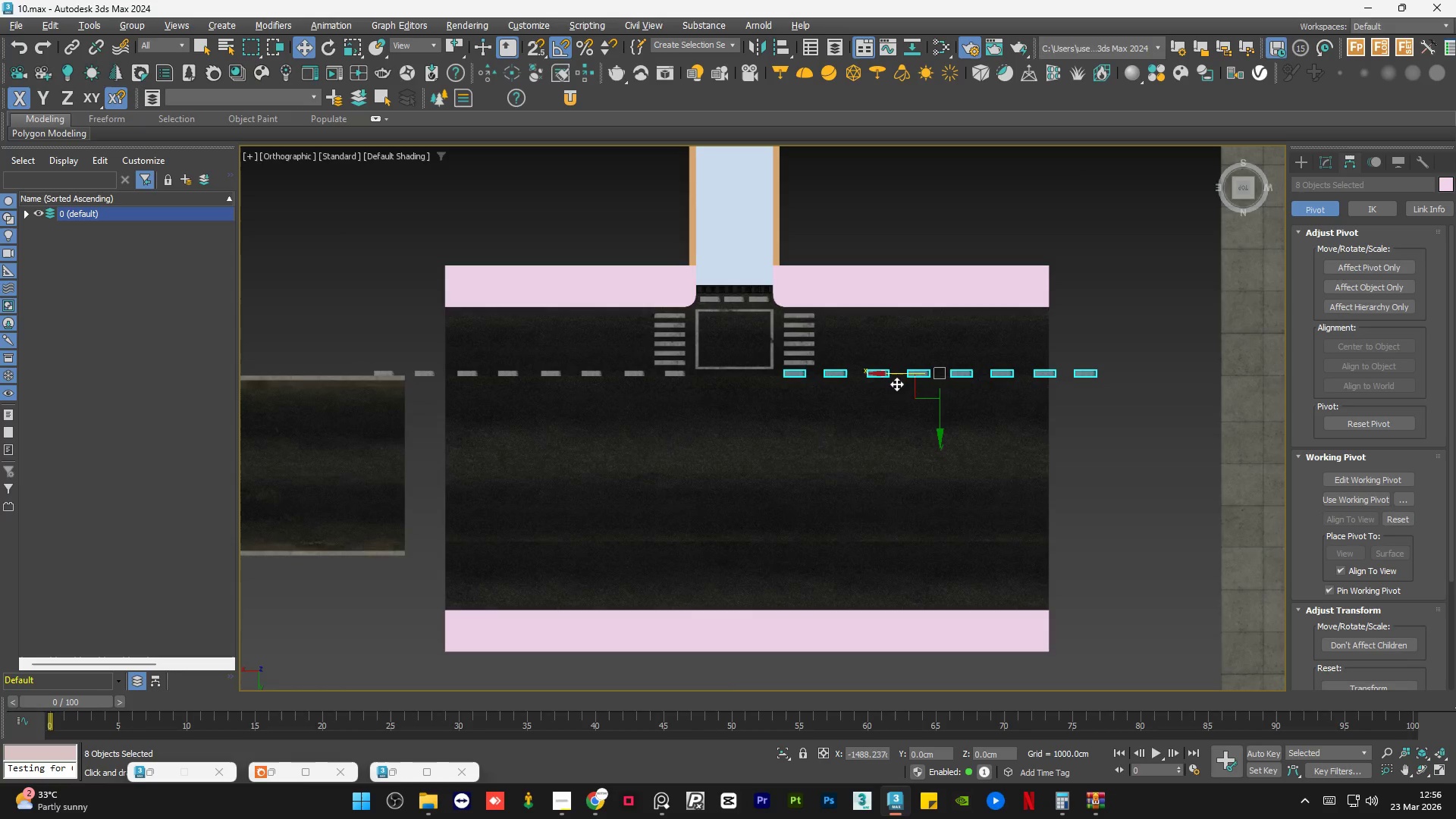 
key(Shift+ShiftLeft)
 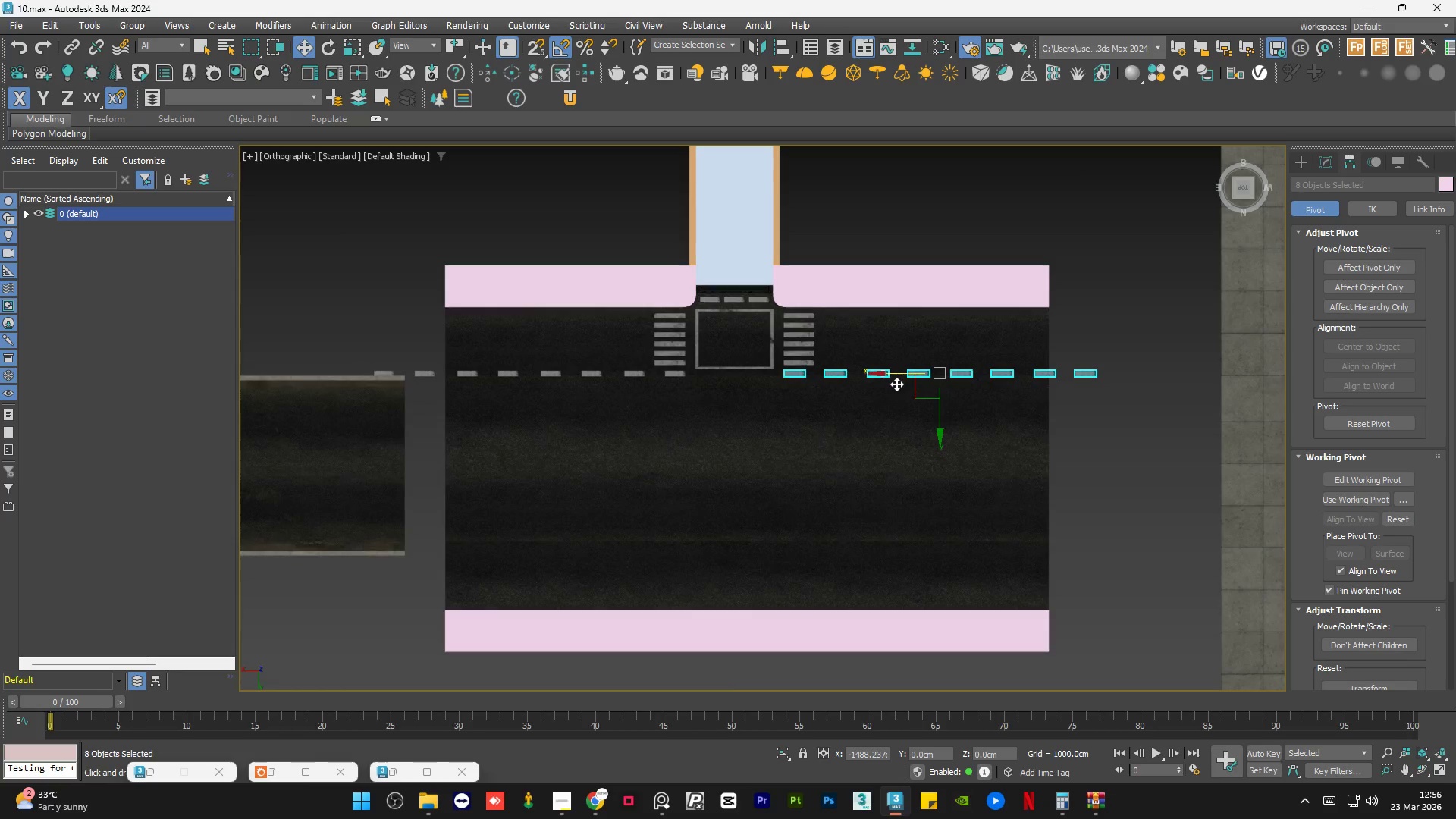 
key(Shift+ShiftLeft)
 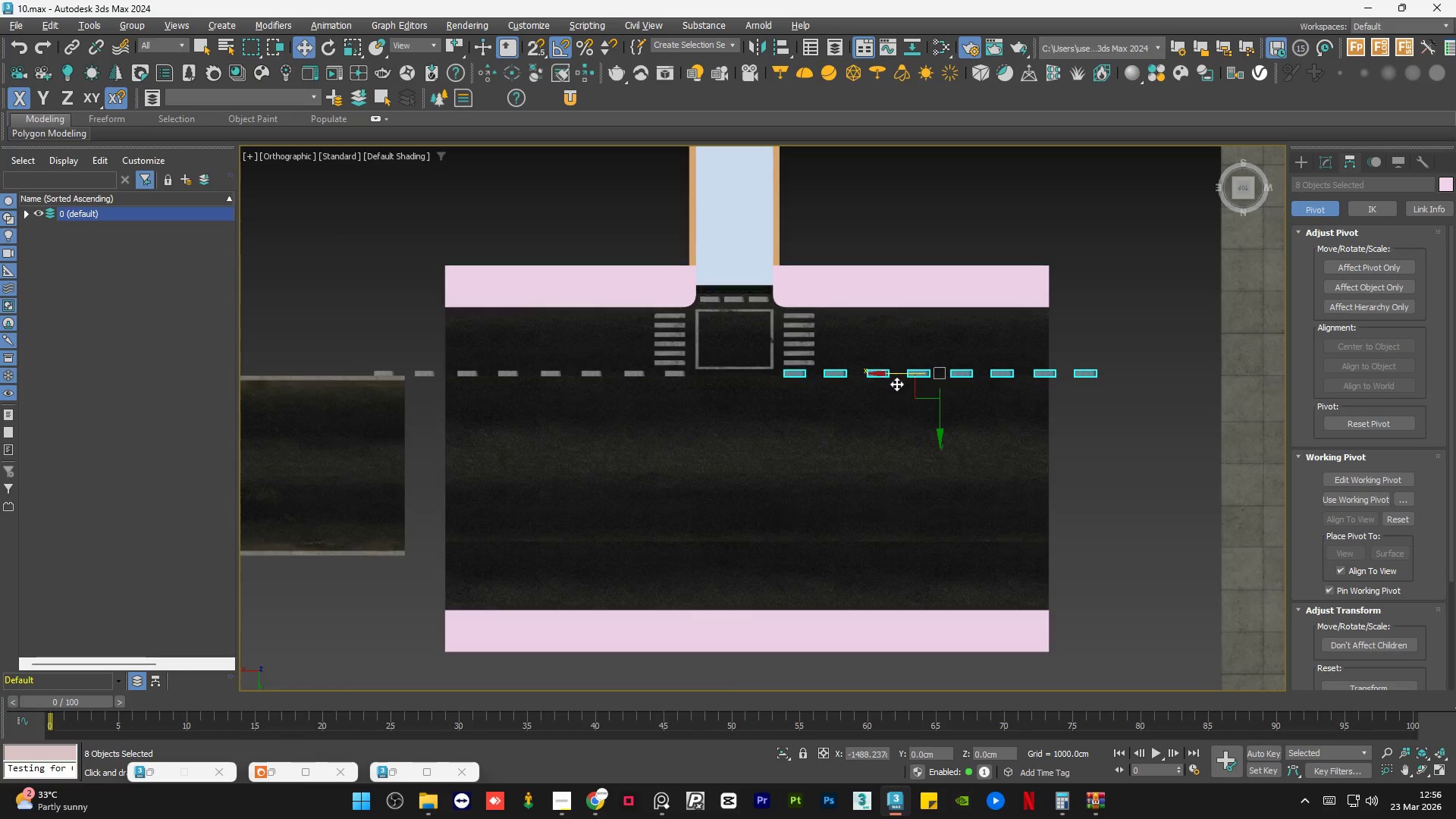 
key(Shift+ShiftLeft)
 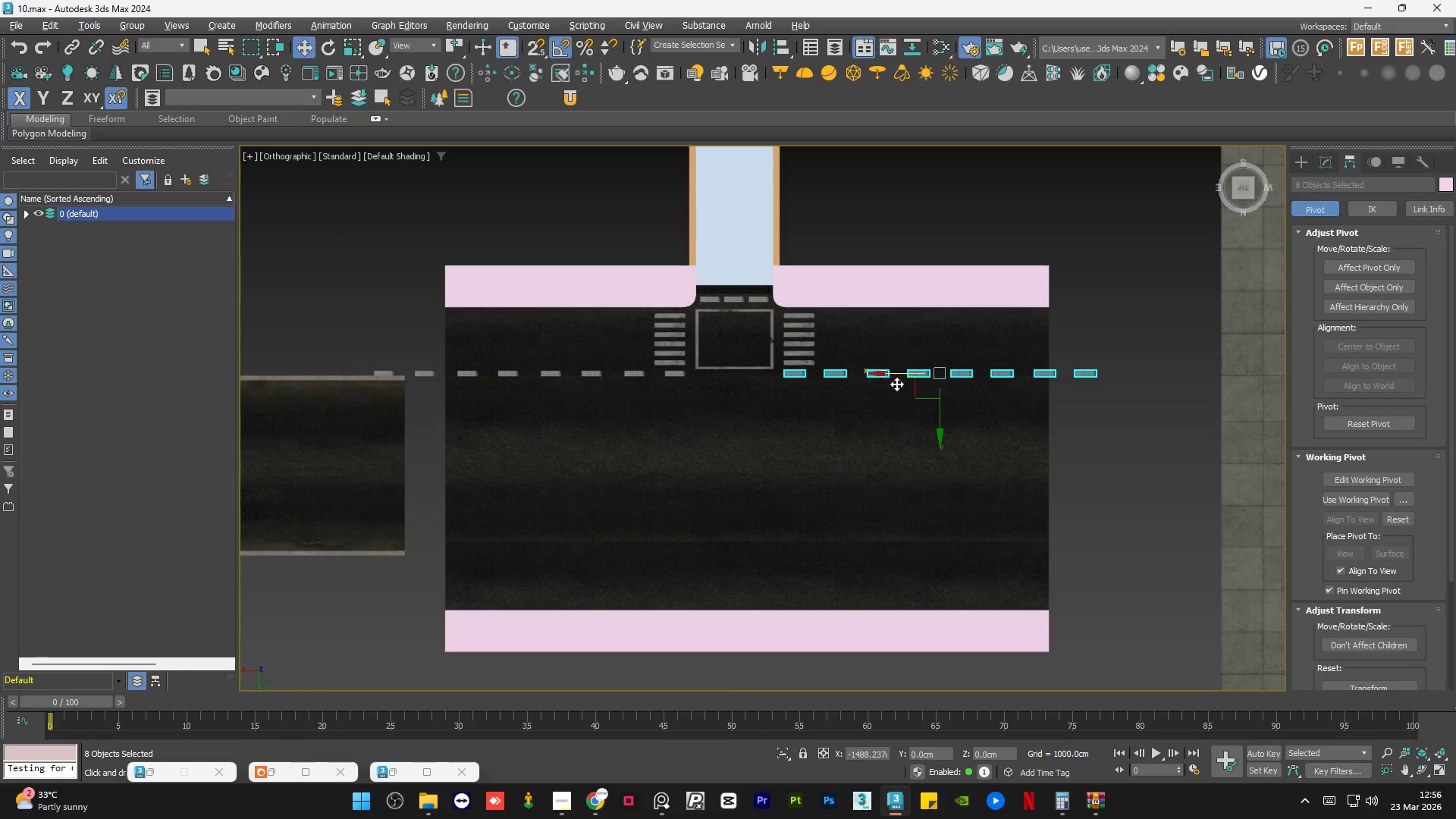 
key(Shift+ShiftLeft)
 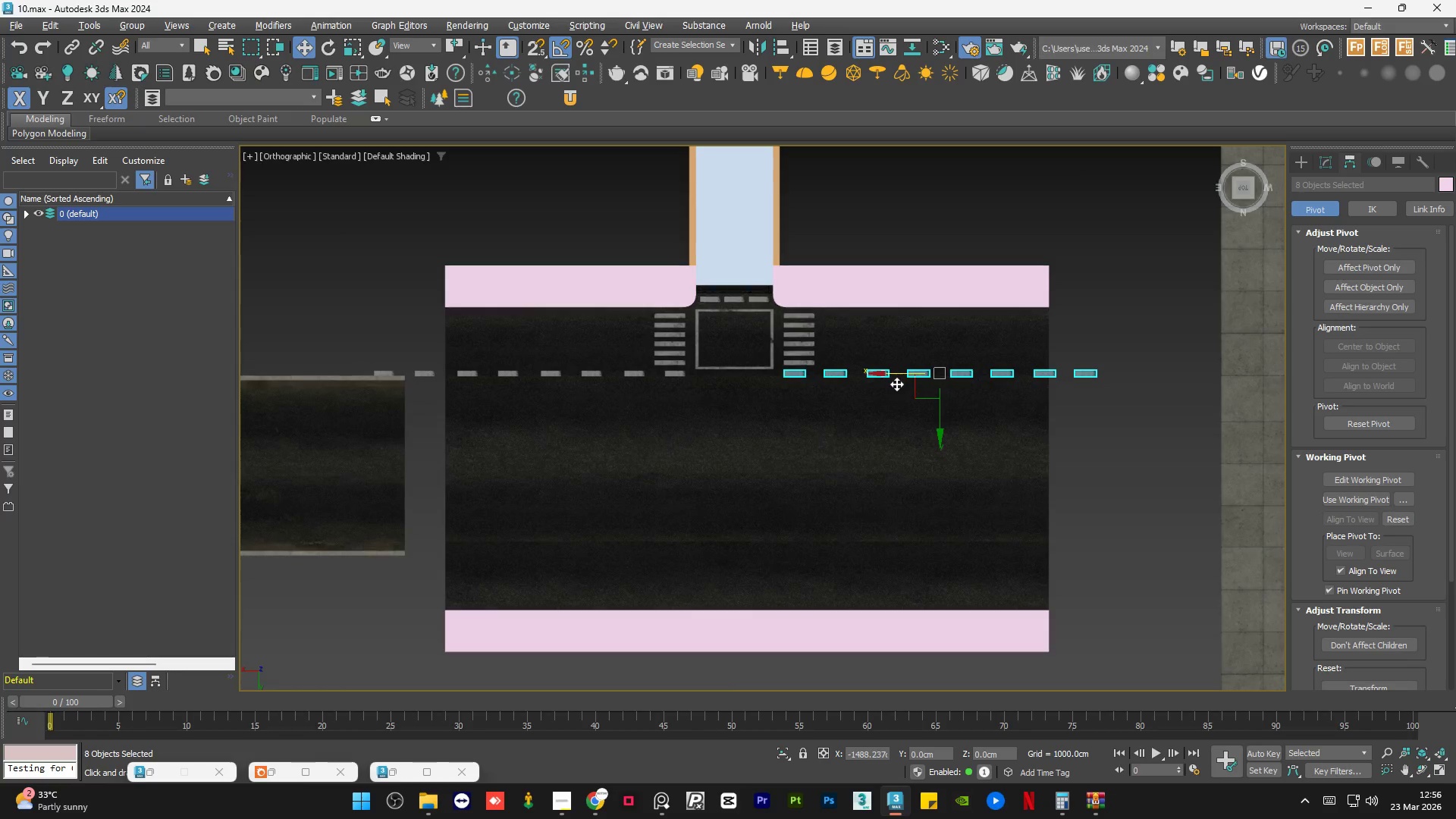 
key(Shift+ShiftLeft)
 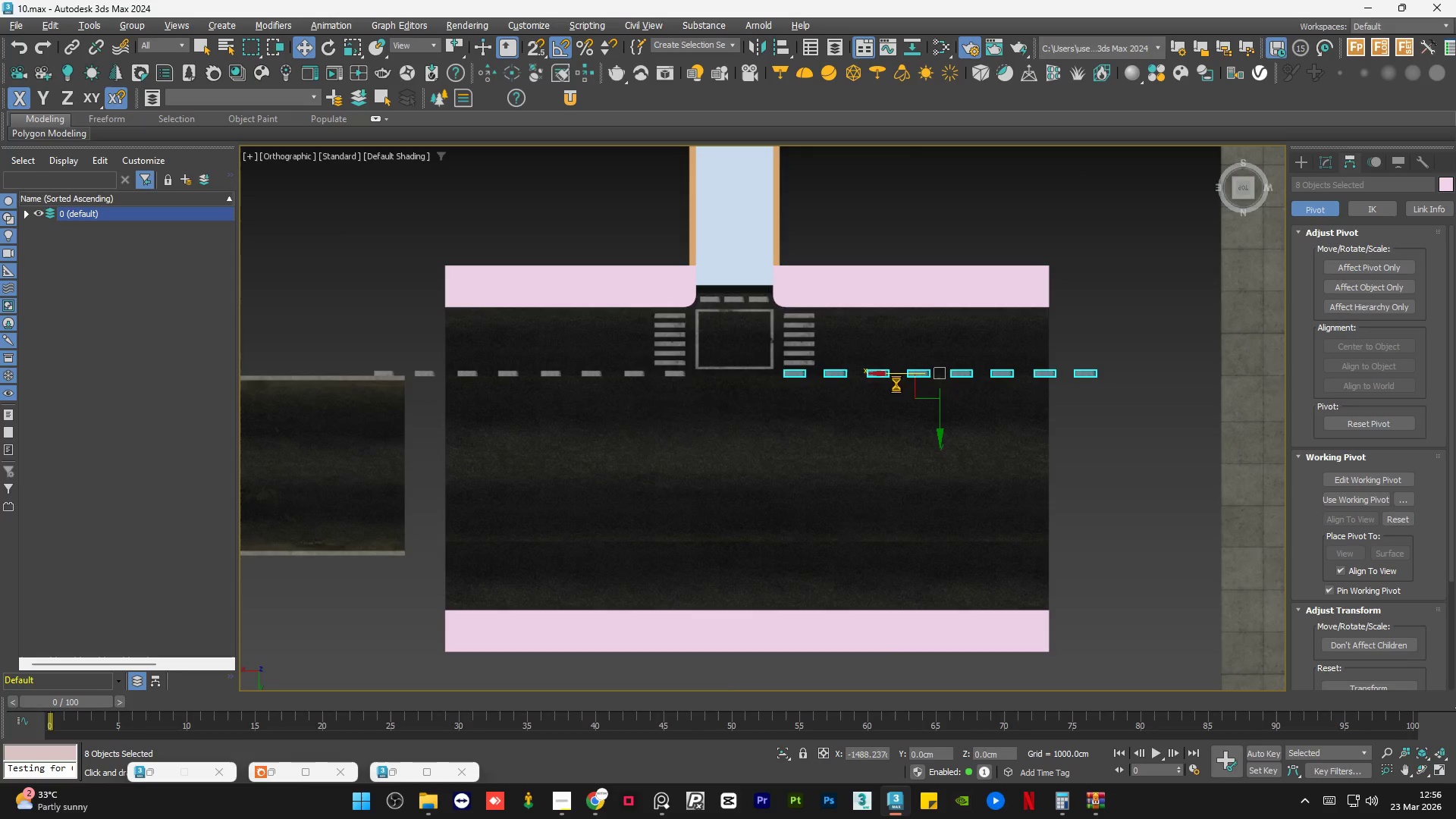 
key(Shift+ShiftLeft)
 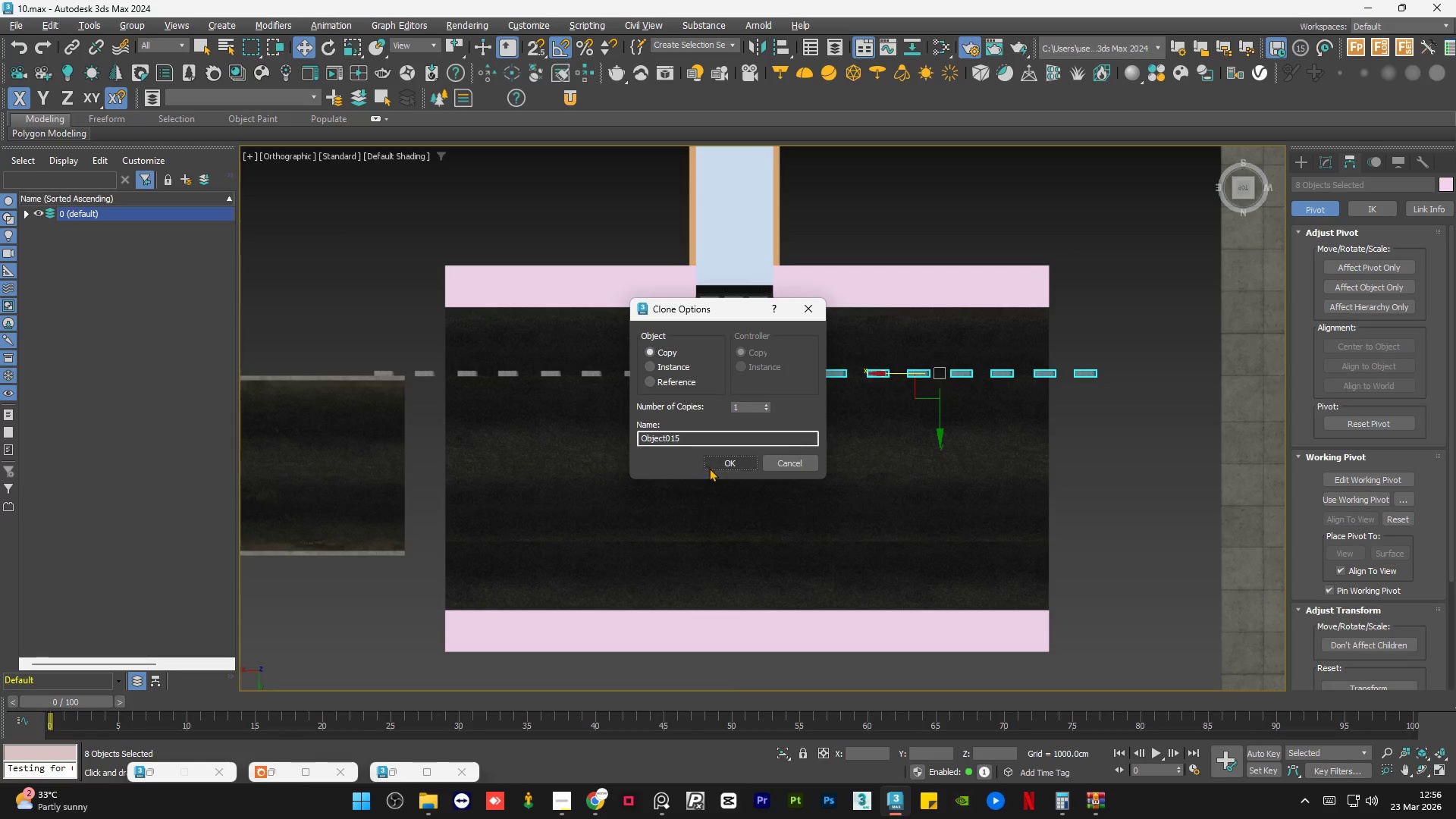 
left_click([712, 467])
 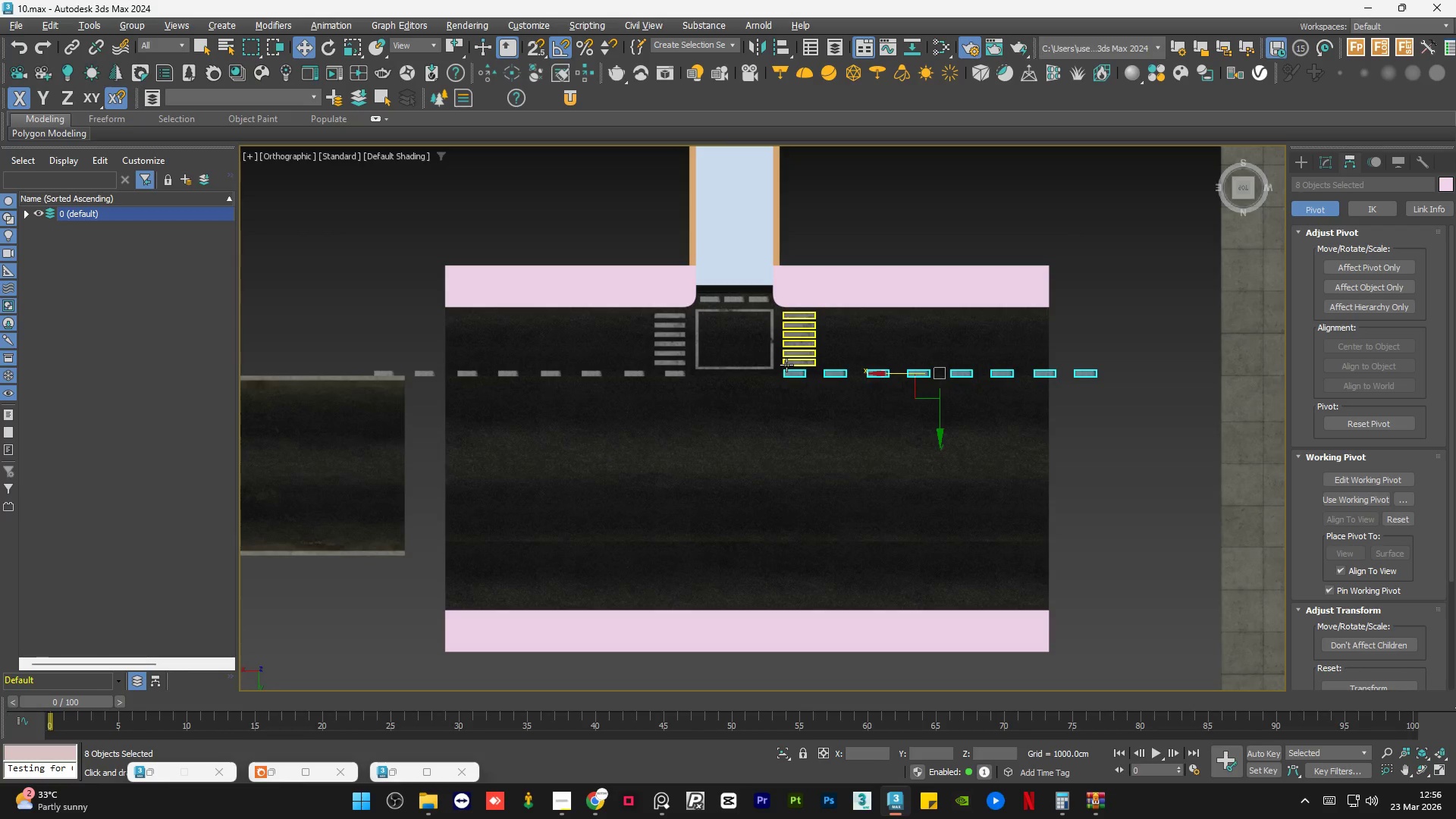 
scroll: coordinate [825, 375], scroll_direction: up, amount: 7.0
 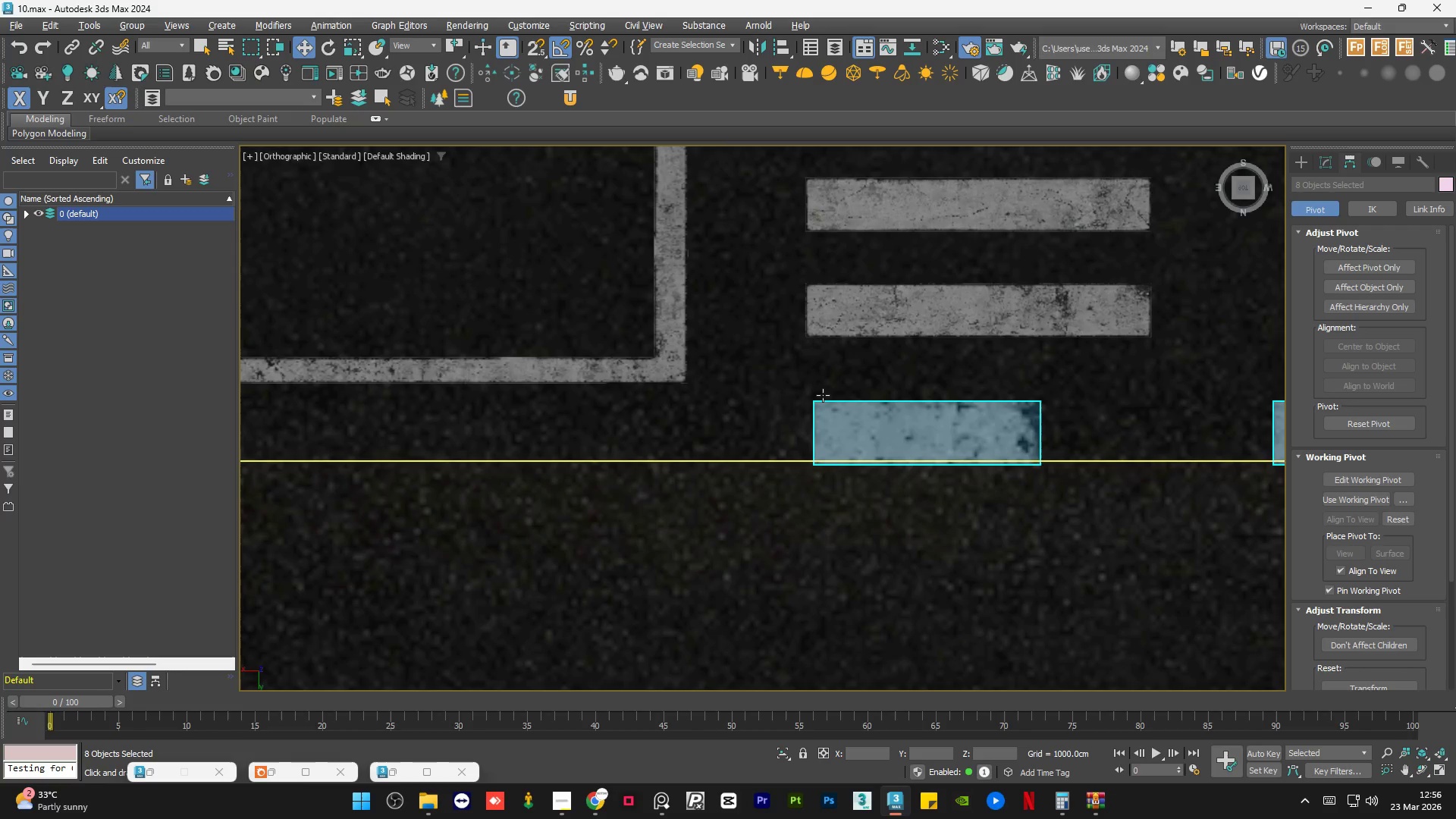 
key(S)
 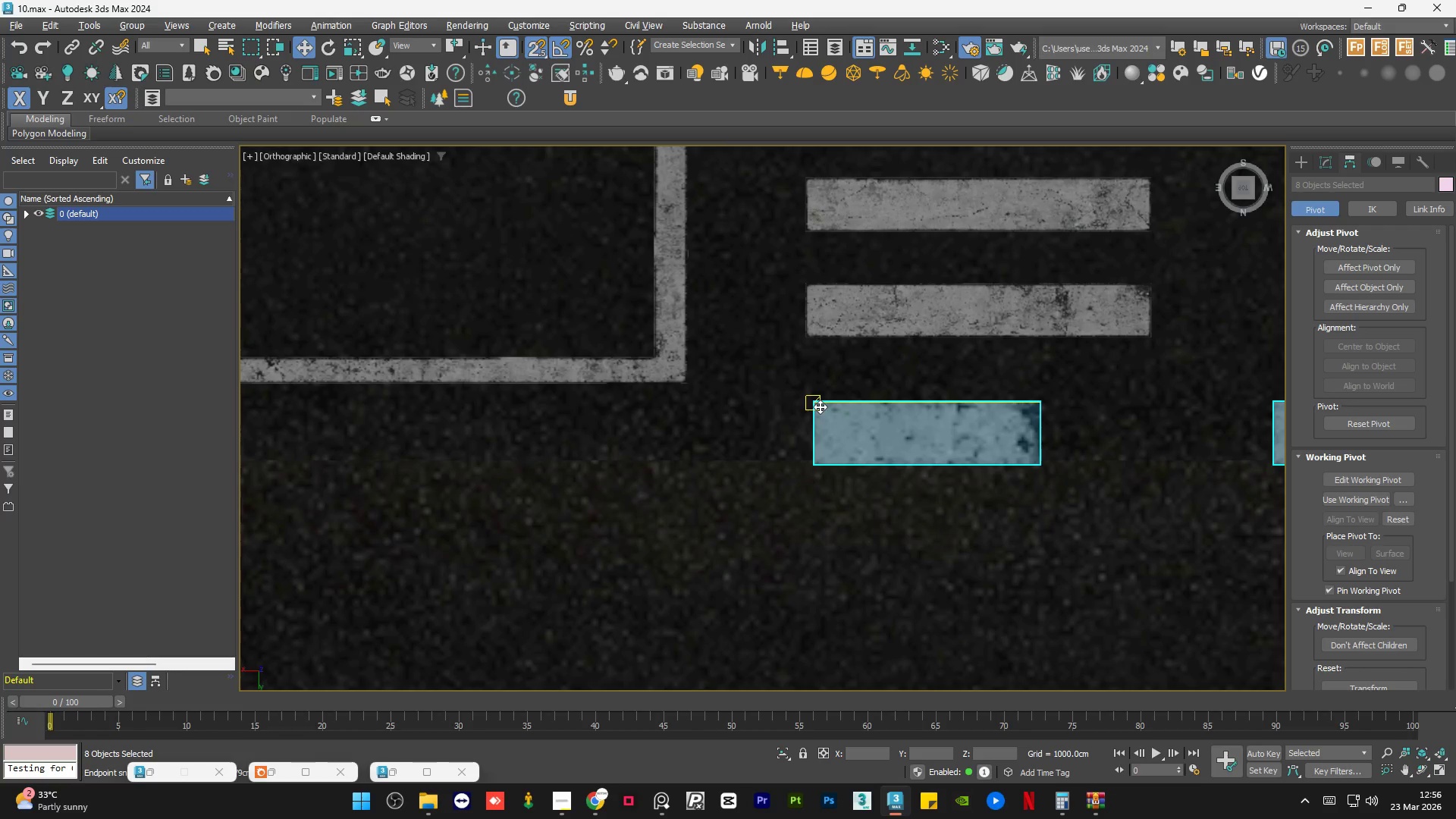 
left_click_drag(start_coordinate=[820, 406], to_coordinate=[808, 349])
 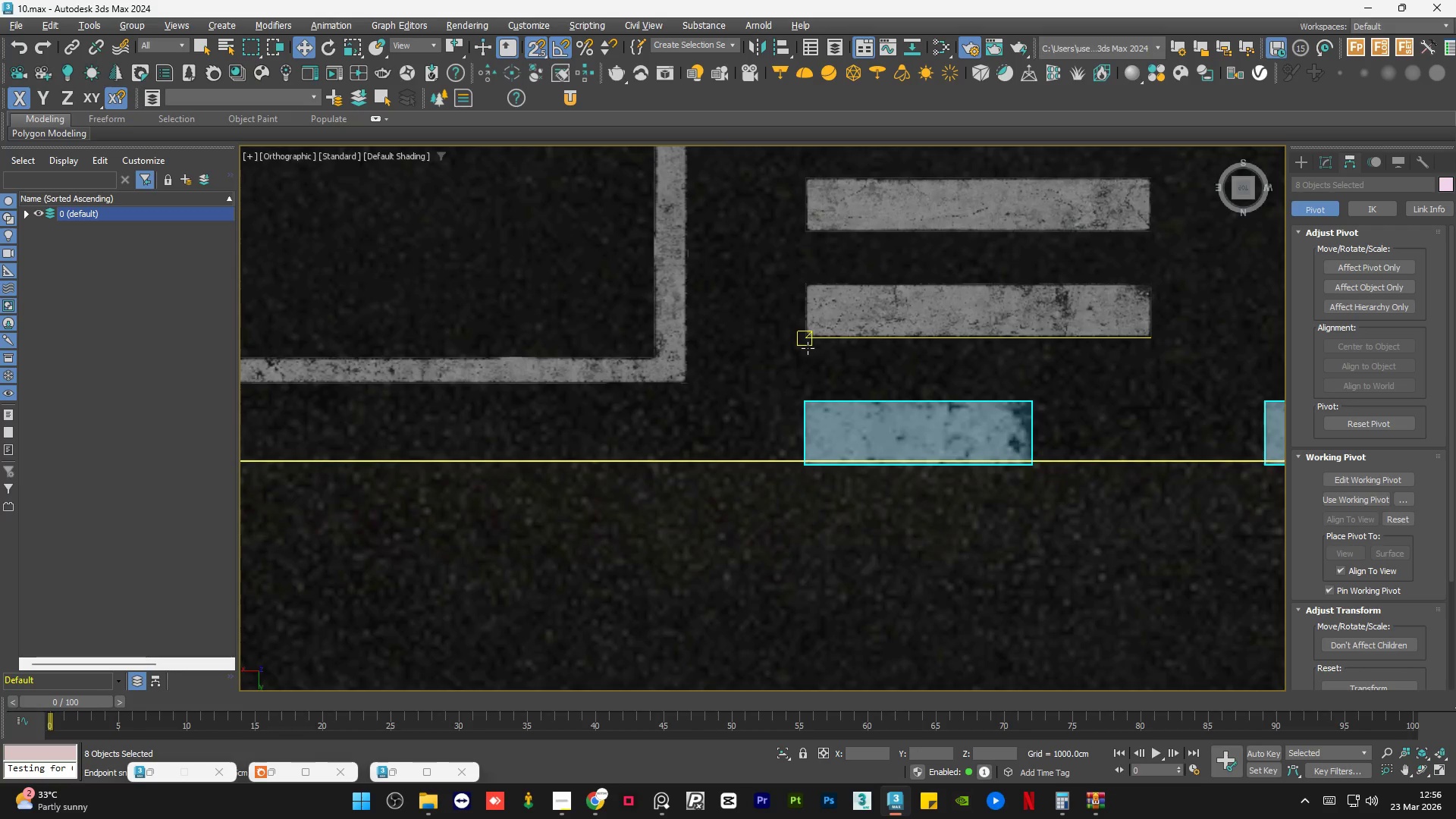 
scroll: coordinate [820, 331], scroll_direction: down, amount: 8.0
 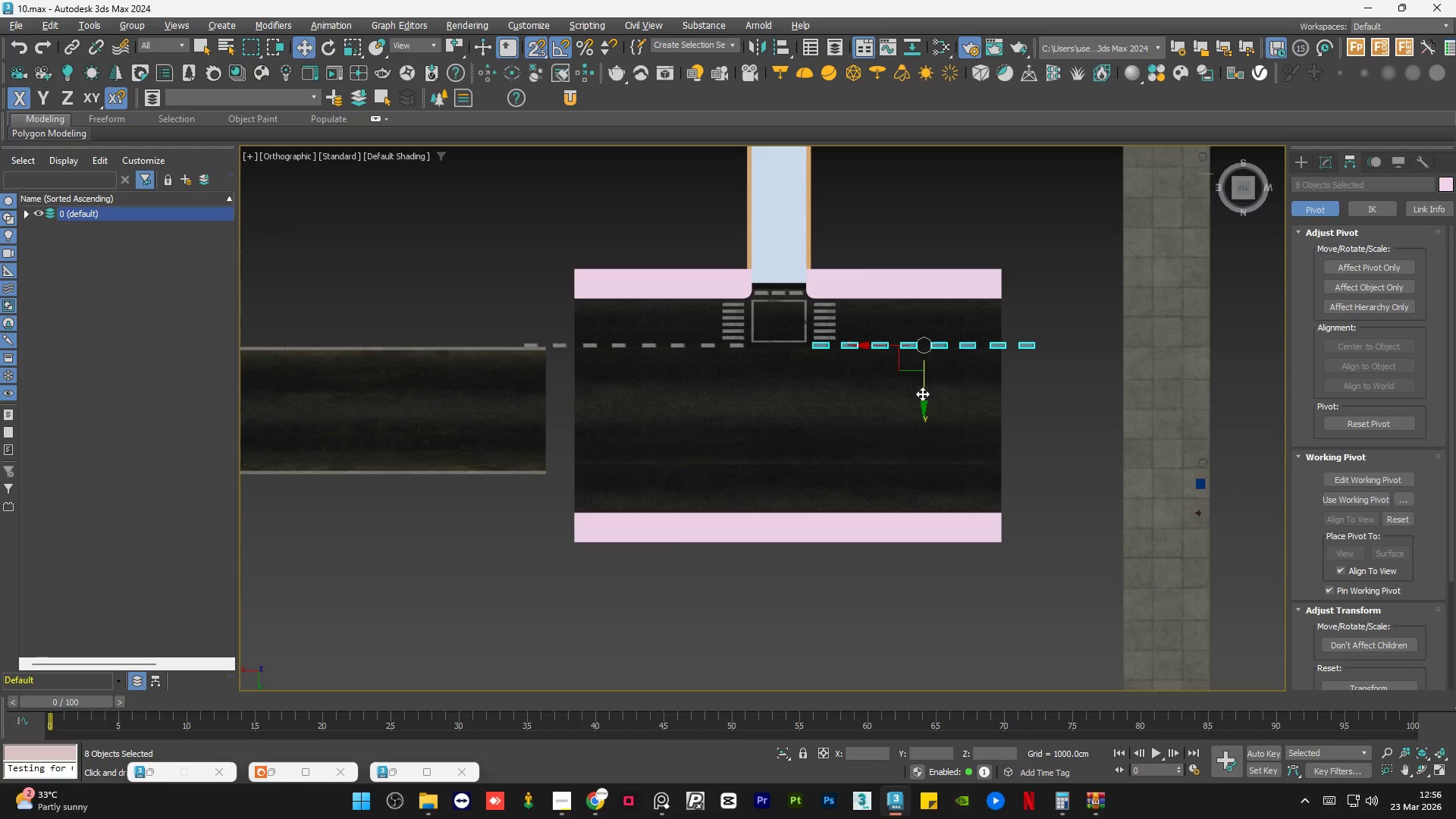 
wait(18.64)
 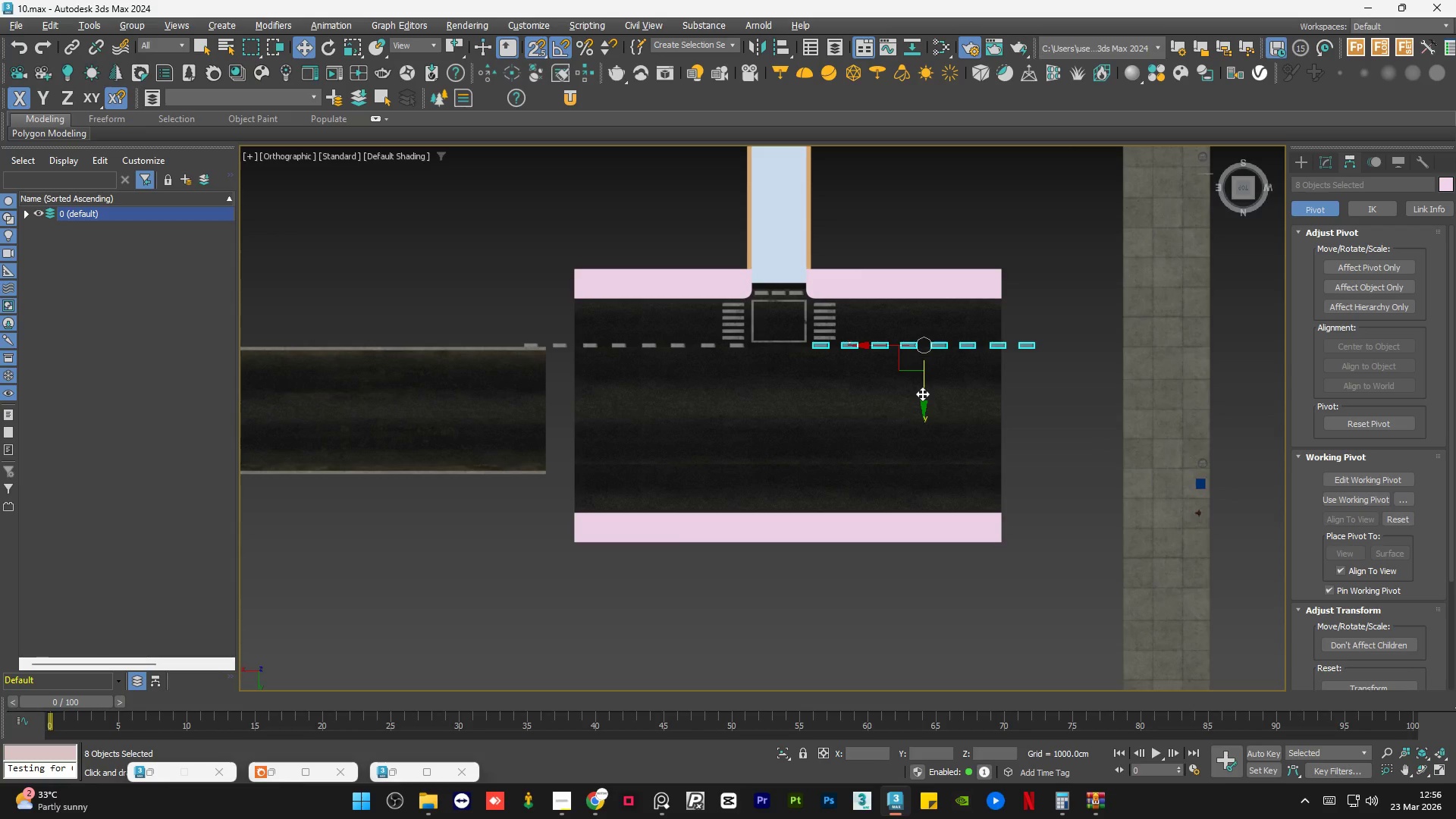 
key(S)
 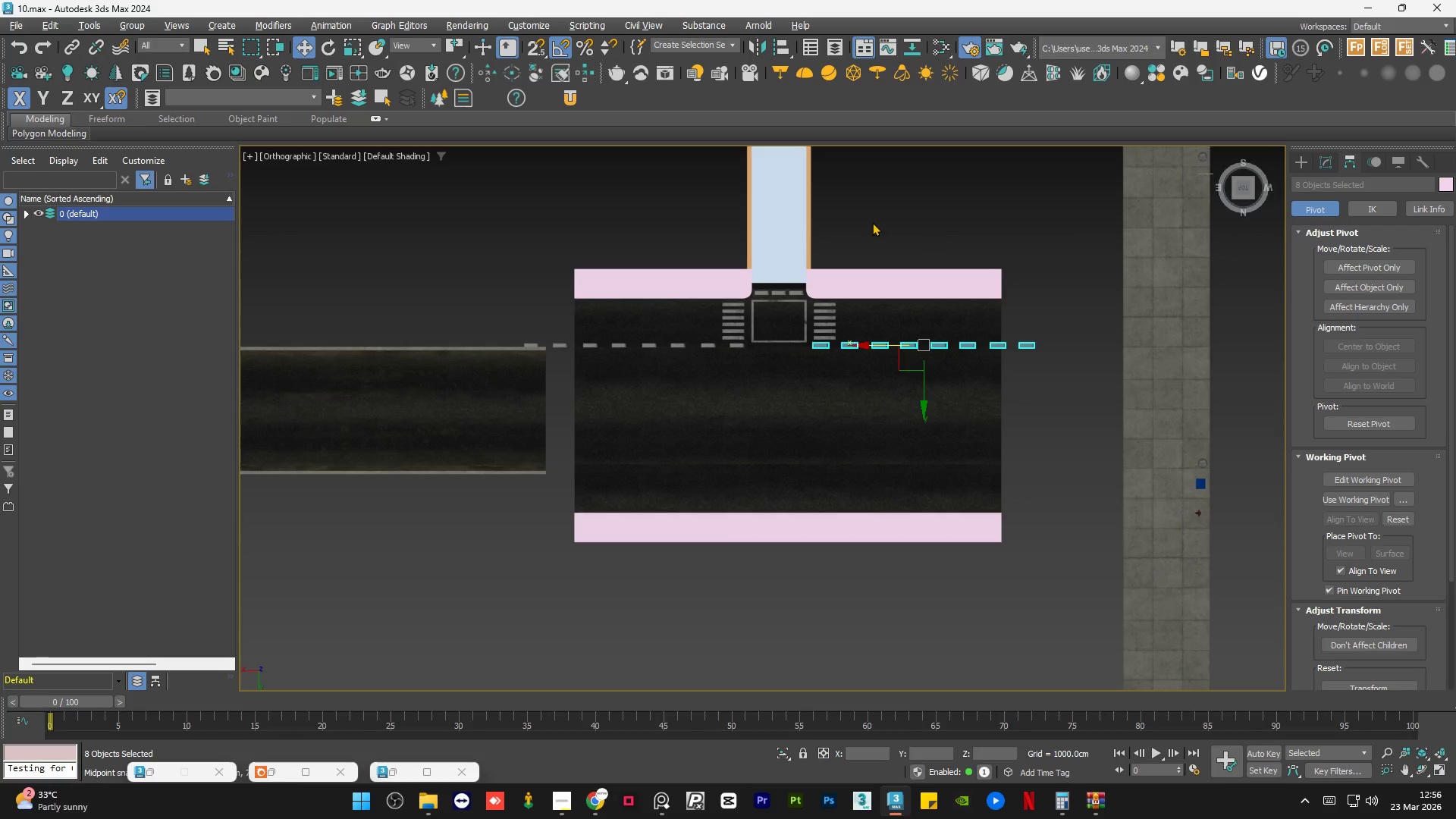 
double_click([872, 221])
 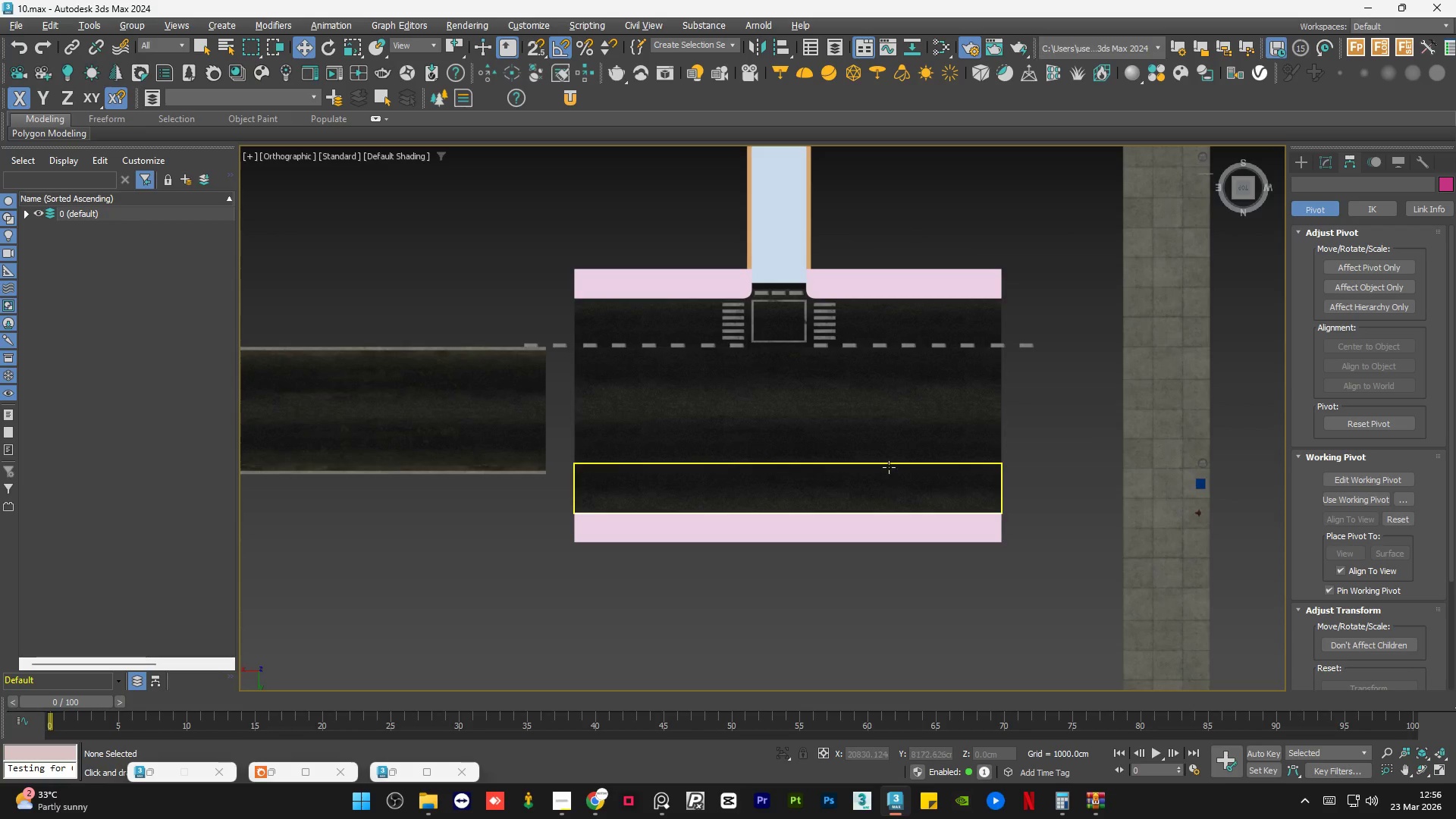 
scroll: coordinate [536, 341], scroll_direction: up, amount: 3.0
 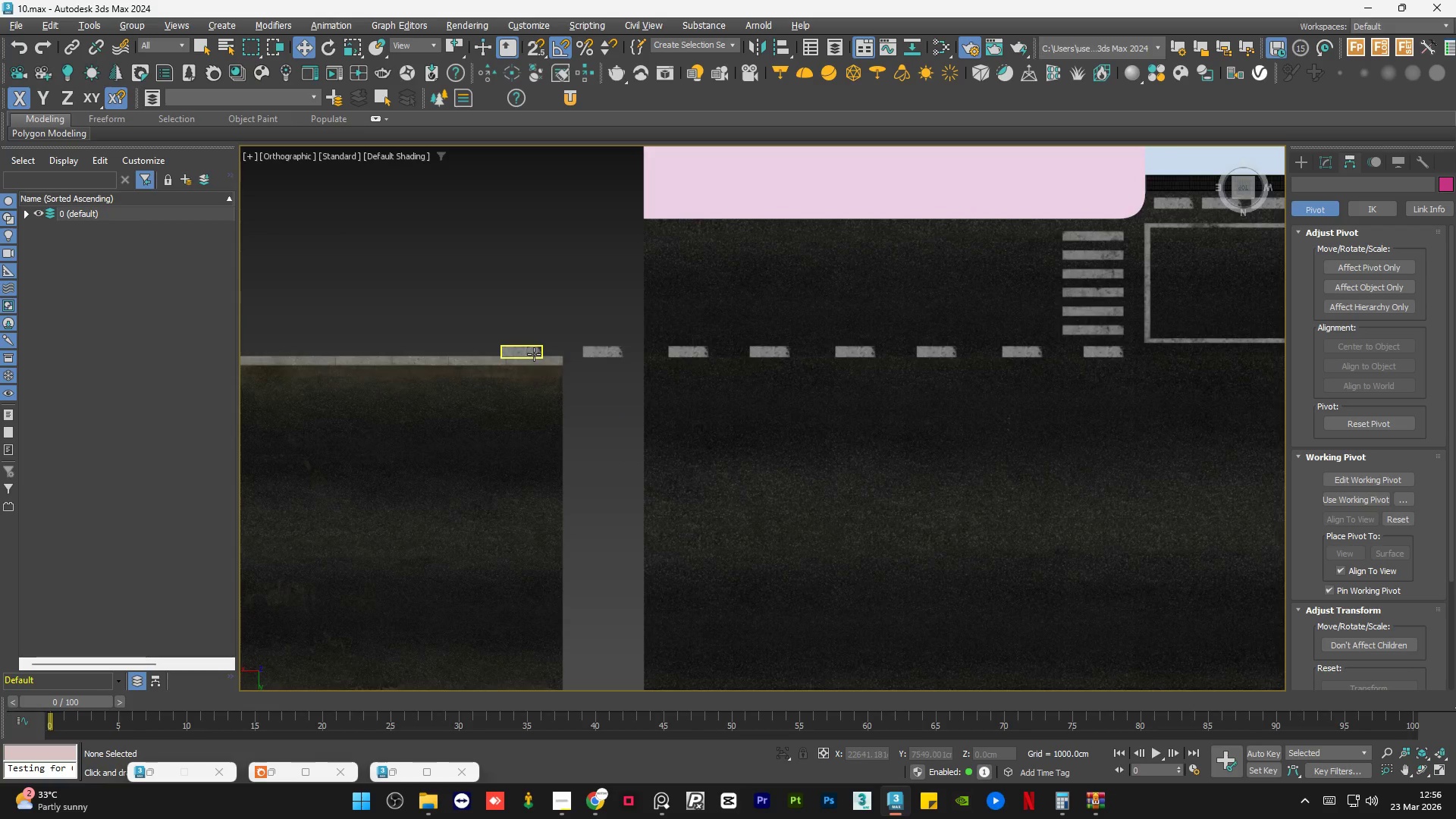 
left_click([534, 354])
 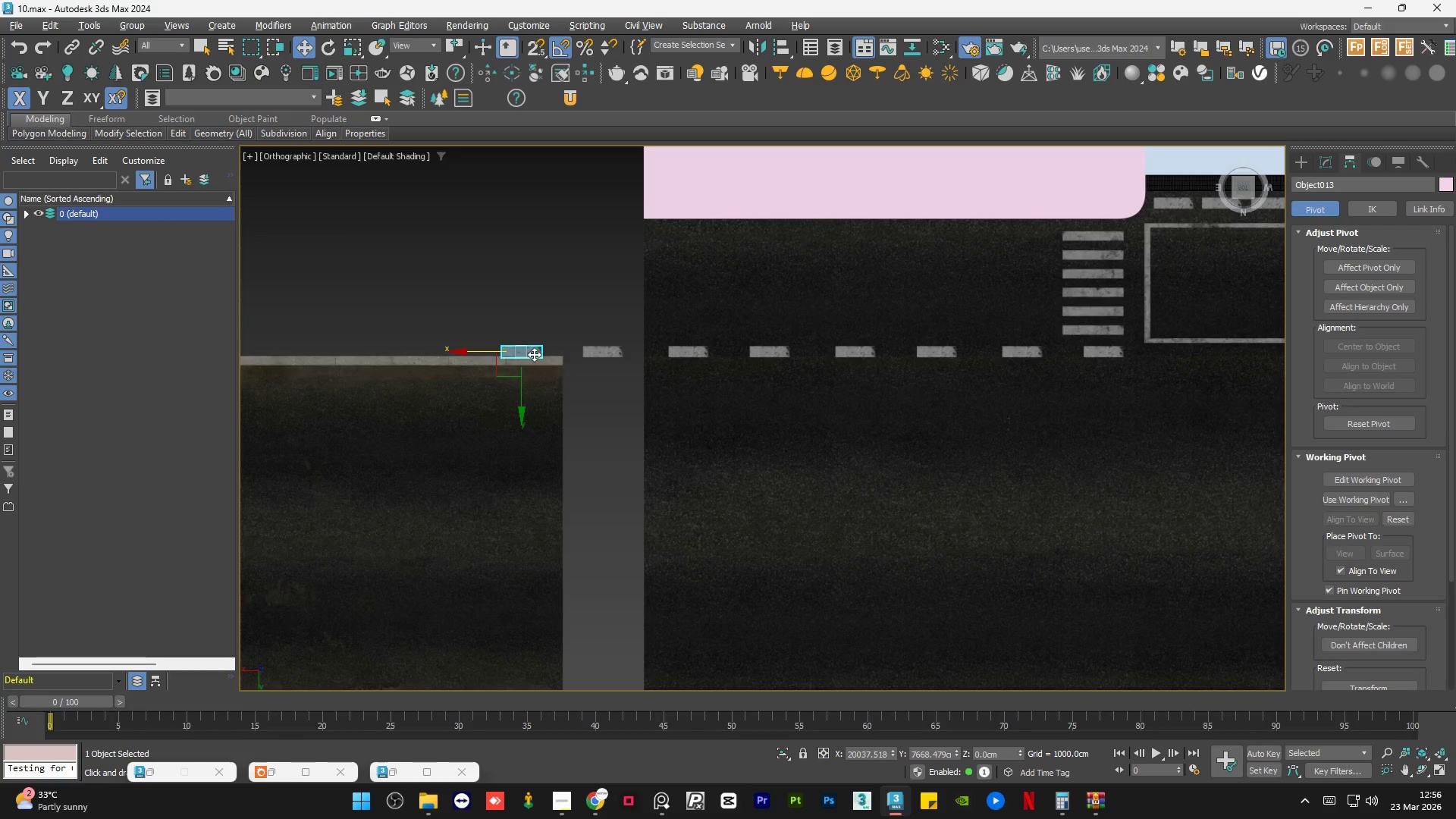 
hold_key(key=ControlLeft, duration=0.78)
 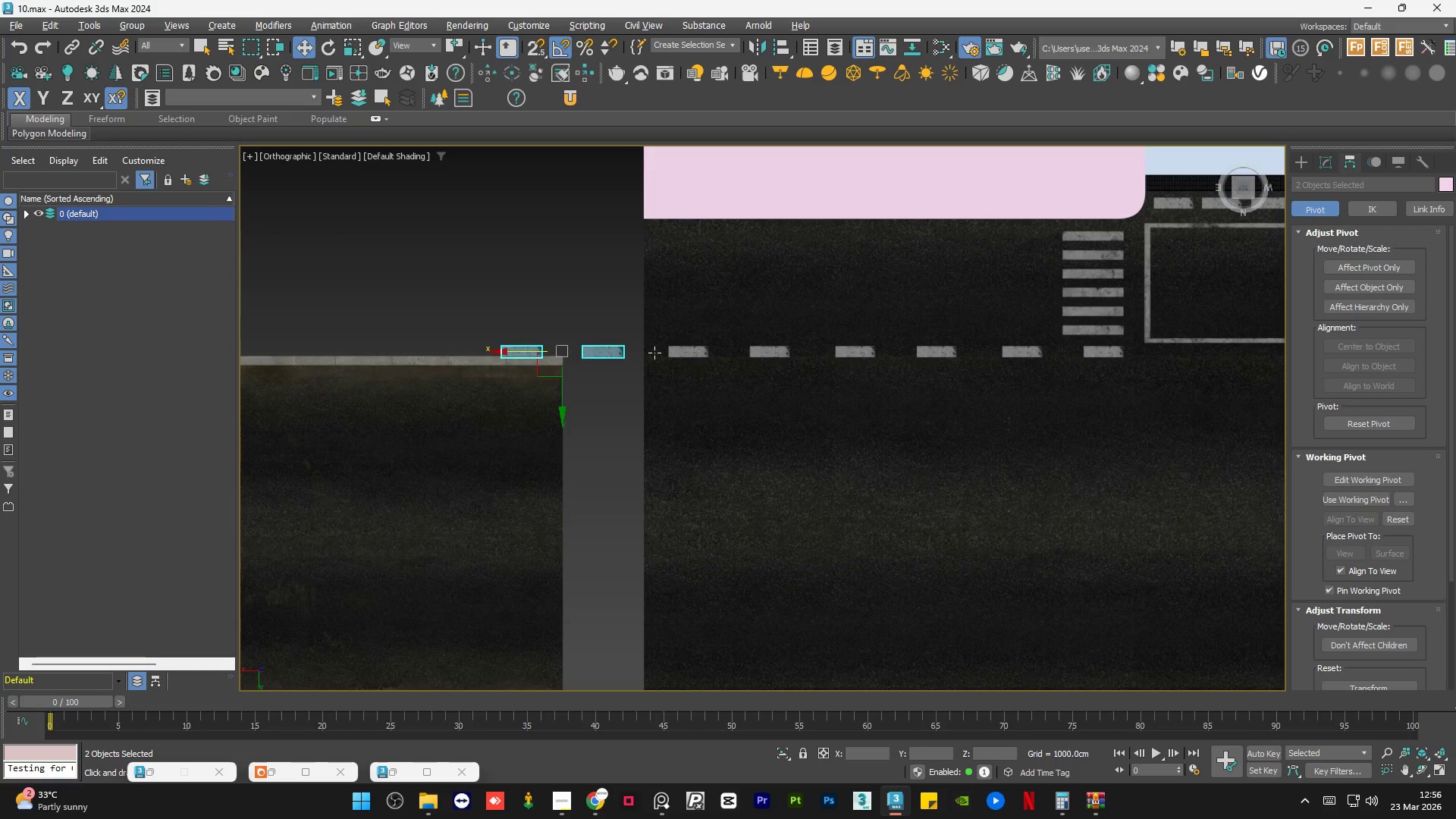 
hold_key(key=ControlLeft, duration=0.67)
left_click([679, 350])
 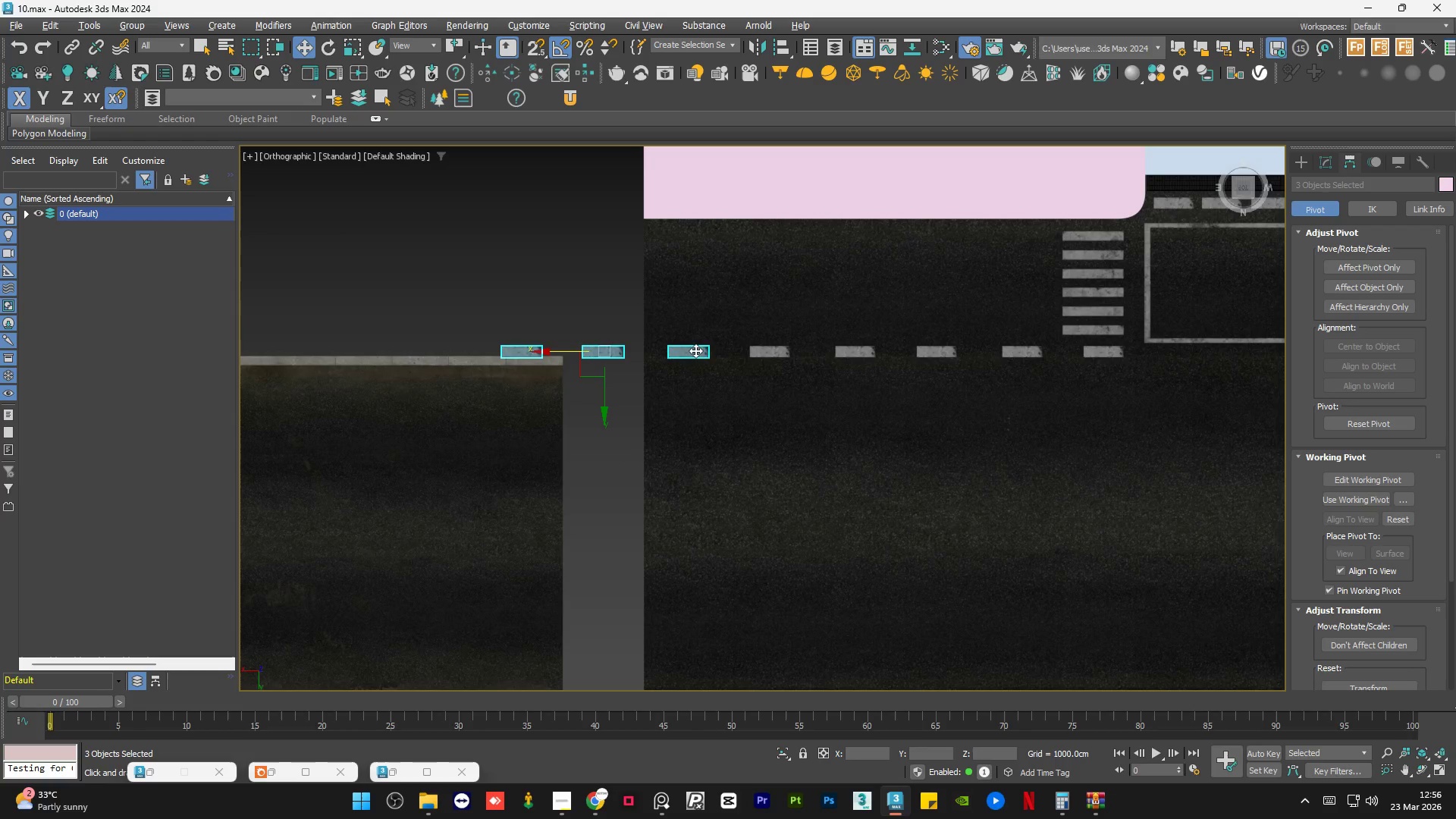 
hold_key(key=ControlLeft, duration=0.66)
left_click([770, 350])
 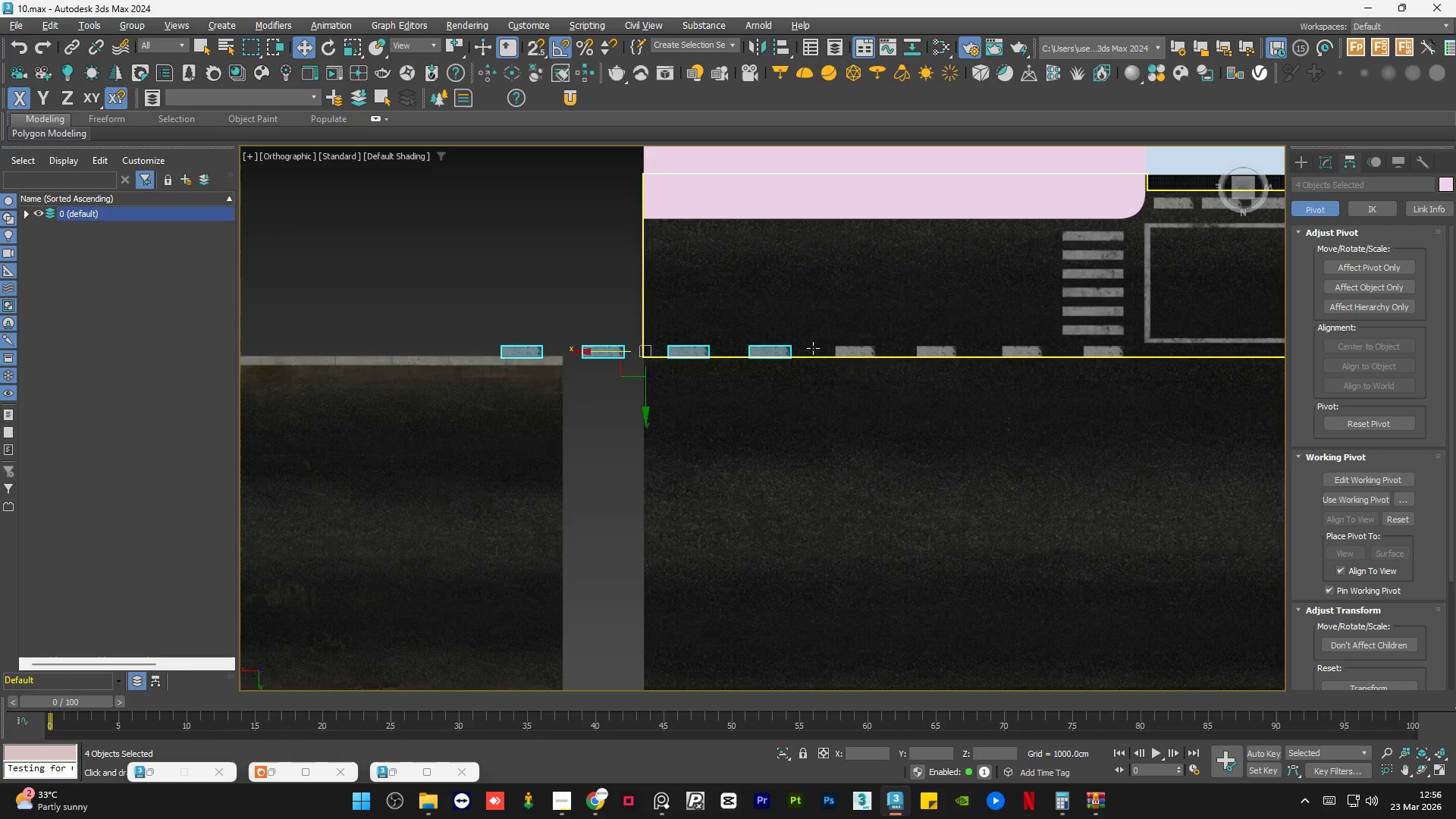 
hold_key(key=ControlLeft, duration=0.61)
left_click([846, 348])
 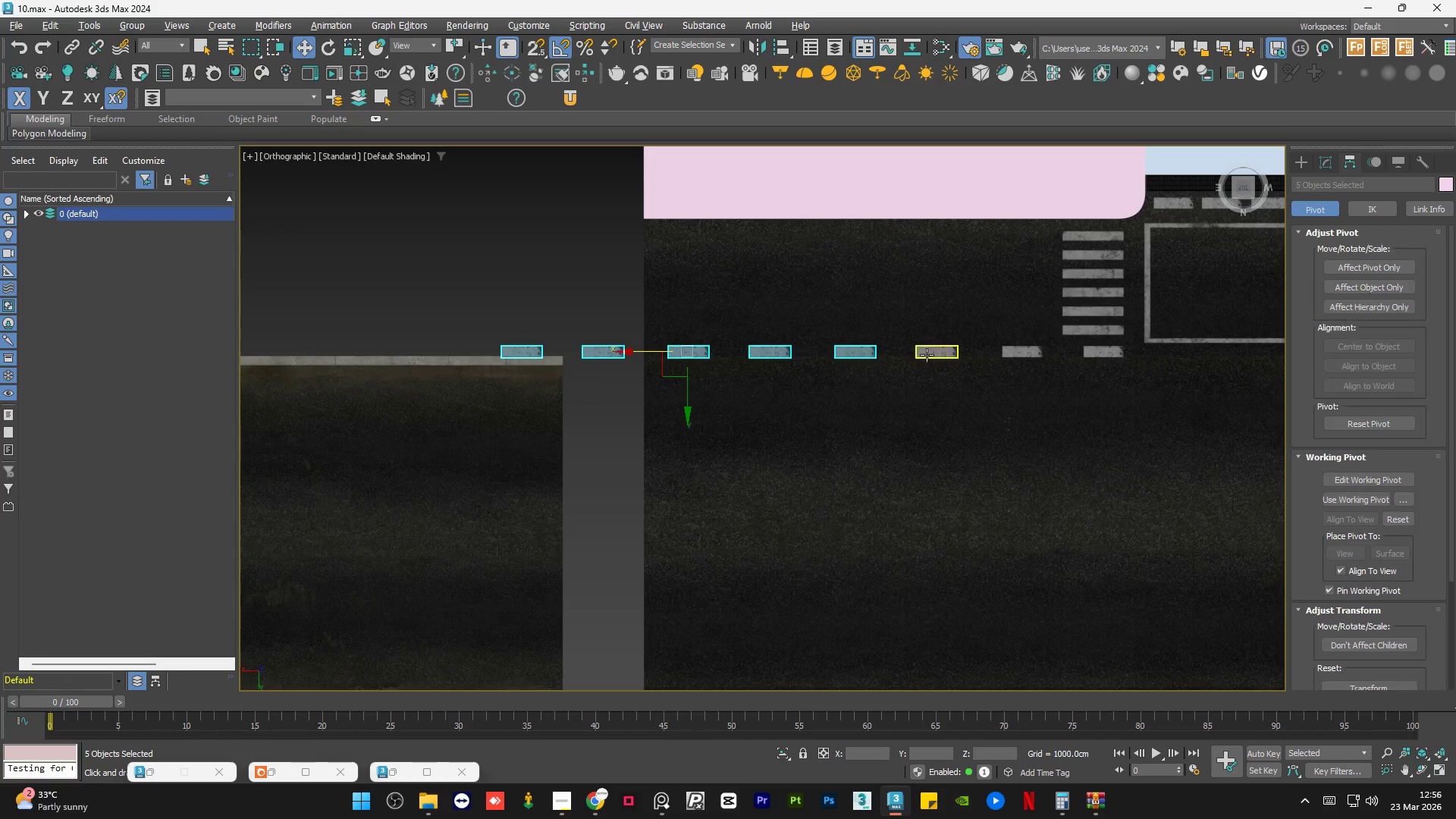 
hold_key(key=ControlLeft, duration=0.47)
left_click([937, 355])
 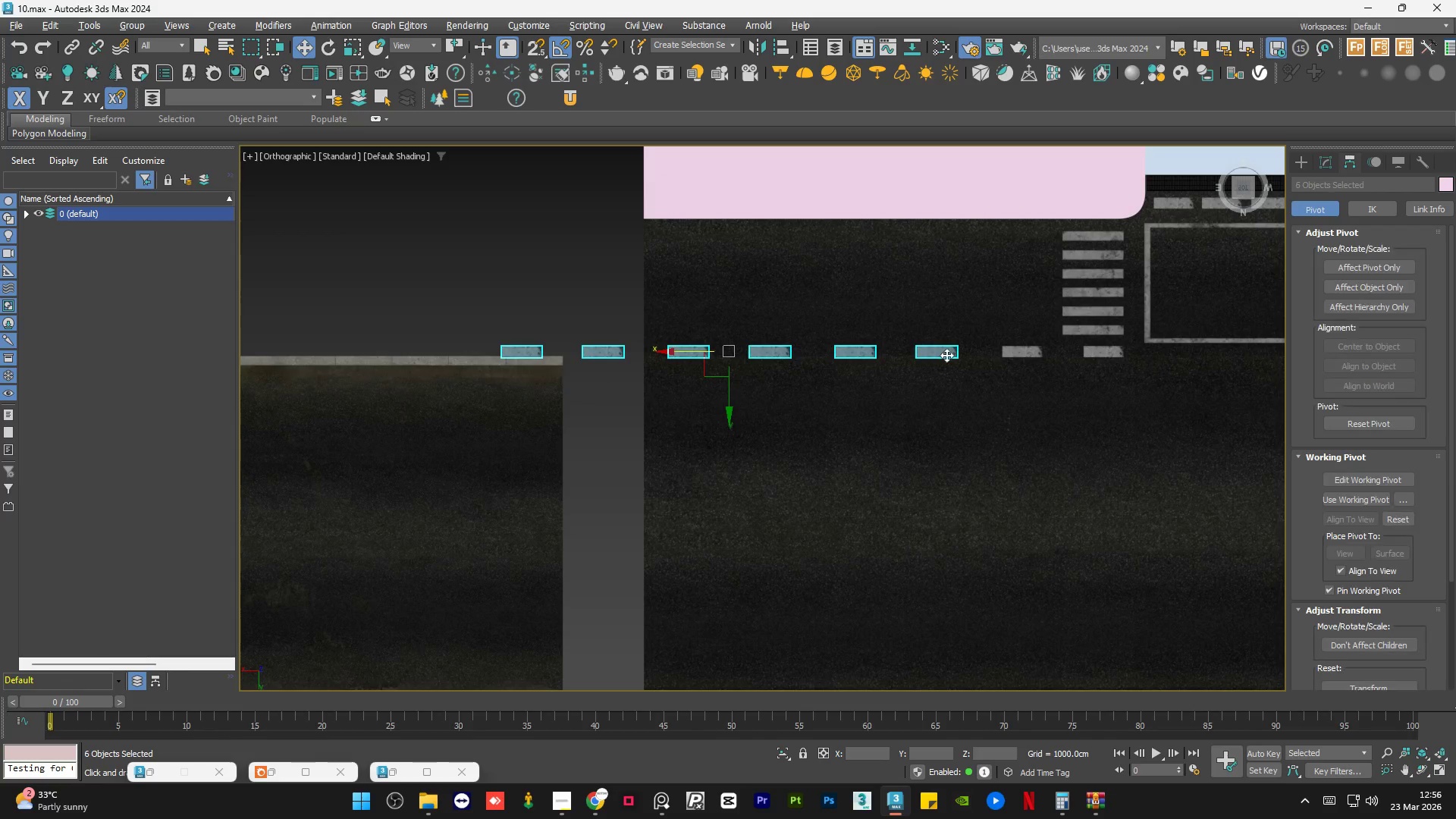 
hold_key(key=ControlLeft, duration=0.72)
left_click([1018, 352])
 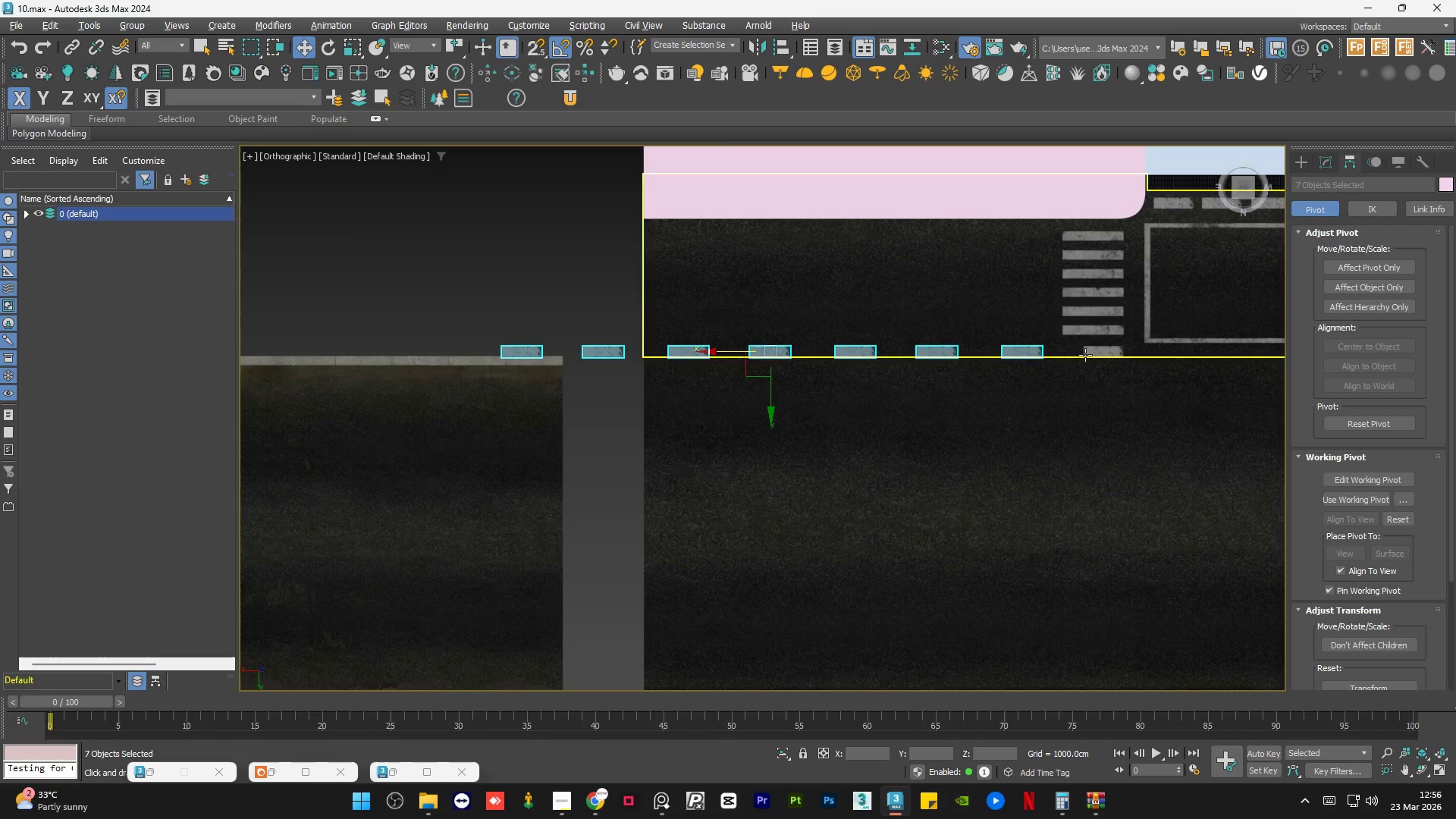 
hold_key(key=ControlLeft, duration=0.44)
left_click([1108, 353])
 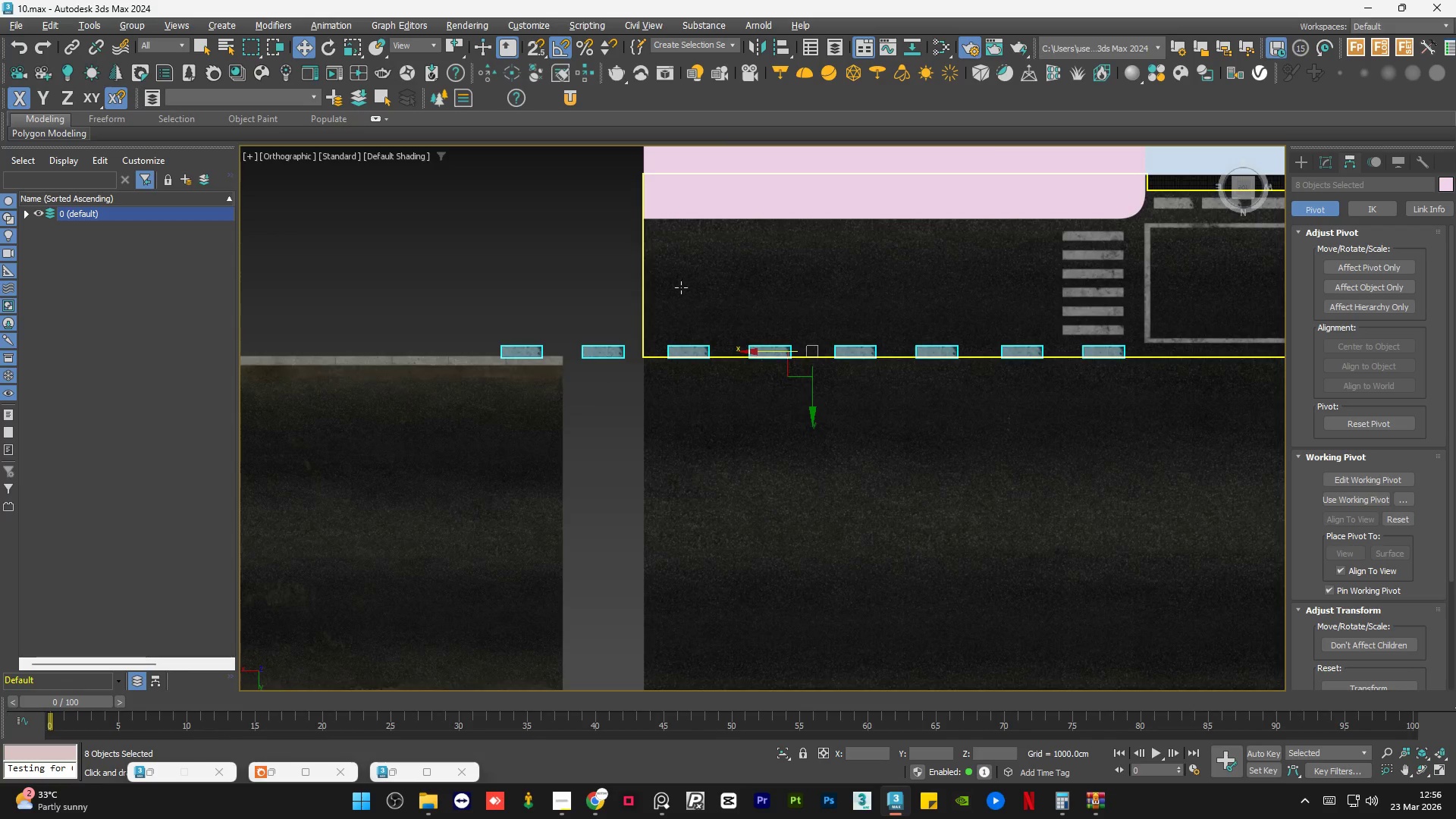 
scroll: coordinate [680, 287], scroll_direction: down, amount: 3.0
 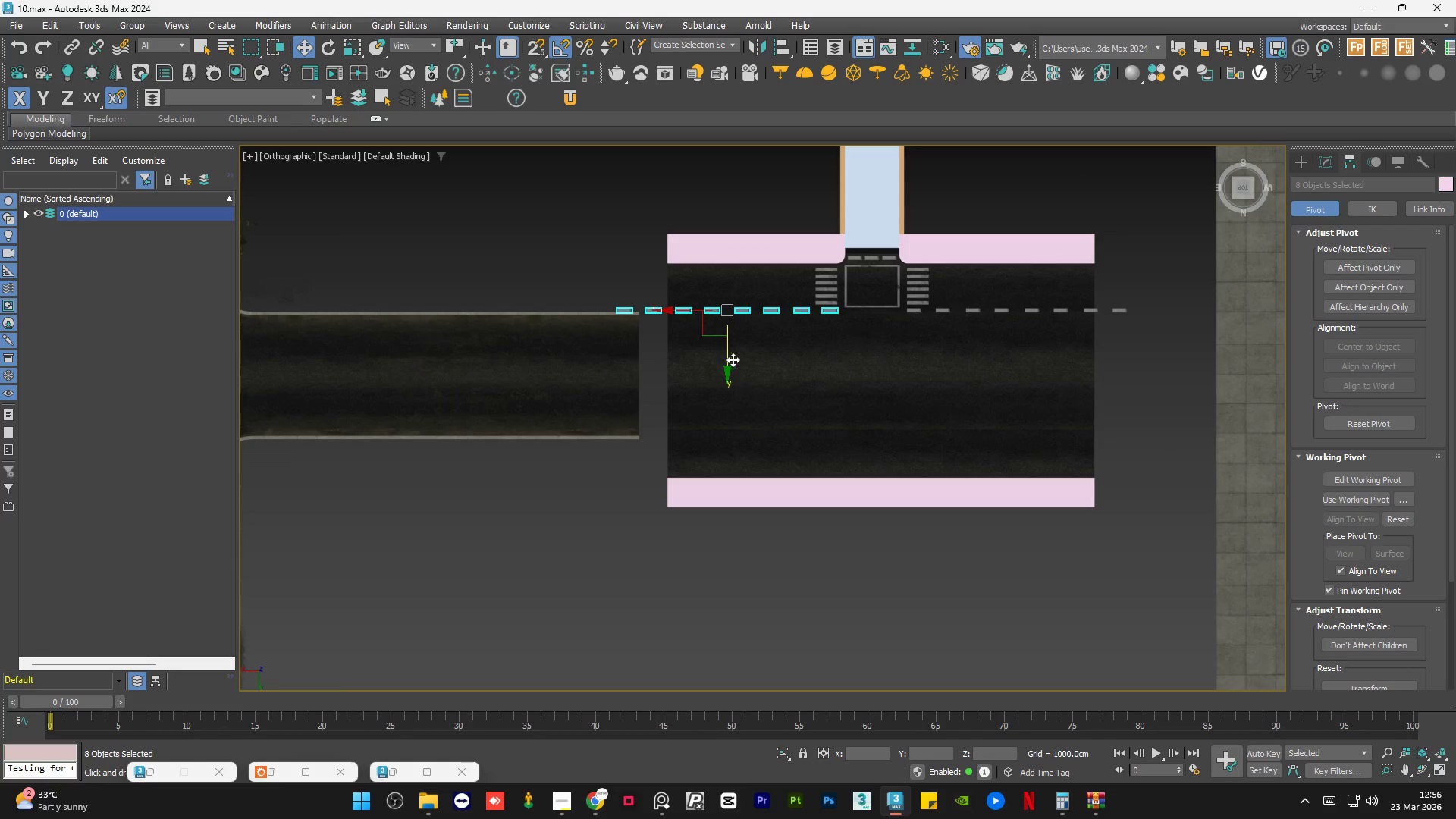 
scroll: coordinate [735, 362], scroll_direction: up, amount: 1.0
 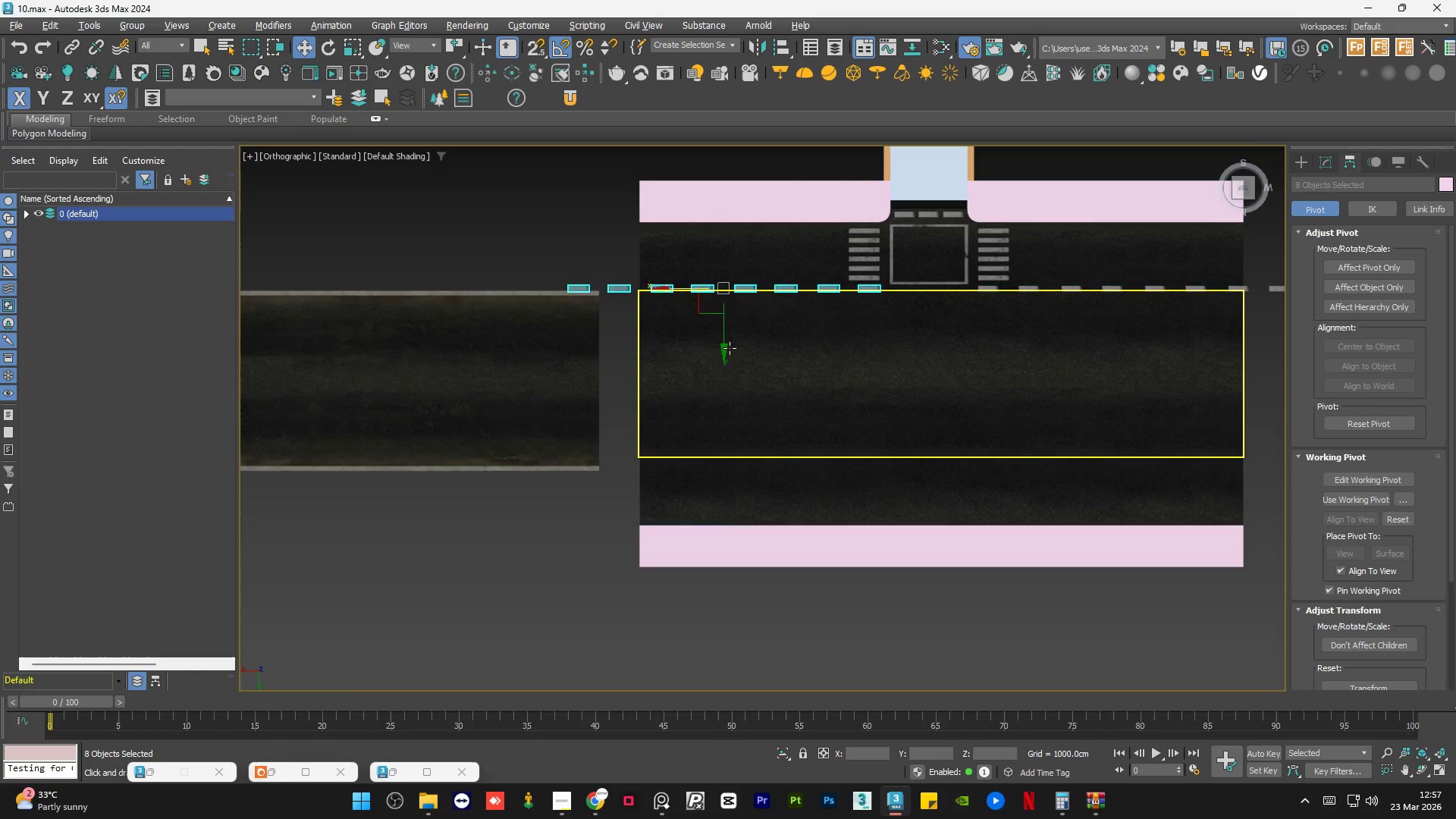 
hold_key(key=ShiftLeft, duration=1.51)
left_click_drag(start_coordinate=[723, 336], to_coordinate=[742, 505])
 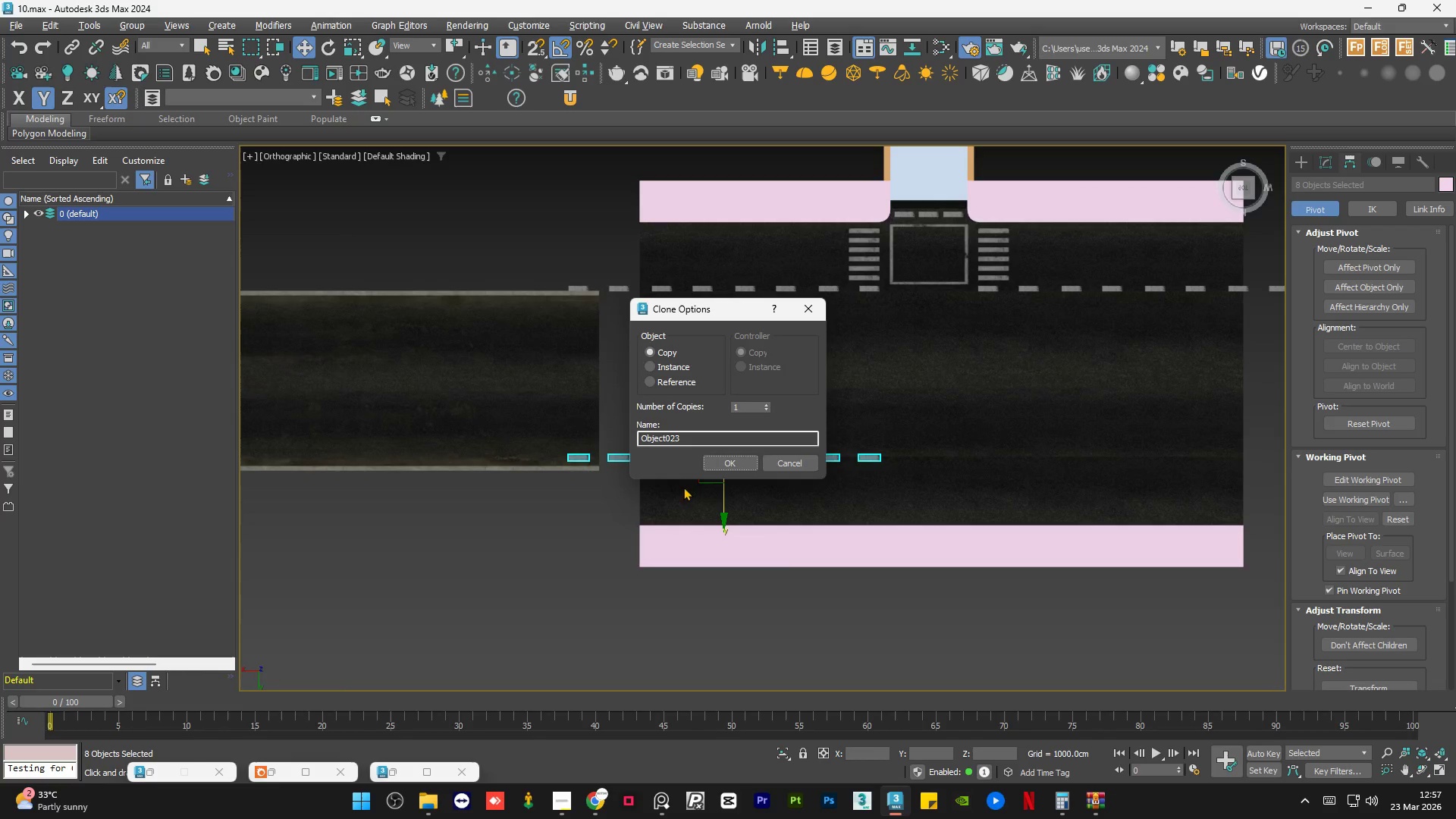 
hold_key(key=ShiftLeft, duration=1.08)
 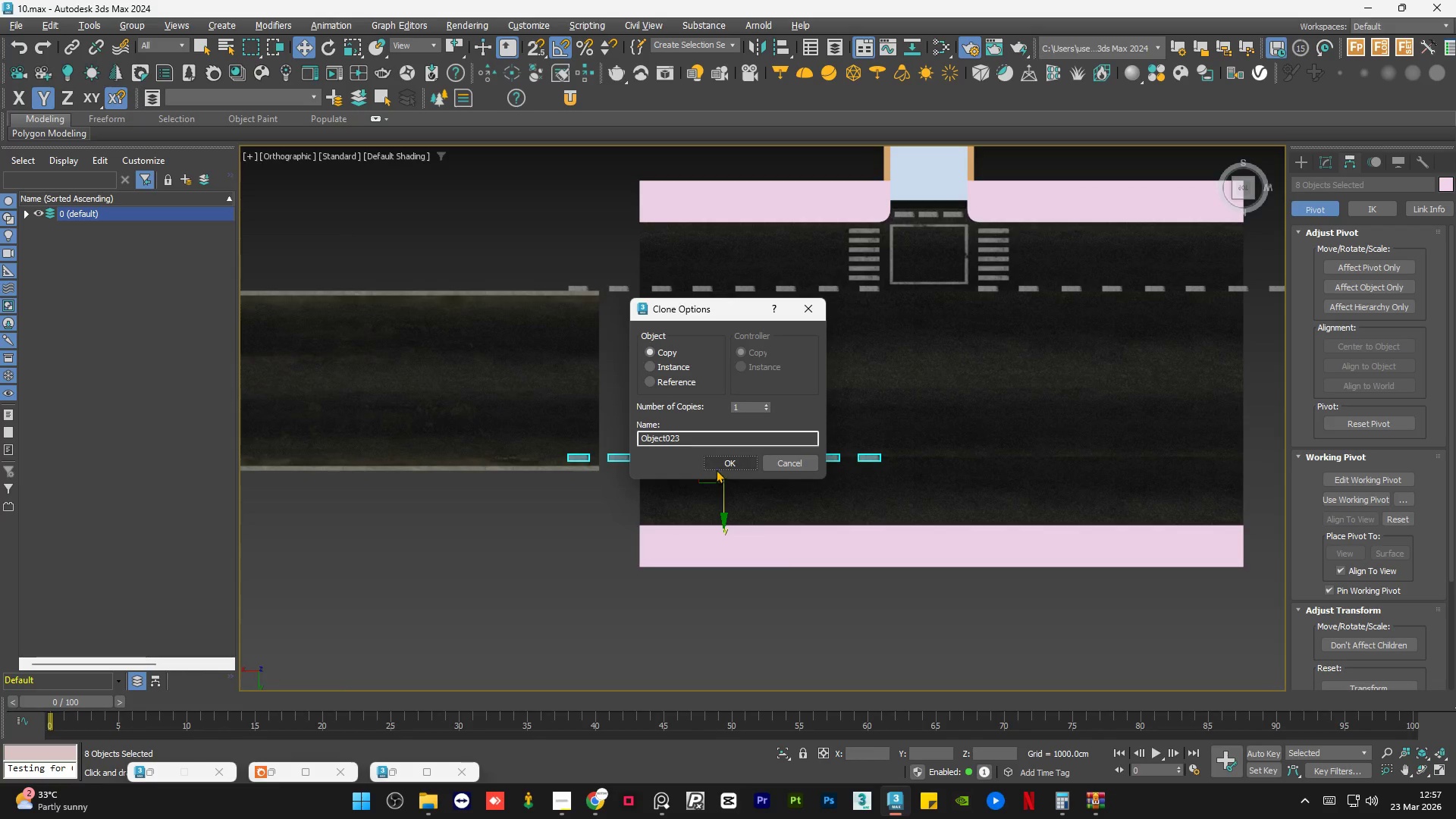 
left_click([722, 463])
 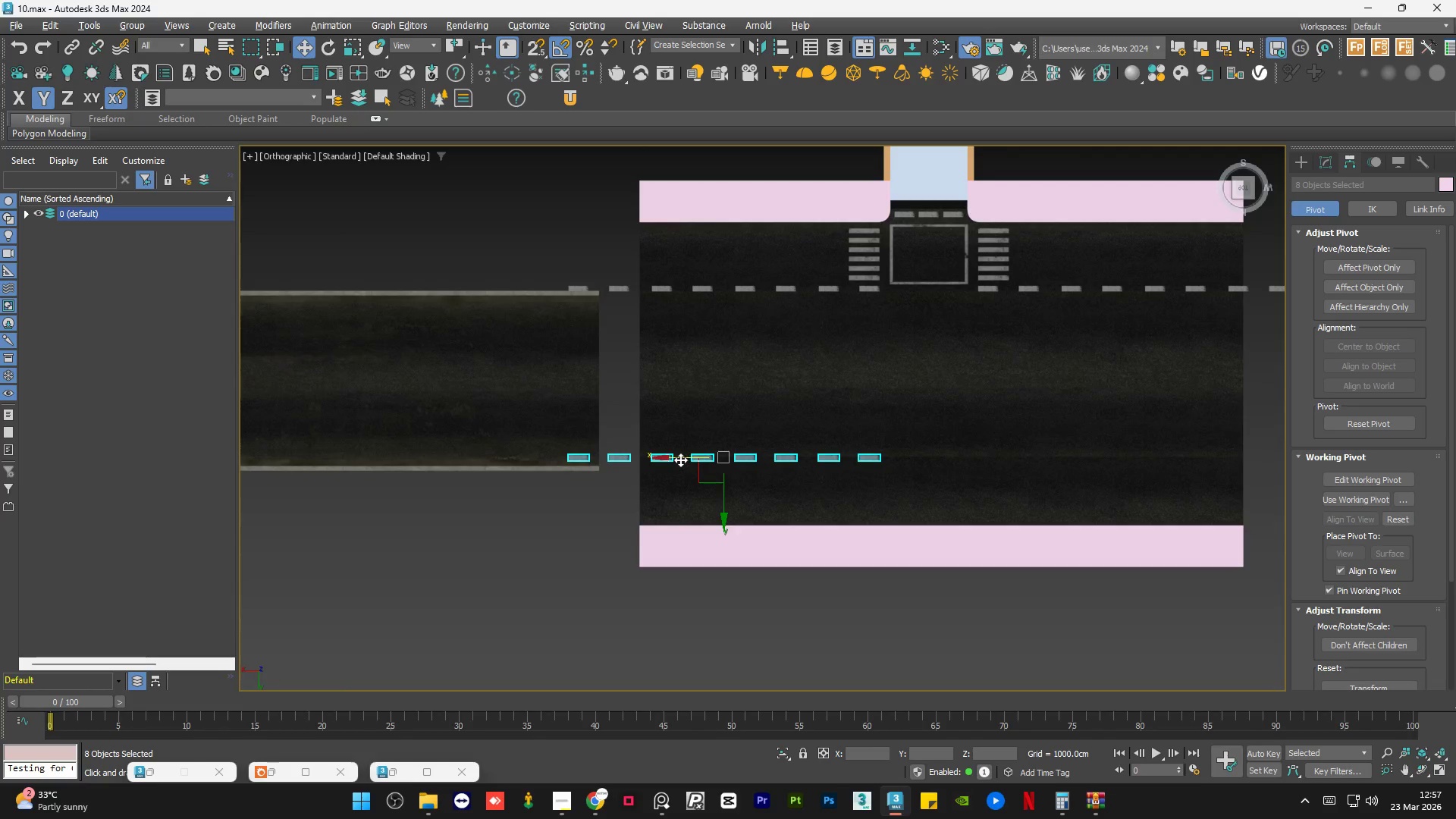 
left_click_drag(start_coordinate=[679, 460], to_coordinate=[764, 474])
 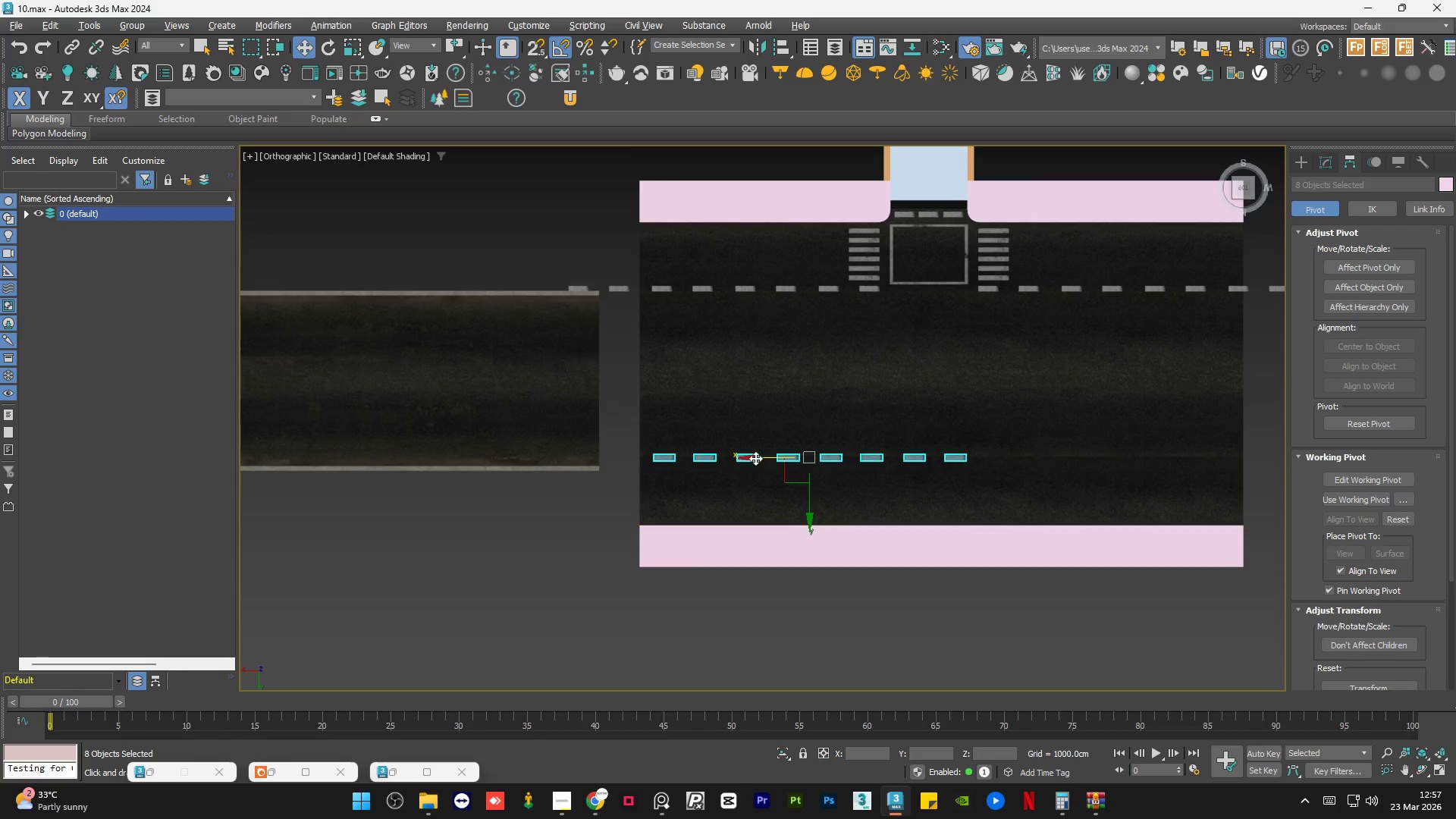 
hold_key(key=ShiftLeft, duration=1.5)
left_click_drag(start_coordinate=[755, 457], to_coordinate=[1087, 491])
 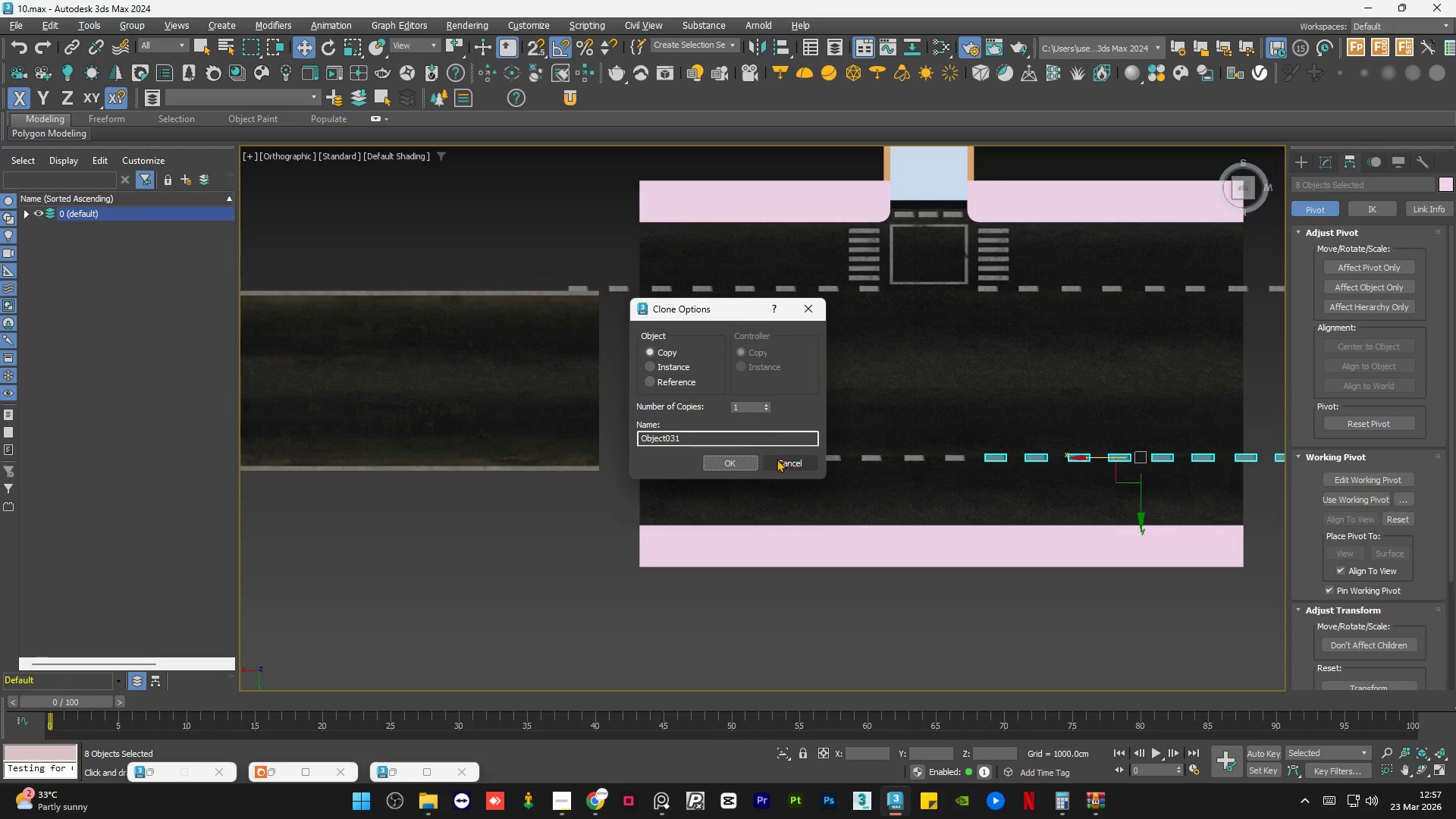 
hold_key(key=ShiftLeft, duration=1.5)
 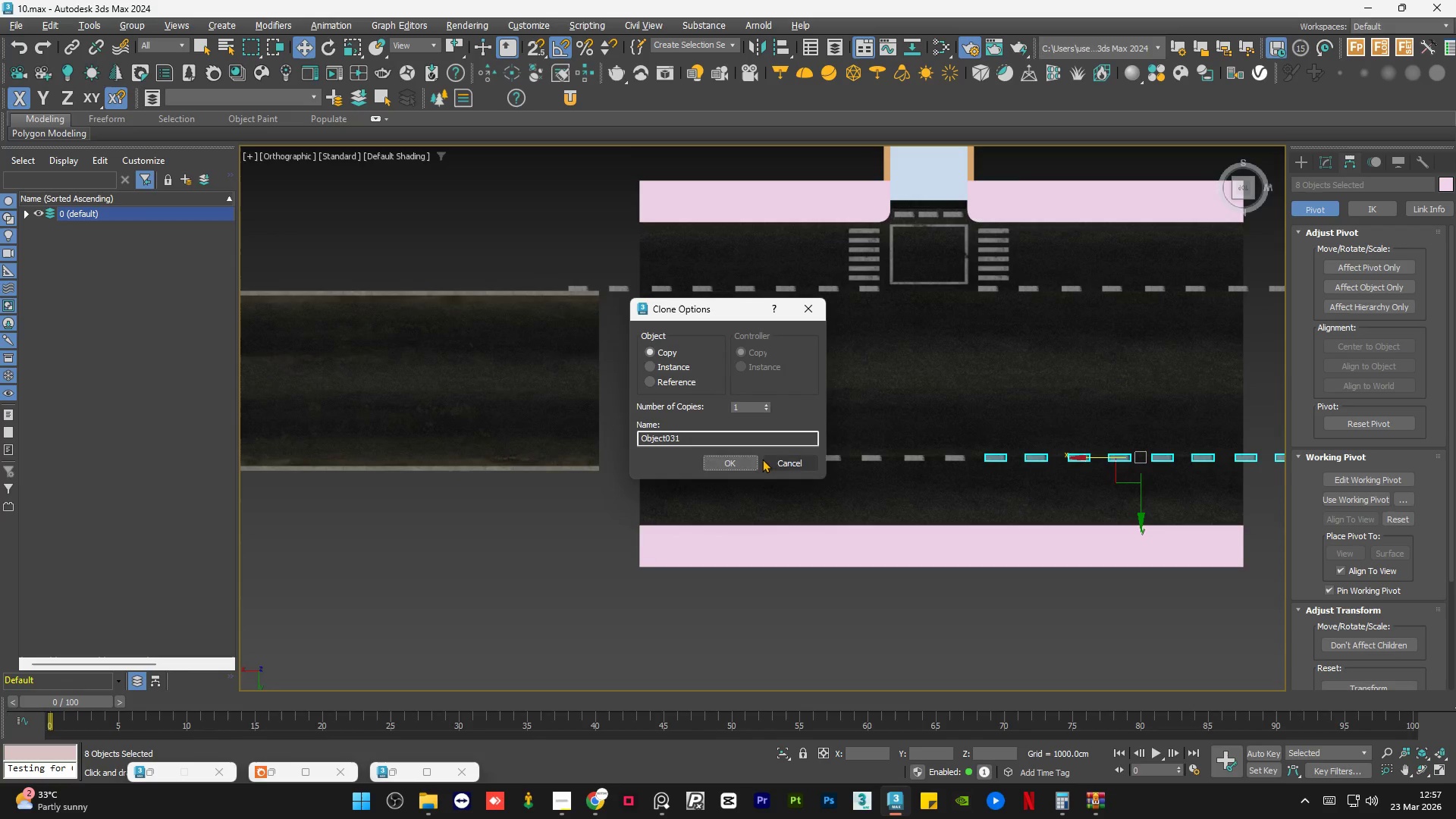 
left_click([746, 458])
 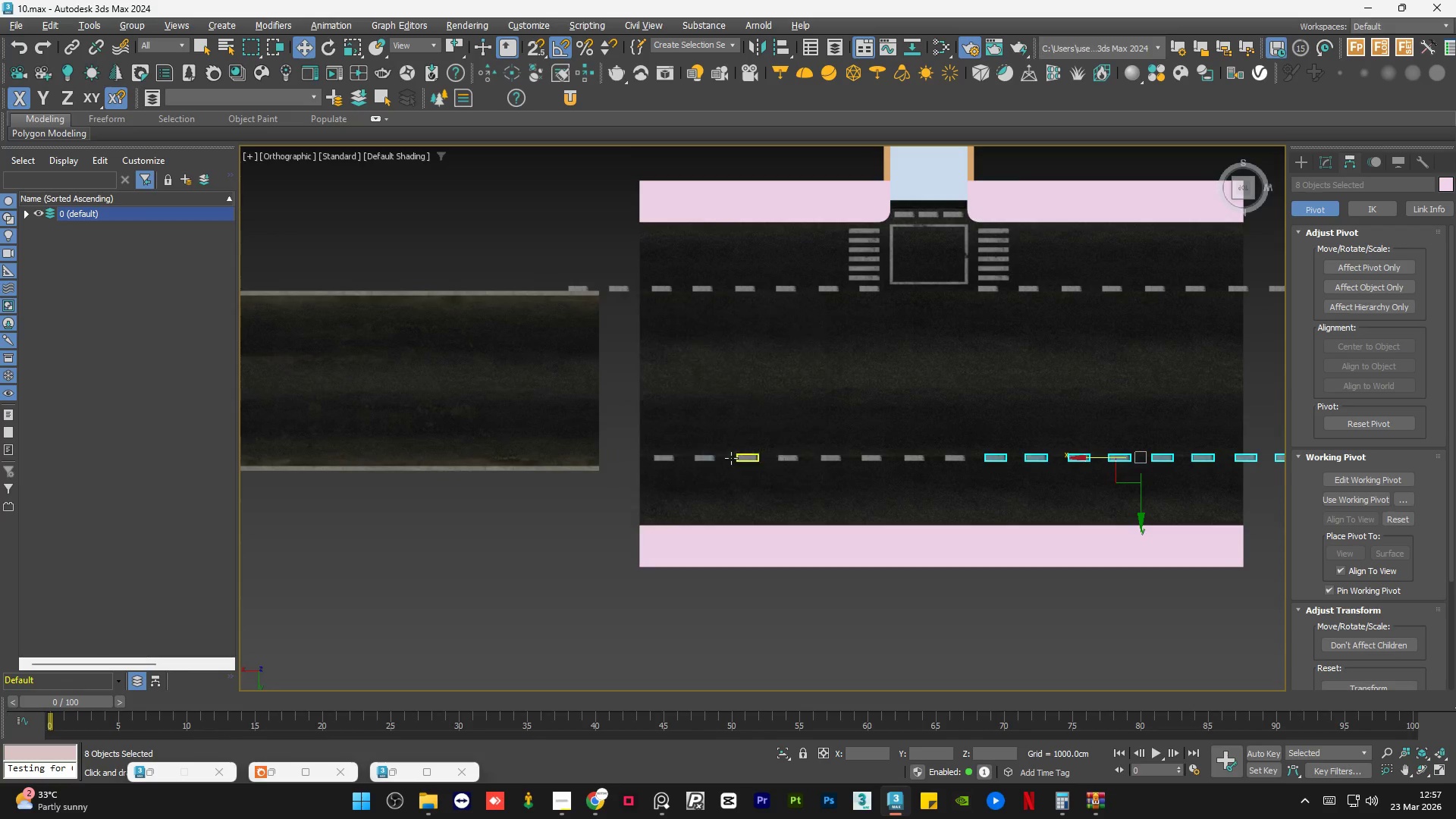 
scroll: coordinate [727, 458], scroll_direction: down, amount: 1.0
 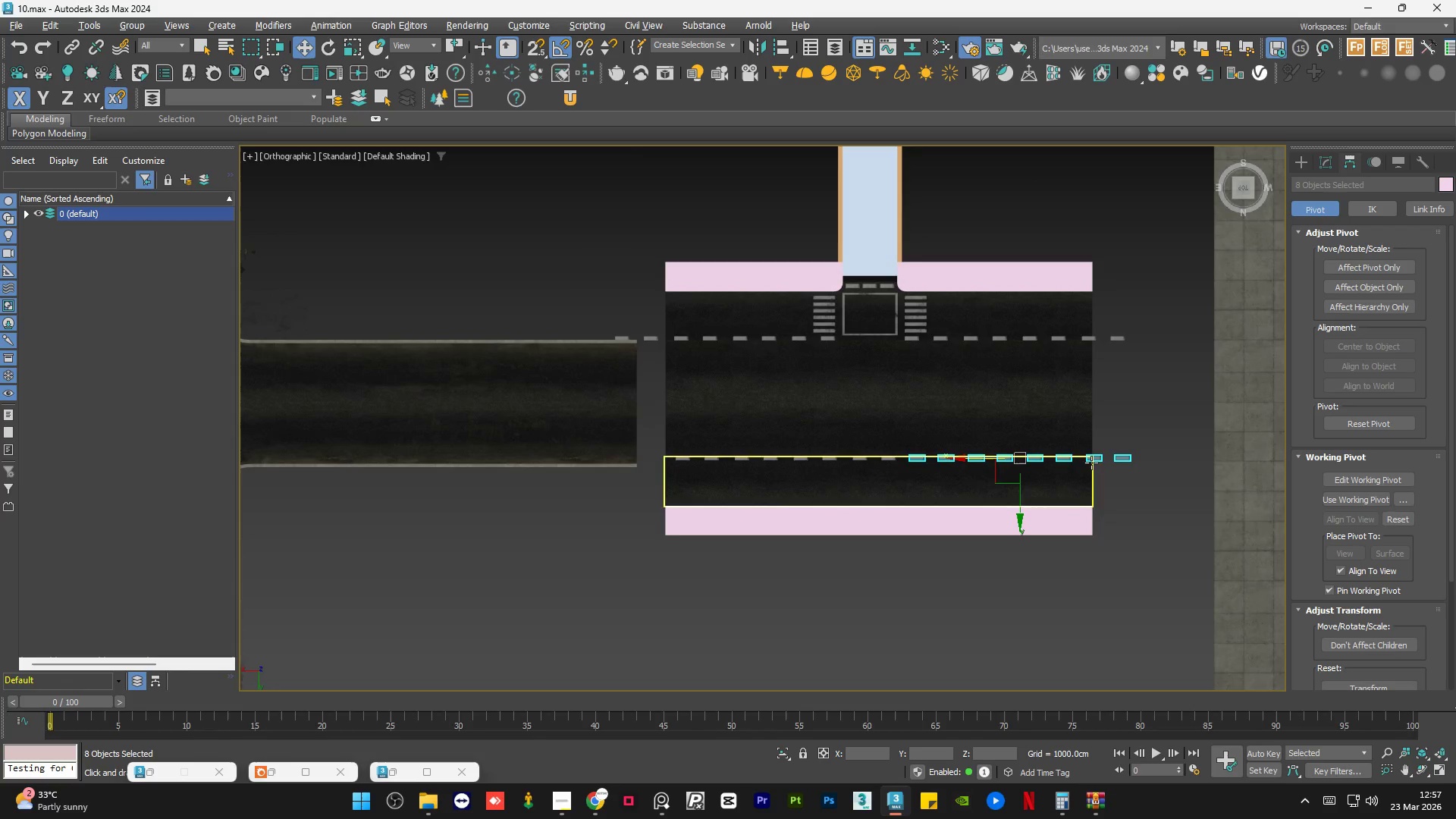 
left_click([1156, 448])
 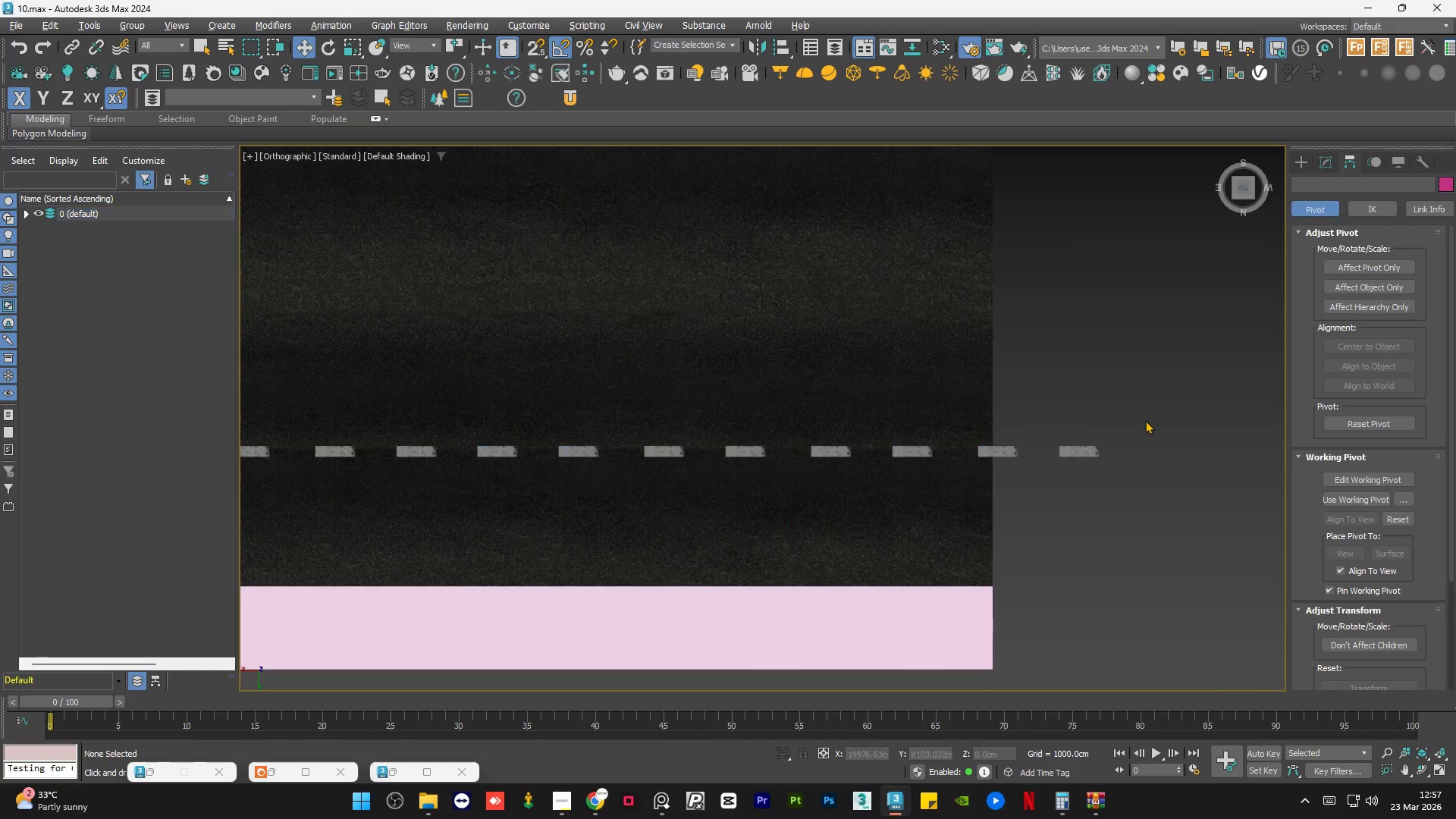 
scroll: coordinate [1164, 460], scroll_direction: up, amount: 3.0
 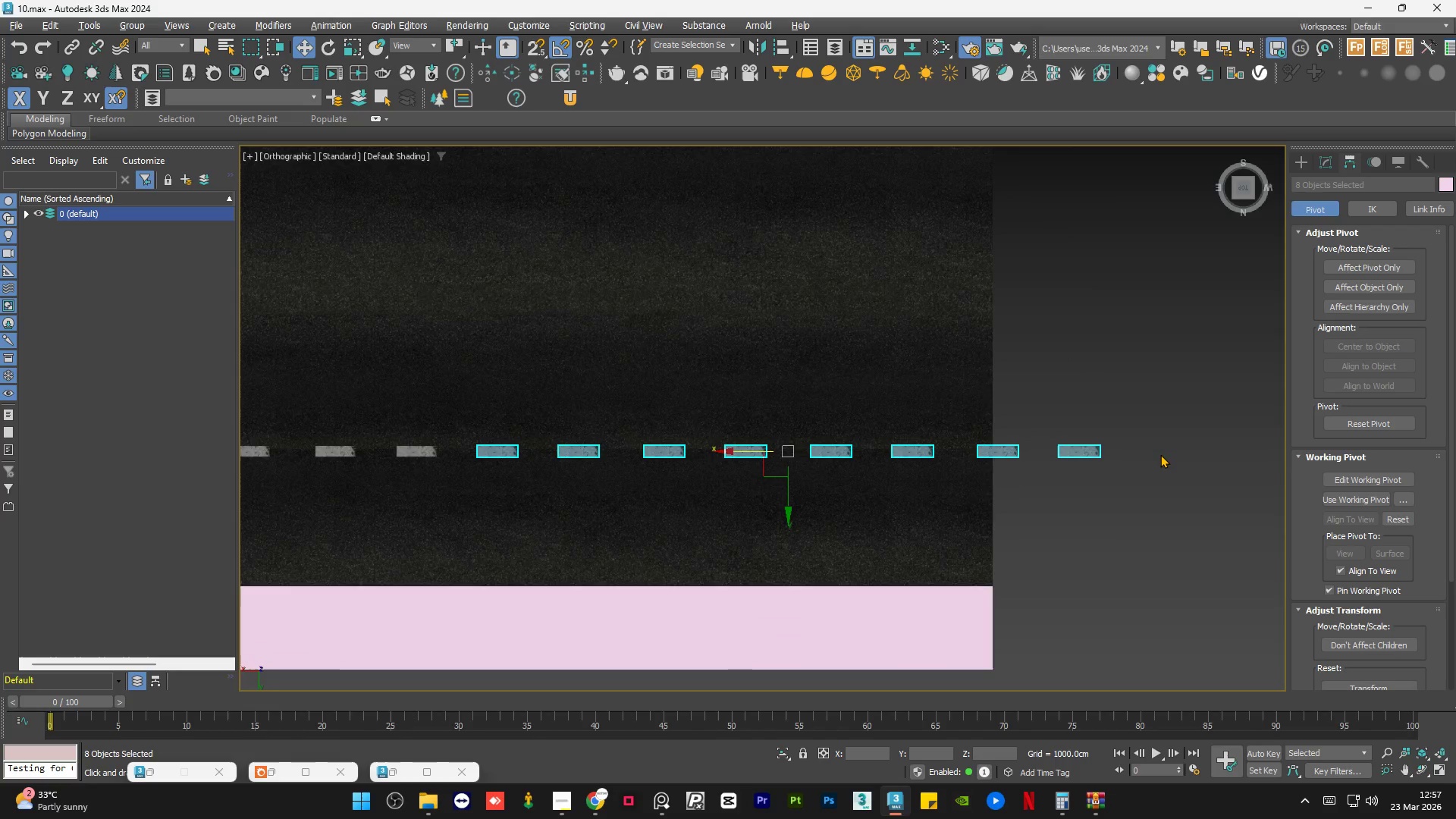 
left_click_drag(start_coordinate=[1145, 420], to_coordinate=[1005, 483])
 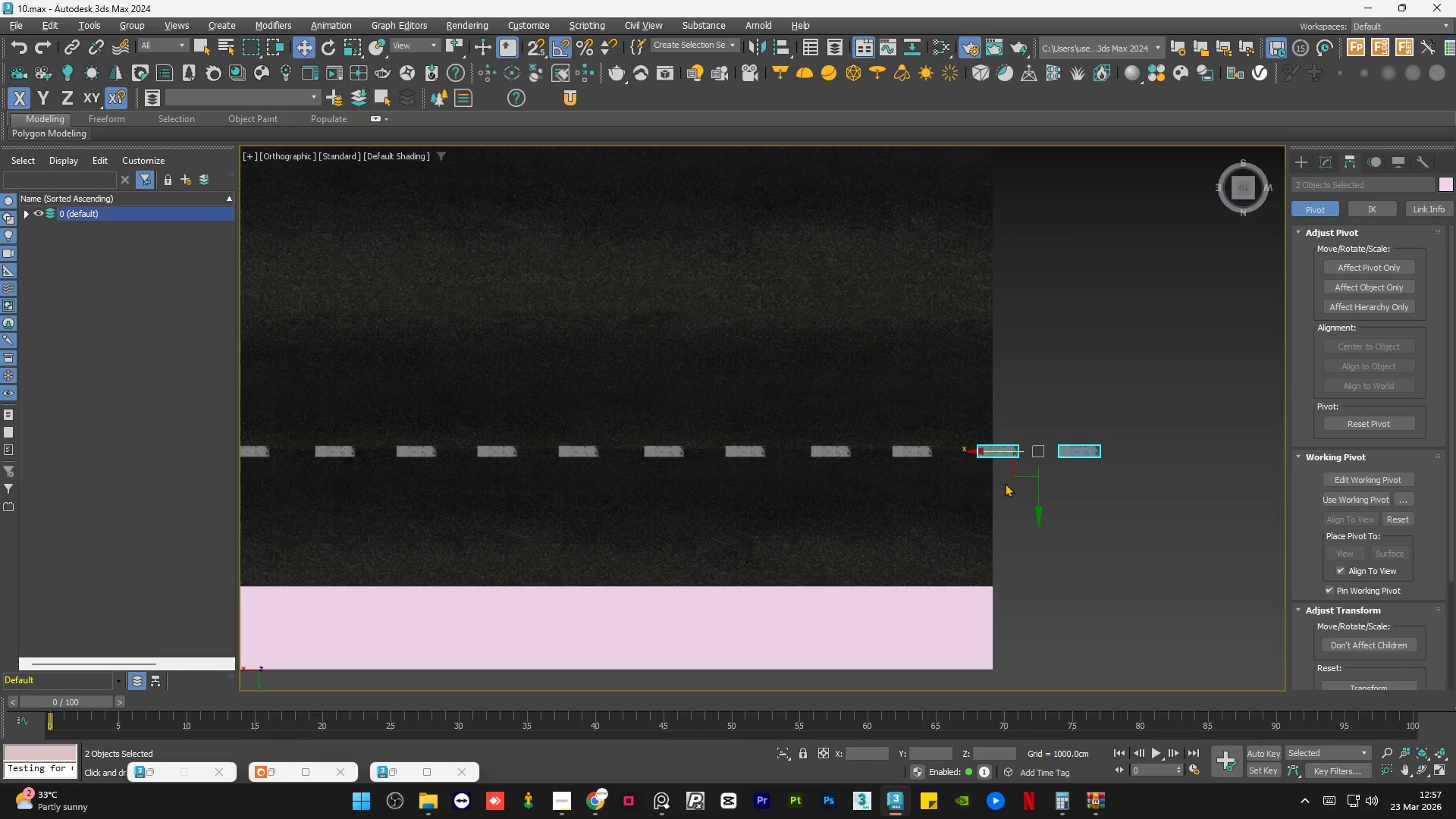 
key(Delete)
 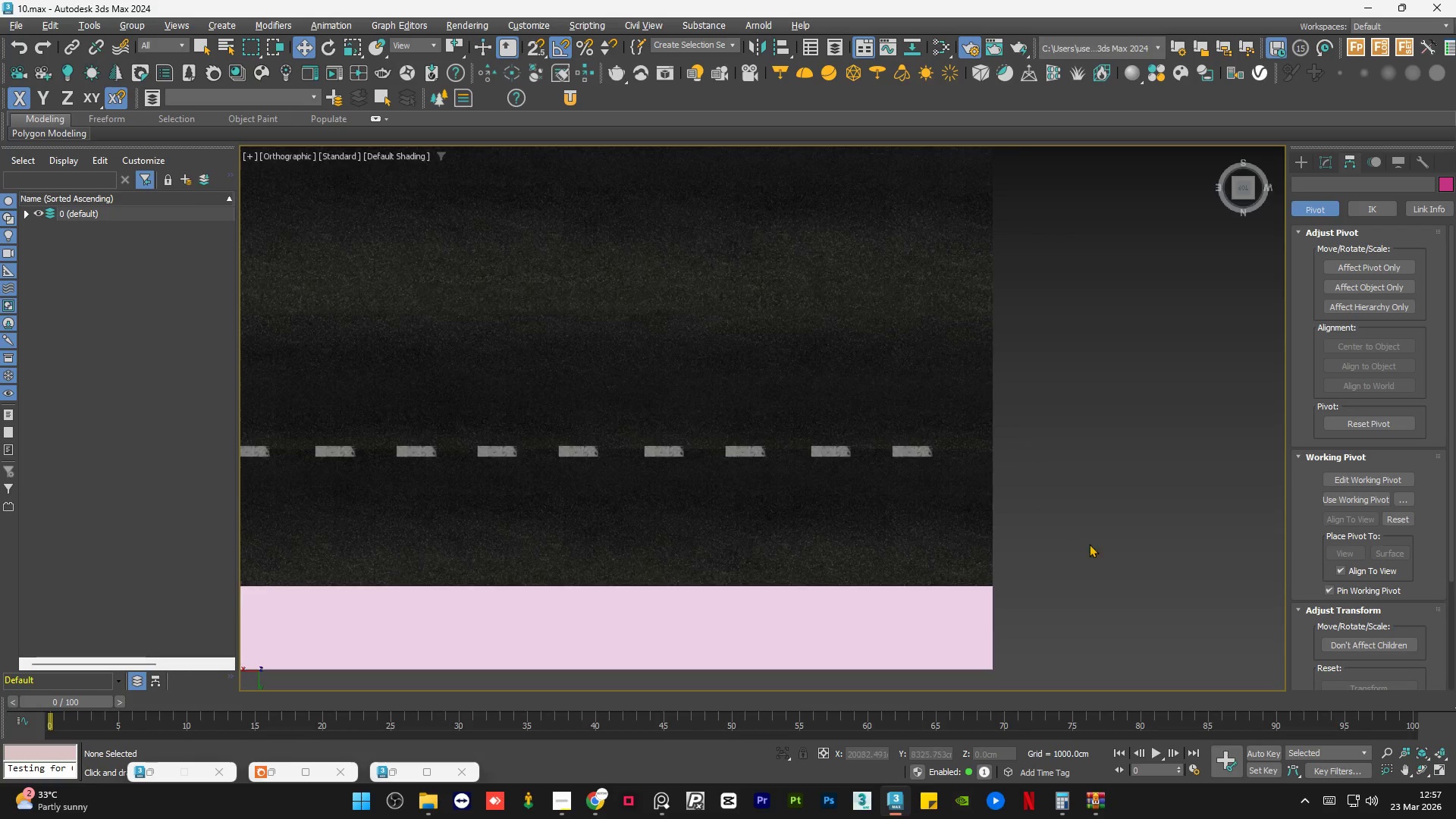 
scroll: coordinate [1100, 548], scroll_direction: down, amount: 2.0
 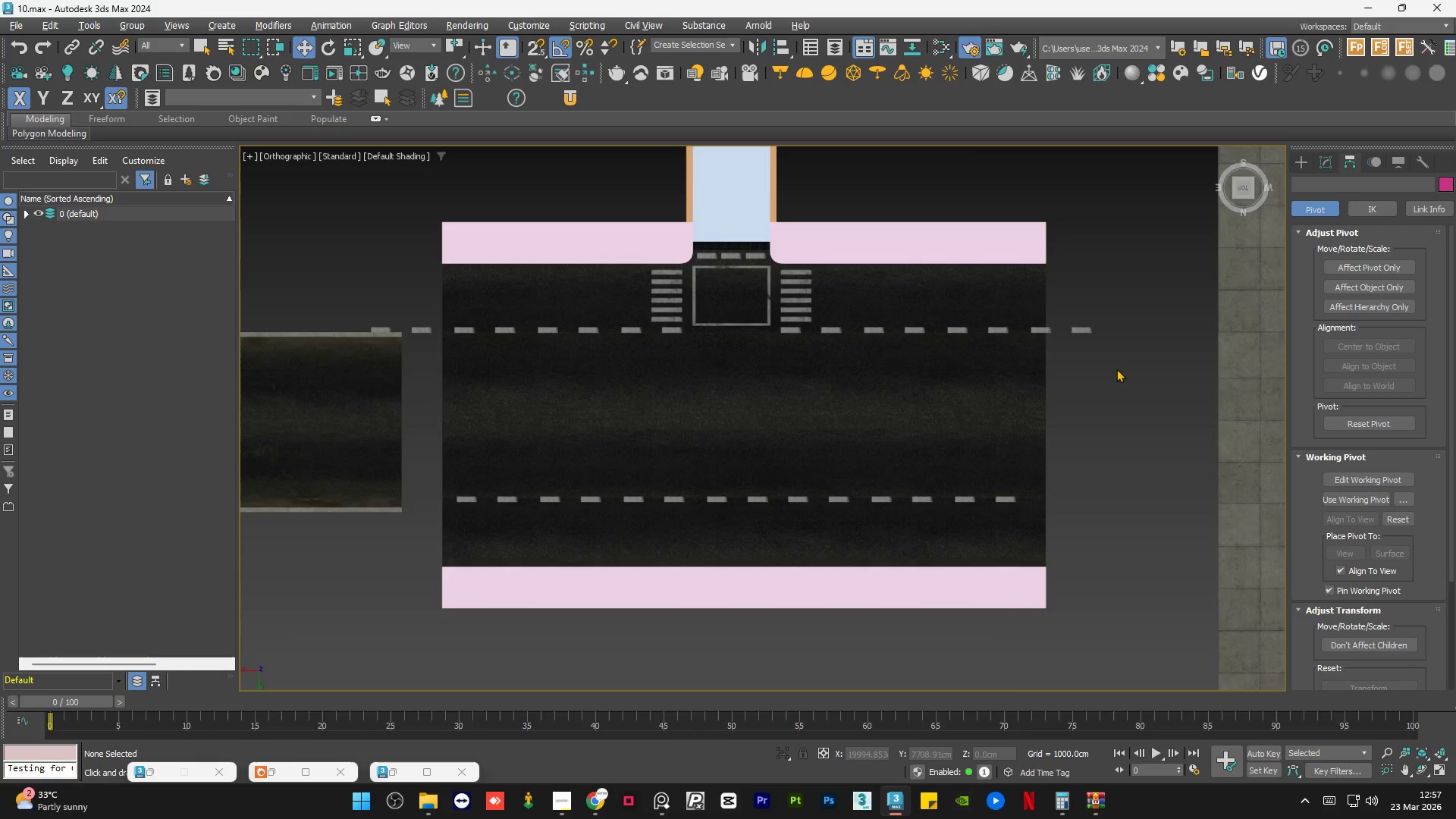 
left_click_drag(start_coordinate=[1106, 260], to_coordinate=[987, 346])
 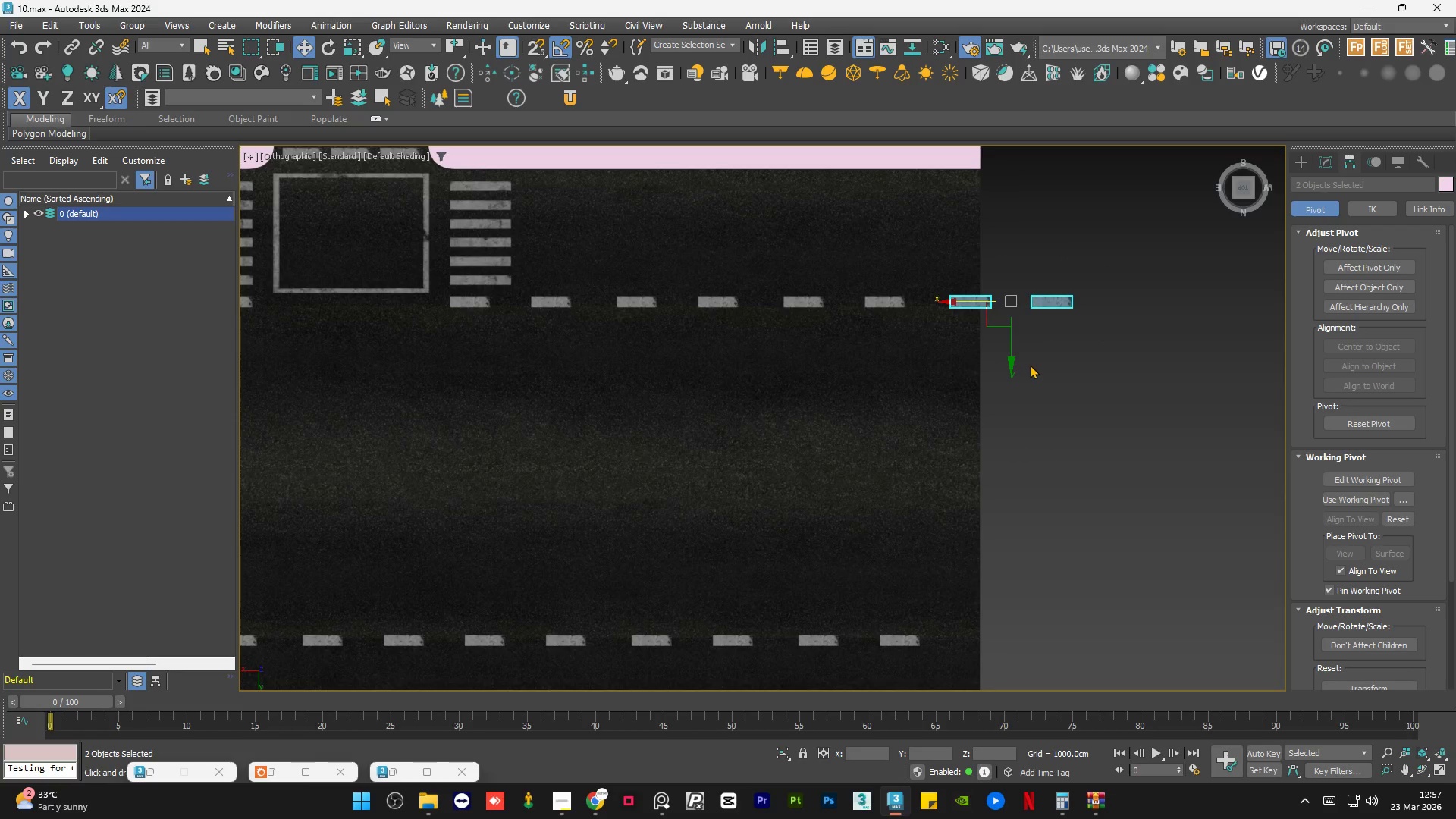 
scroll: coordinate [1109, 356], scroll_direction: up, amount: 2.0
 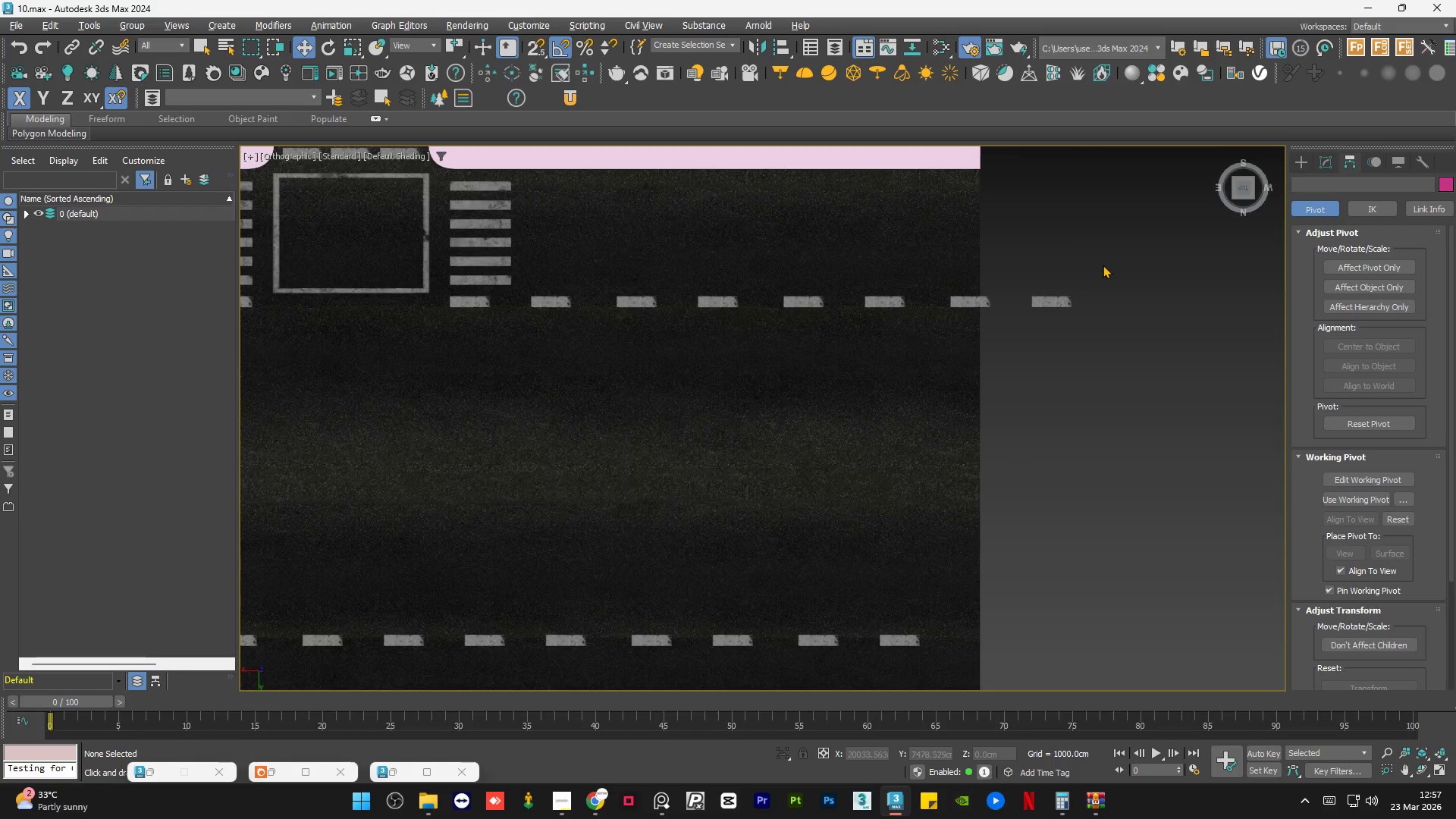 
key(Delete)
 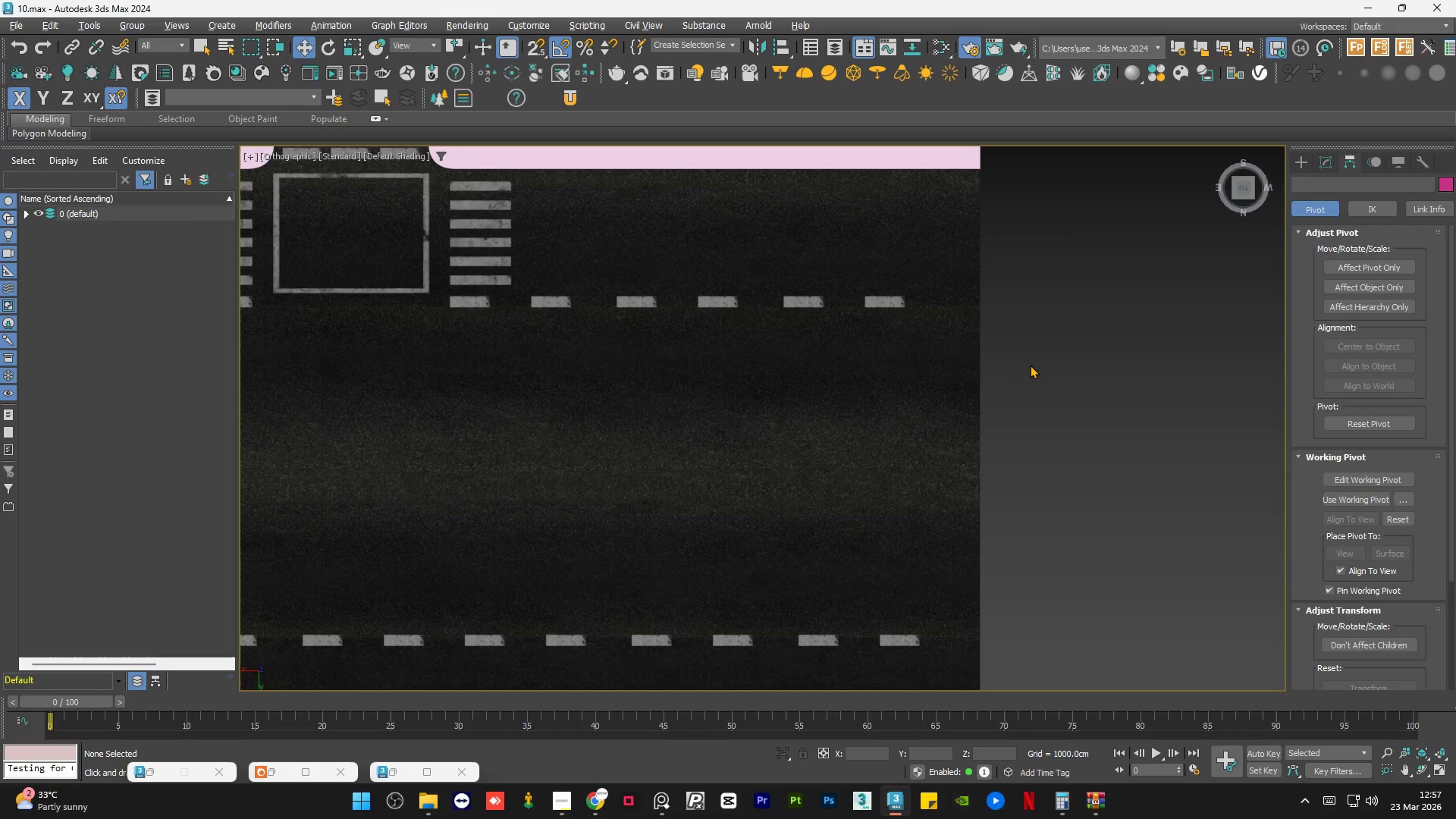 
scroll: coordinate [802, 370], scroll_direction: up, amount: 1.0
 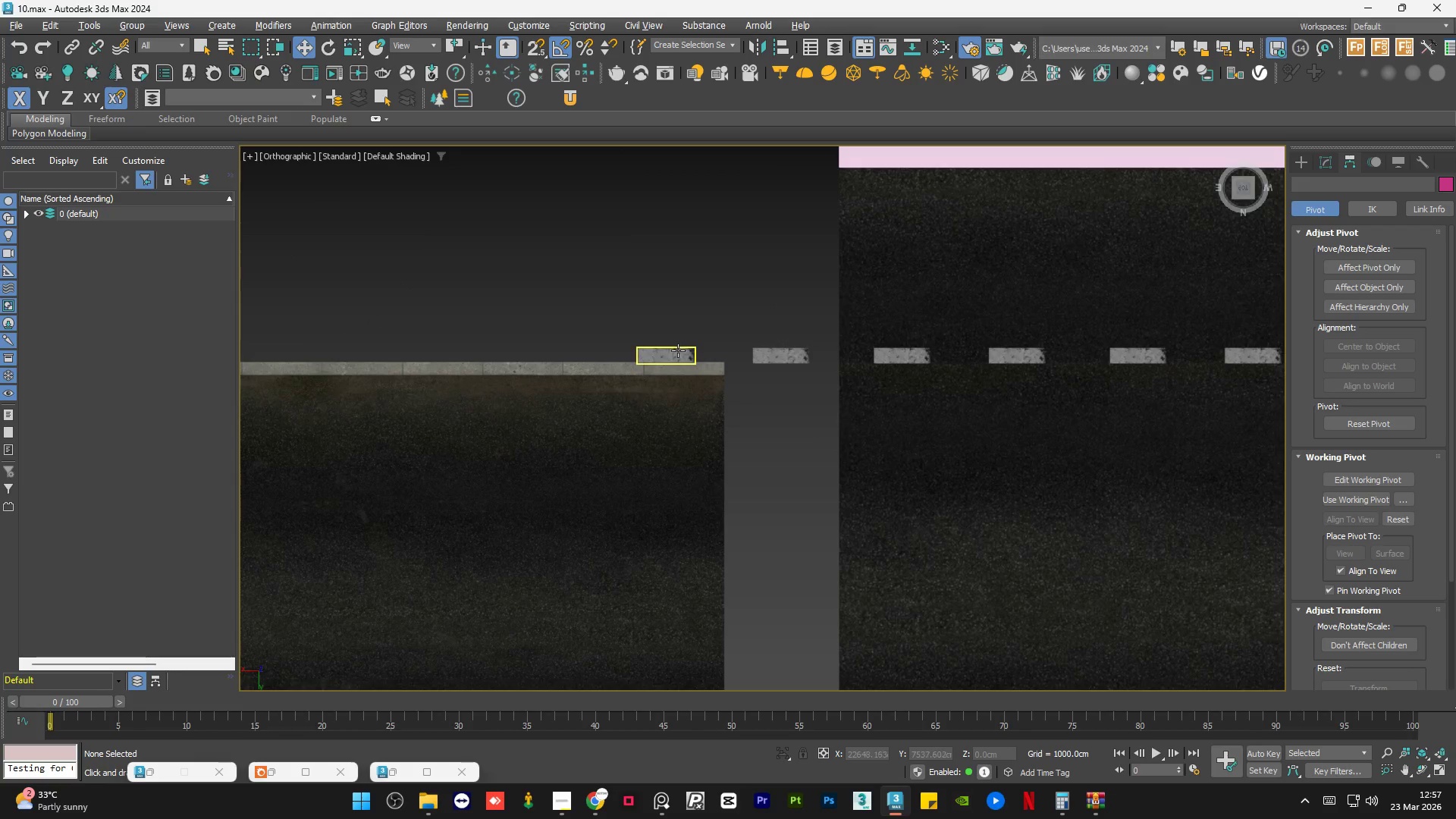 
left_click([678, 350])
 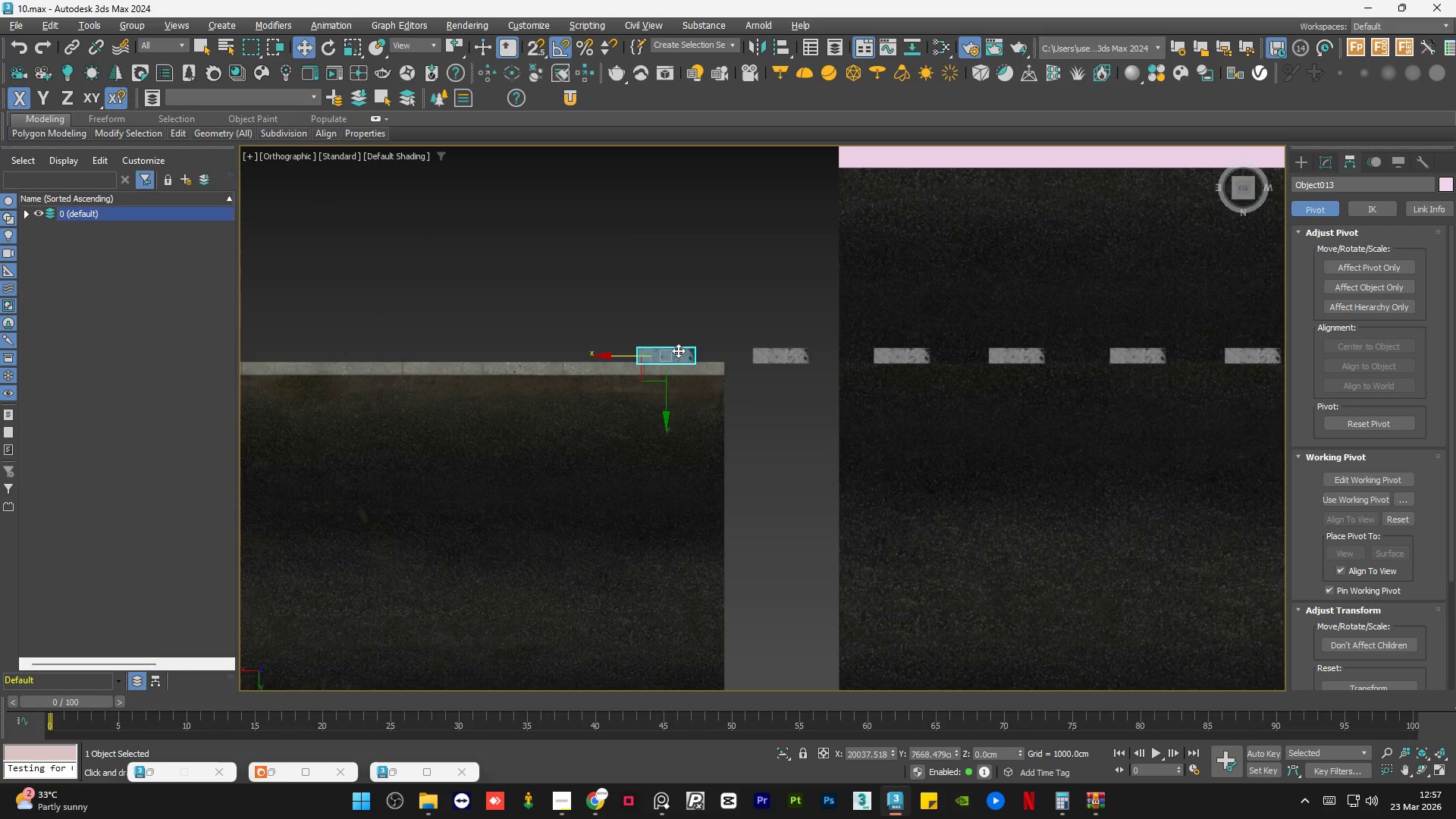 
key(Delete)
 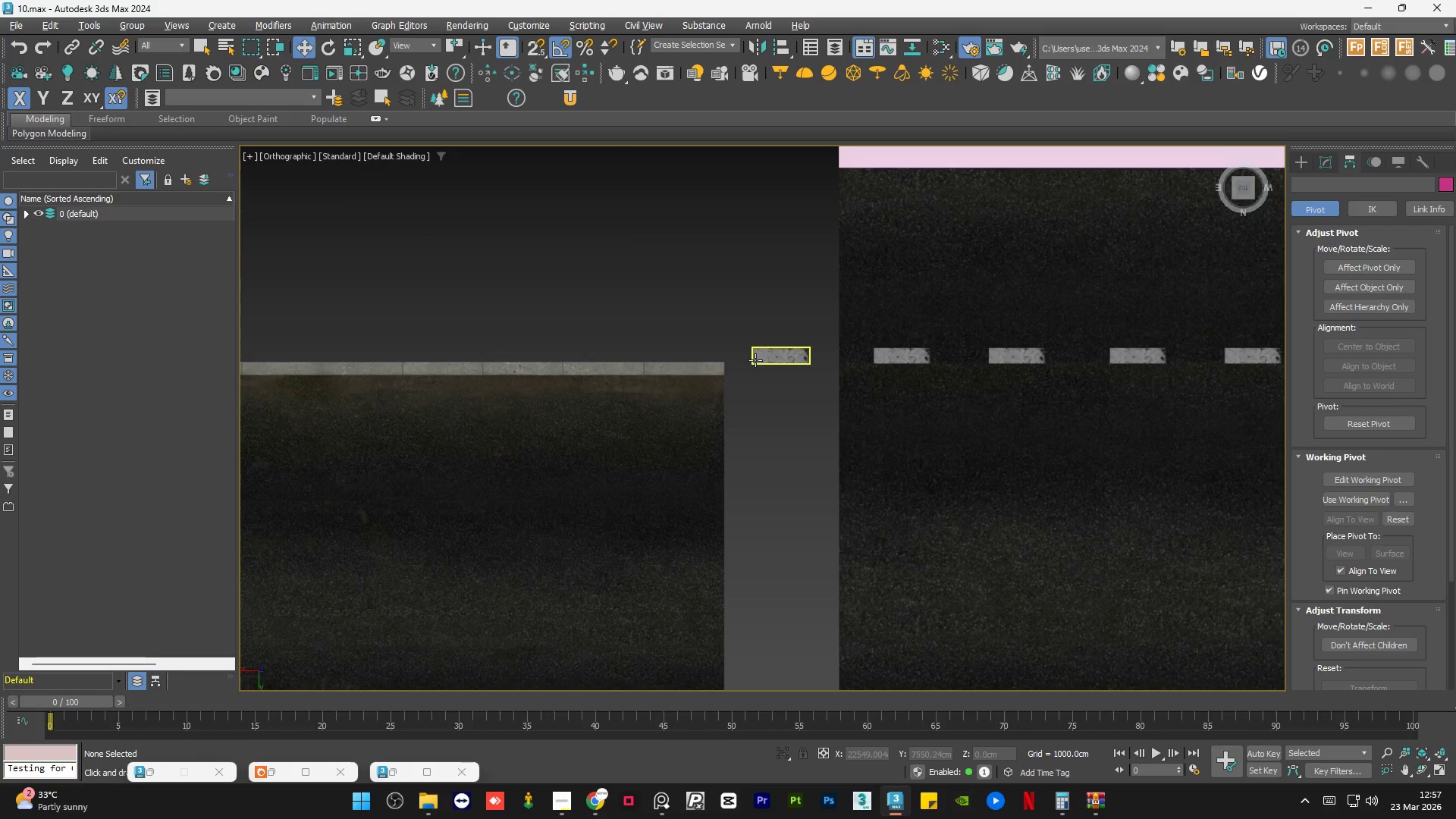 
left_click([758, 359])
 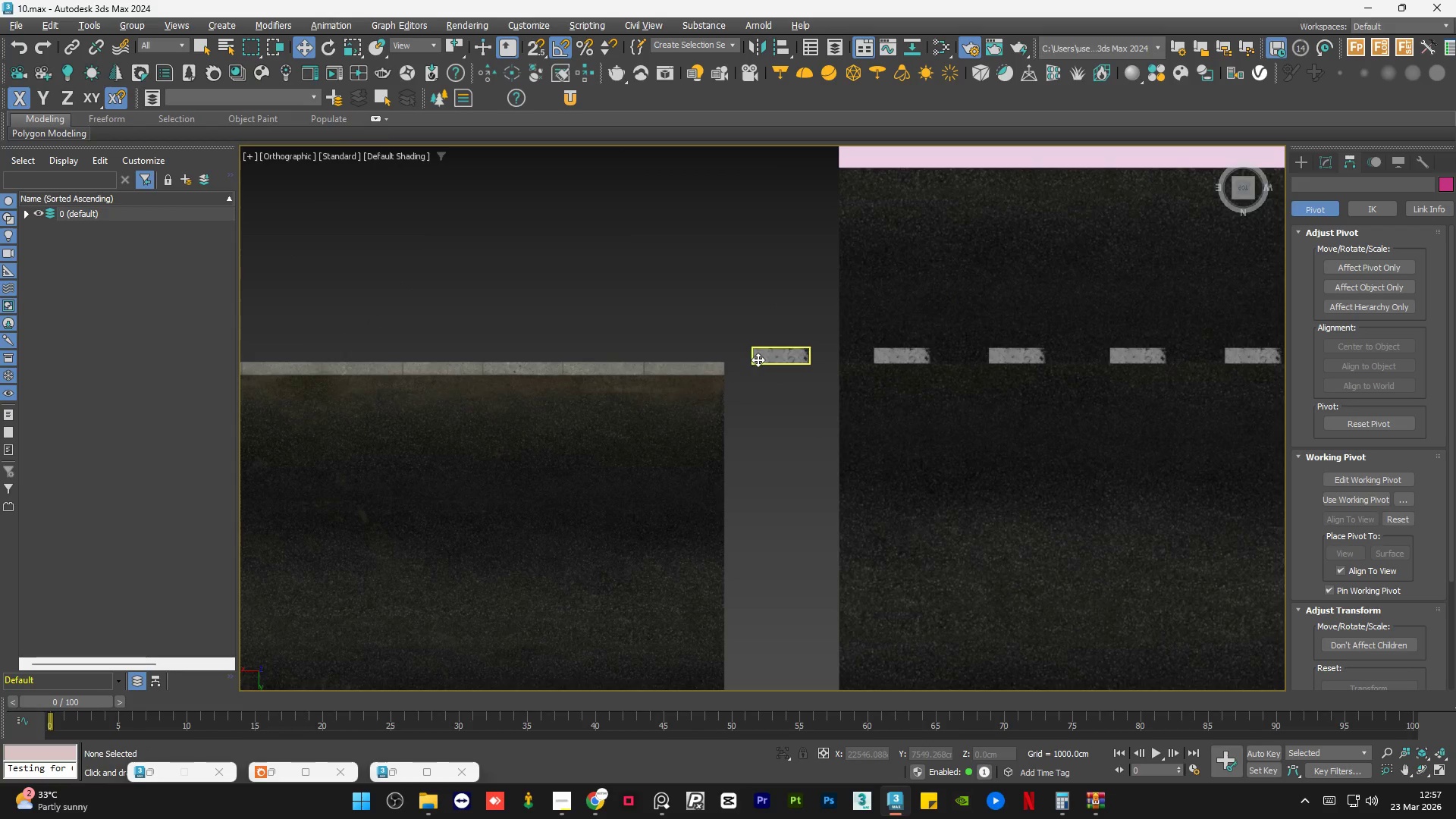 
key(Delete)
 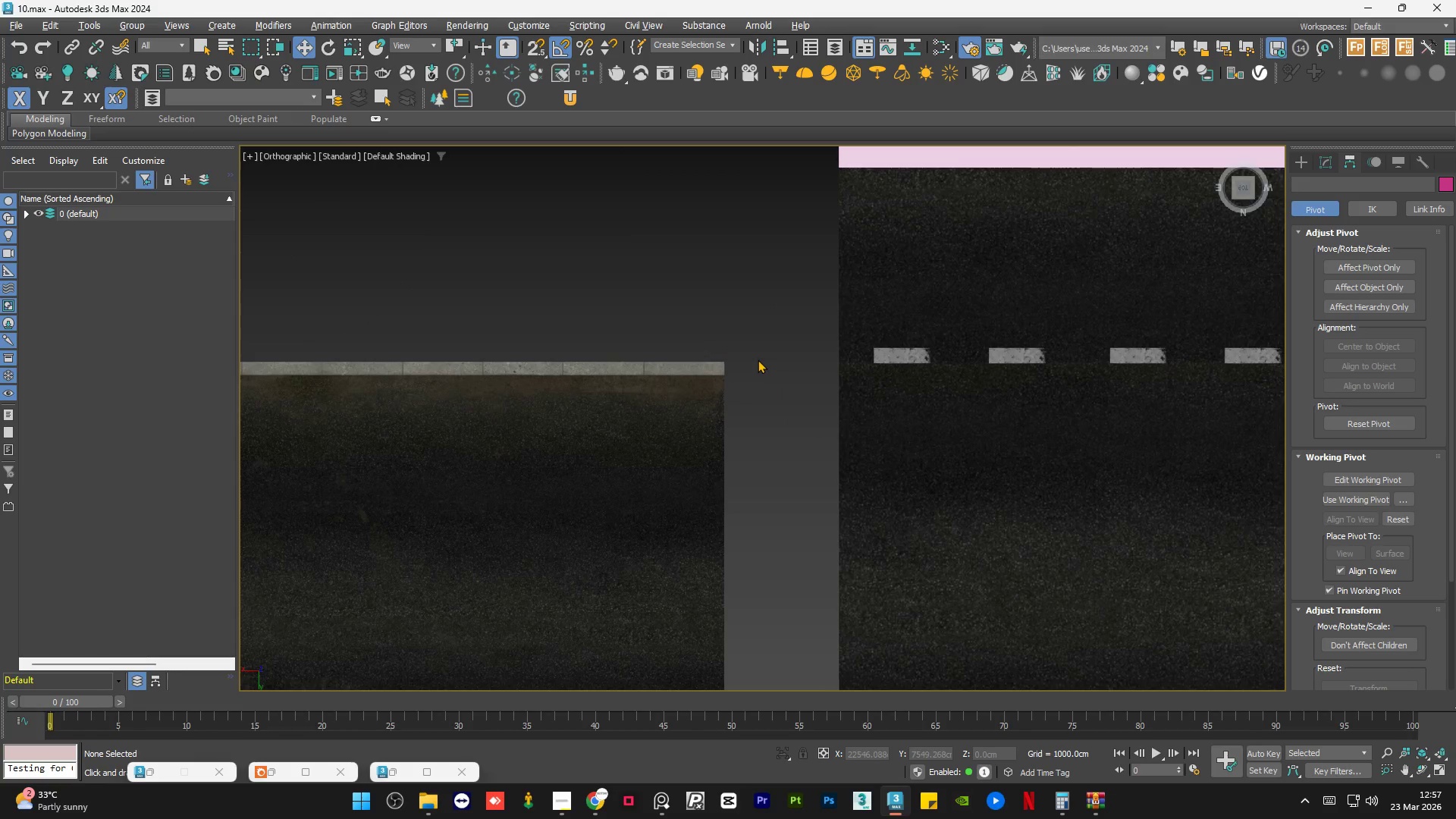 
scroll: coordinate [761, 356], scroll_direction: down, amount: 4.0
 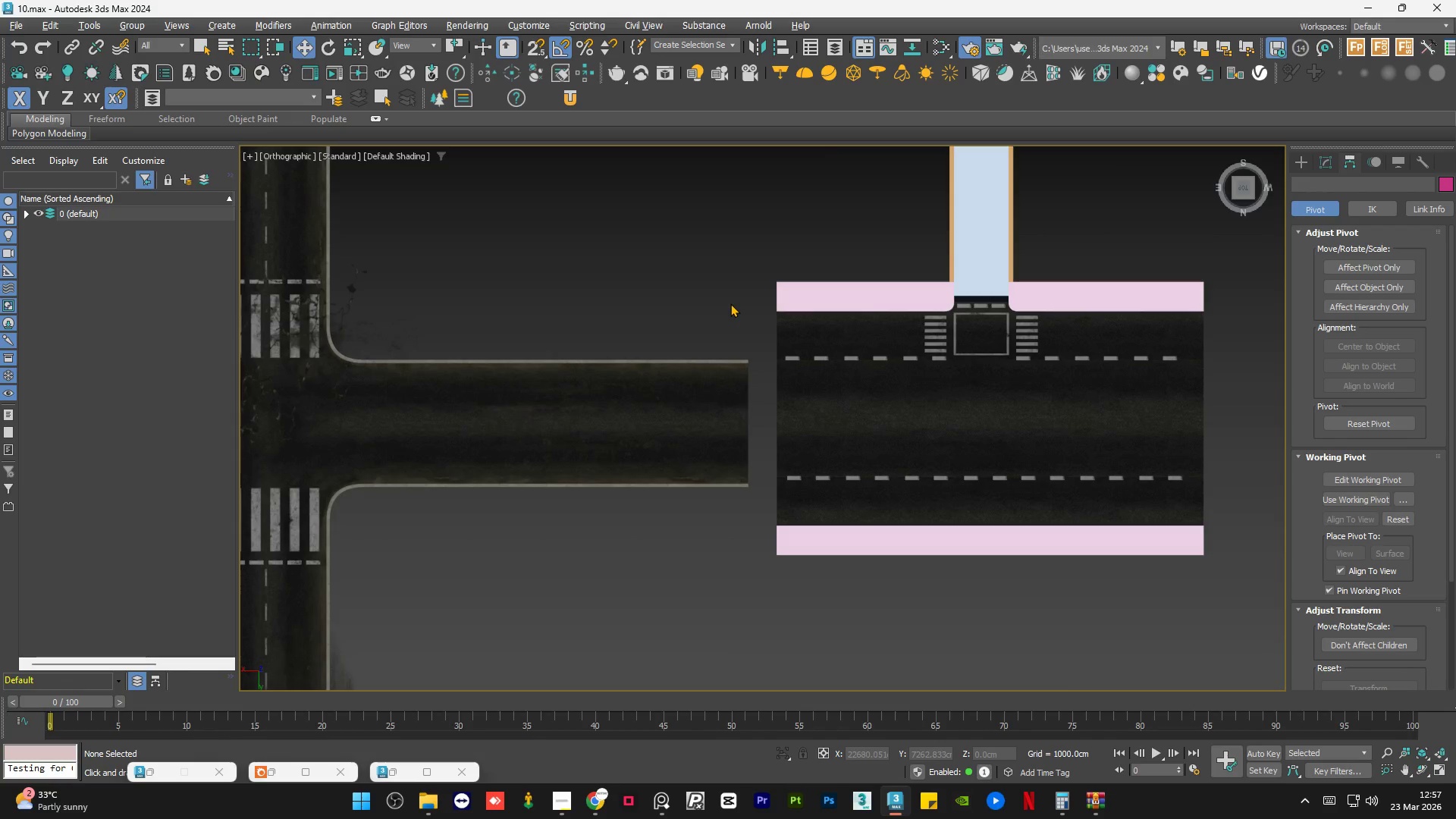 
double_click([730, 303])
 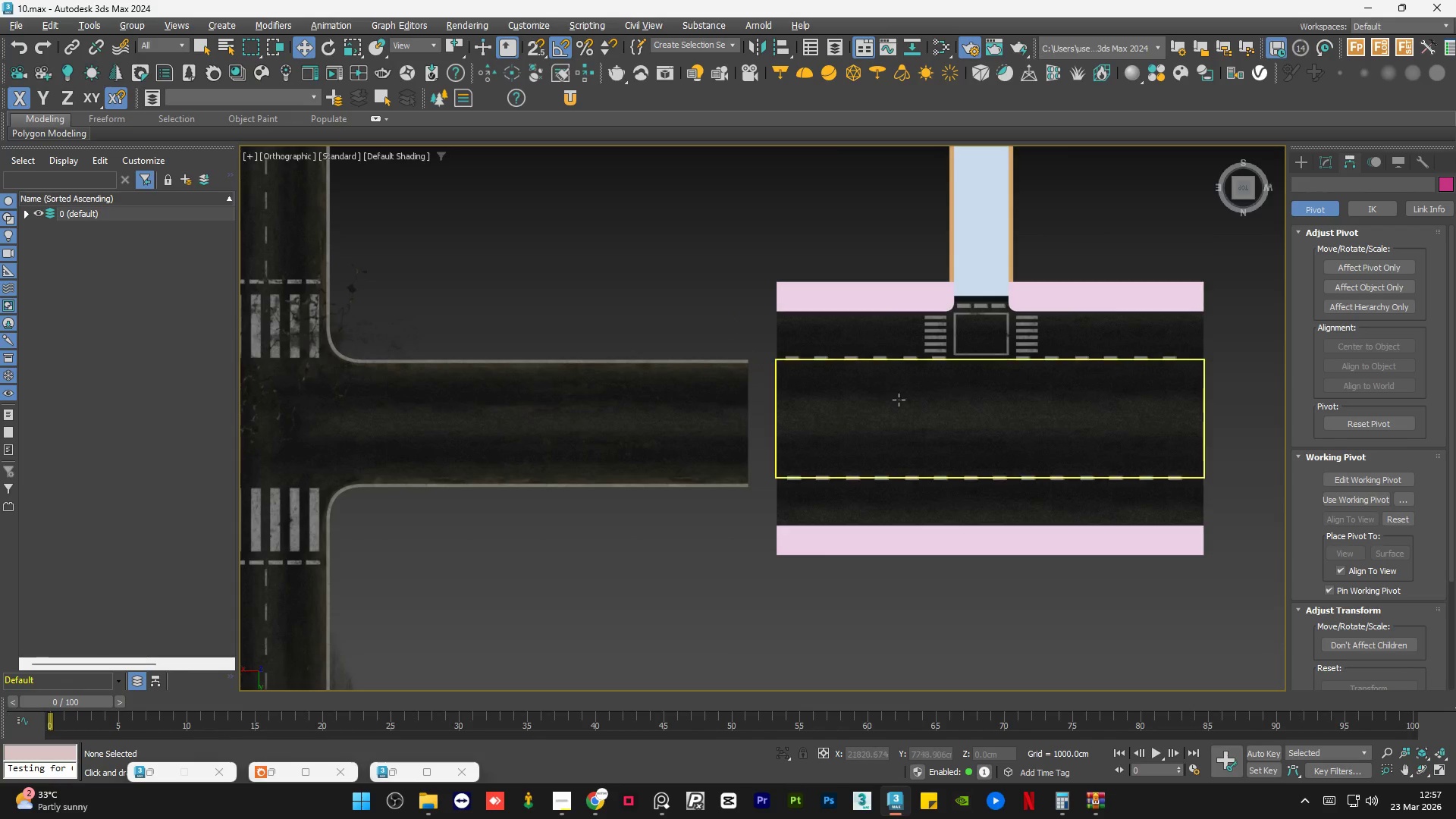 
hold_key(key=AltLeft, duration=0.91)
 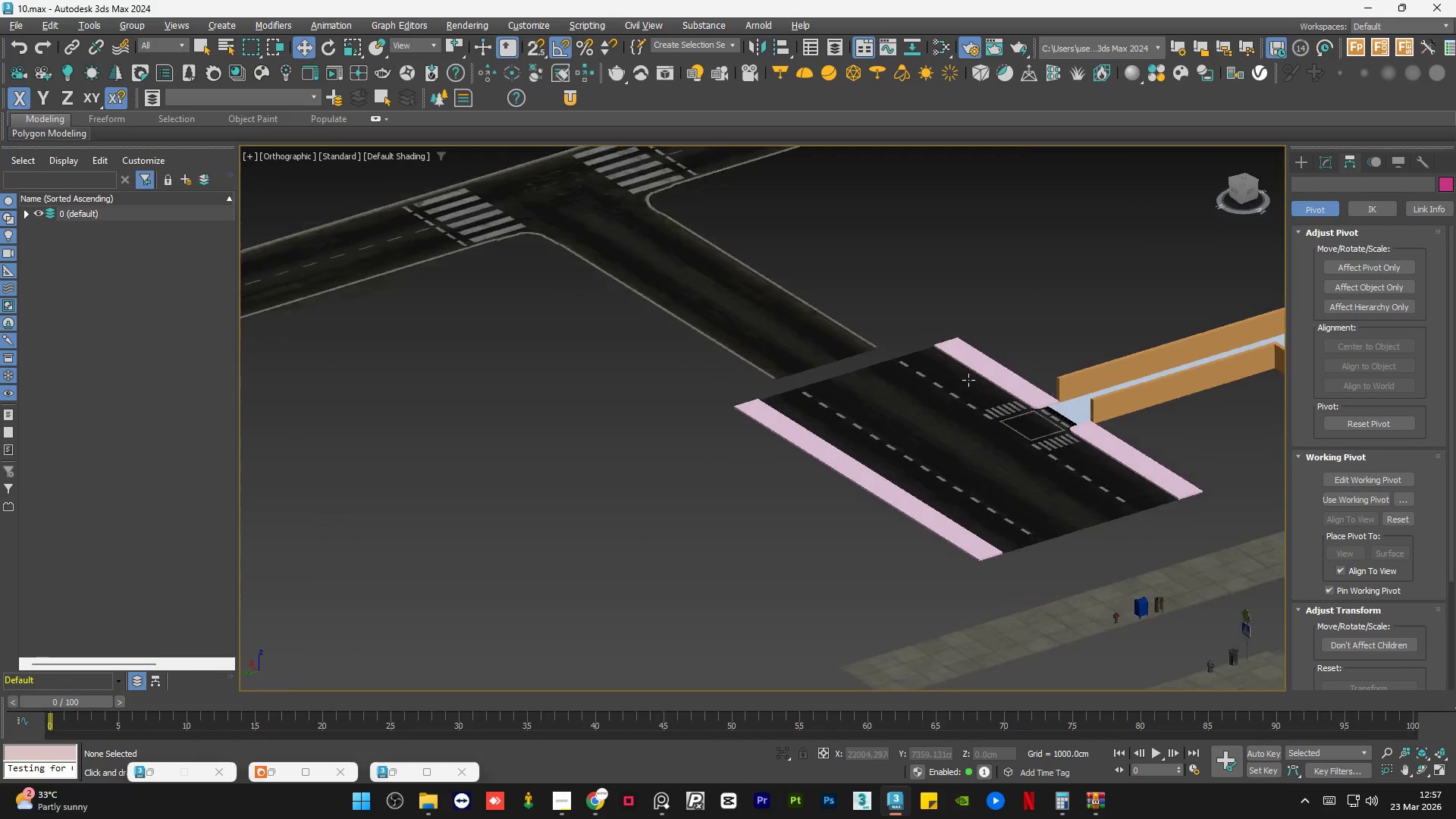 
hold_key(key=AltLeft, duration=1.52)
 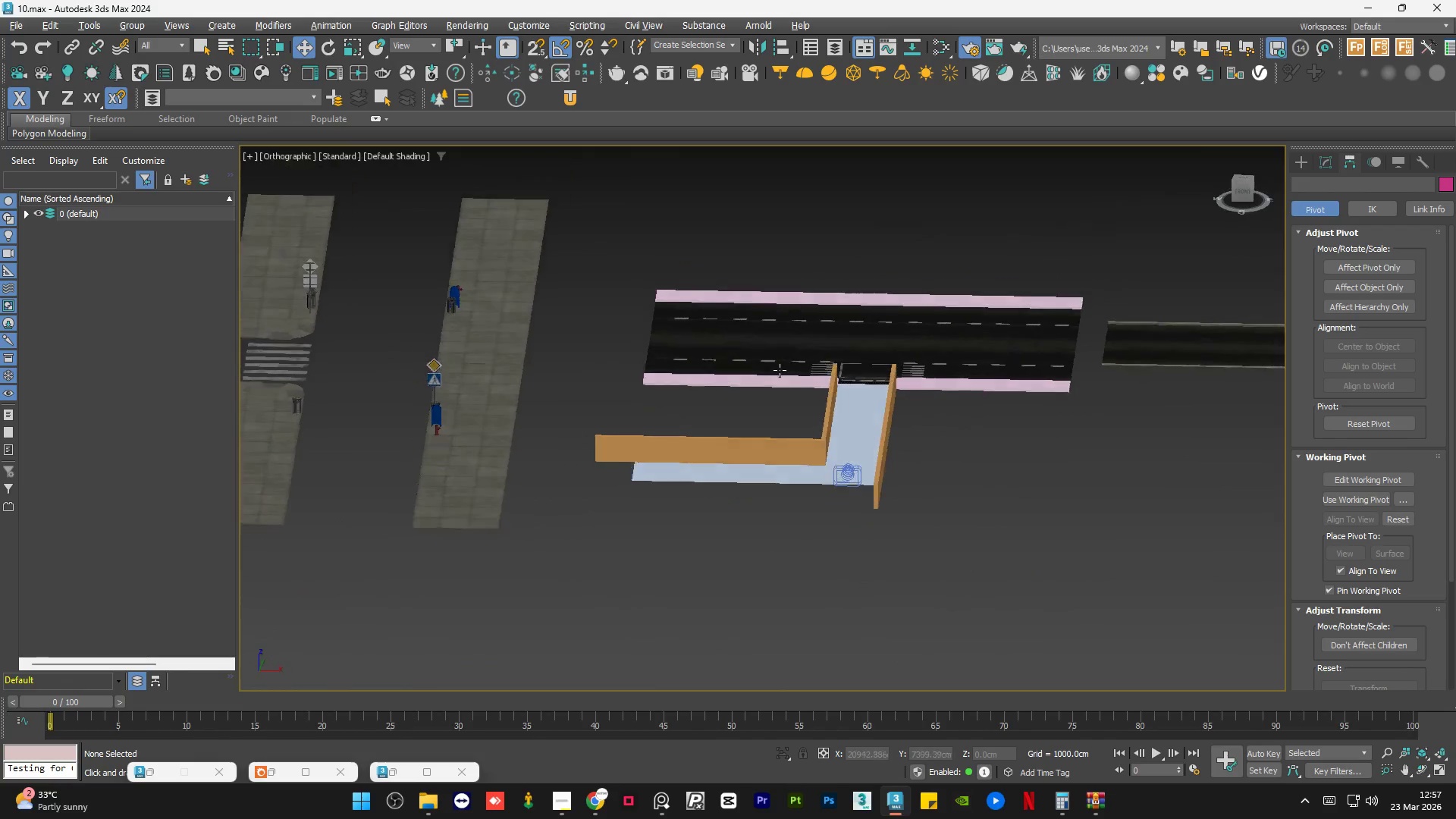 
key(Alt+AltLeft)
 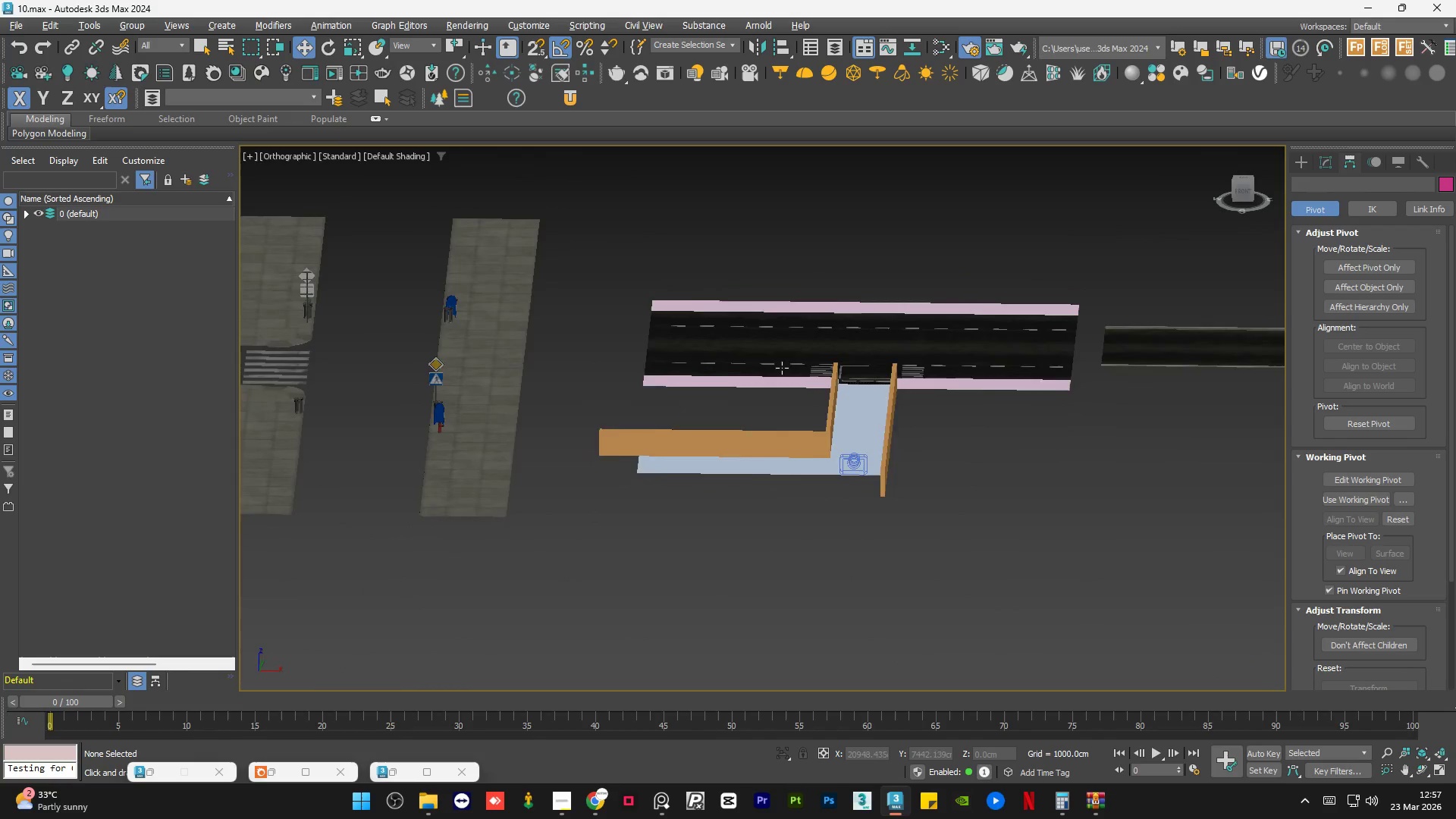 
key(Alt+AltLeft)
 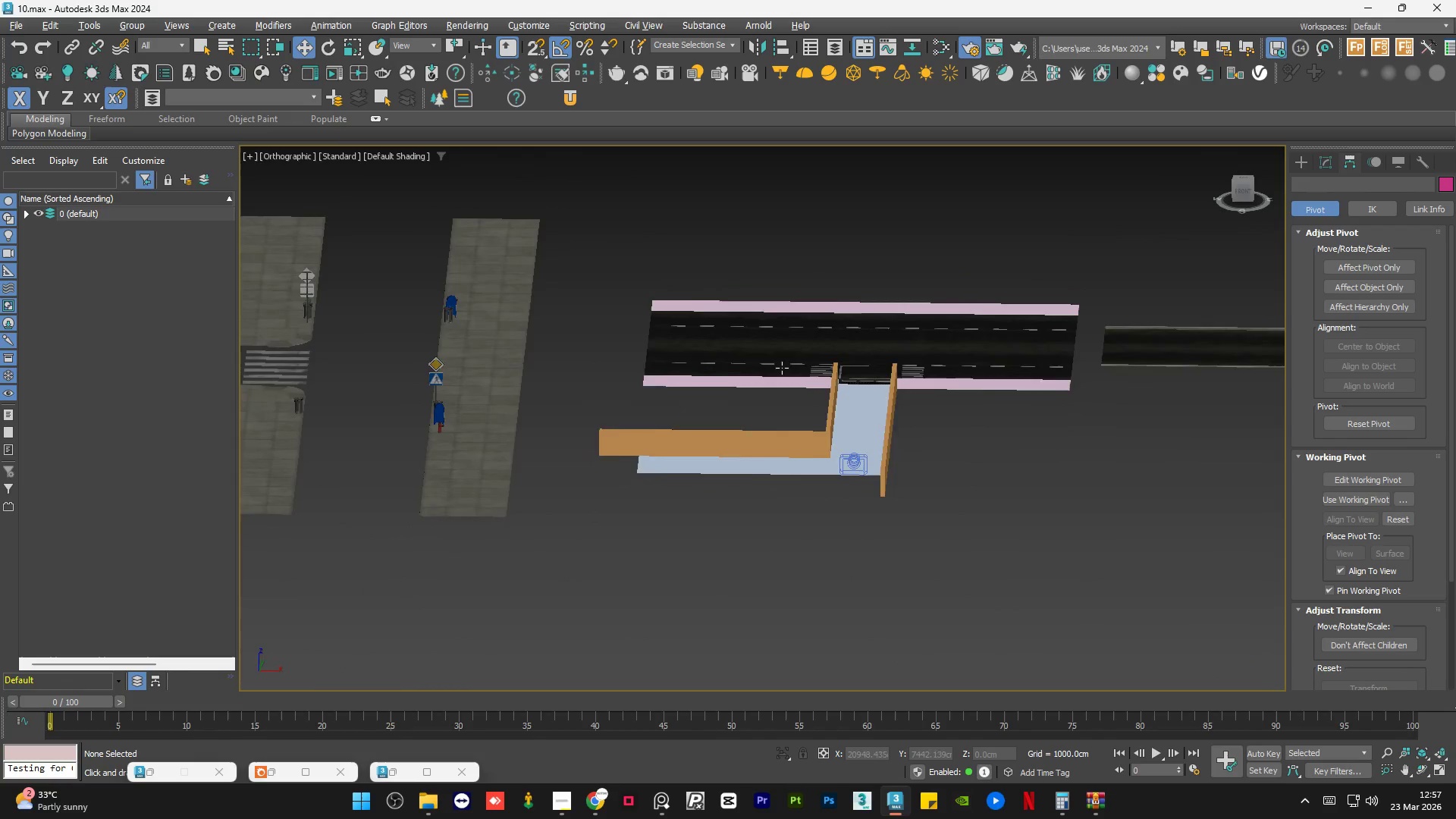 
key(Alt+AltLeft)
 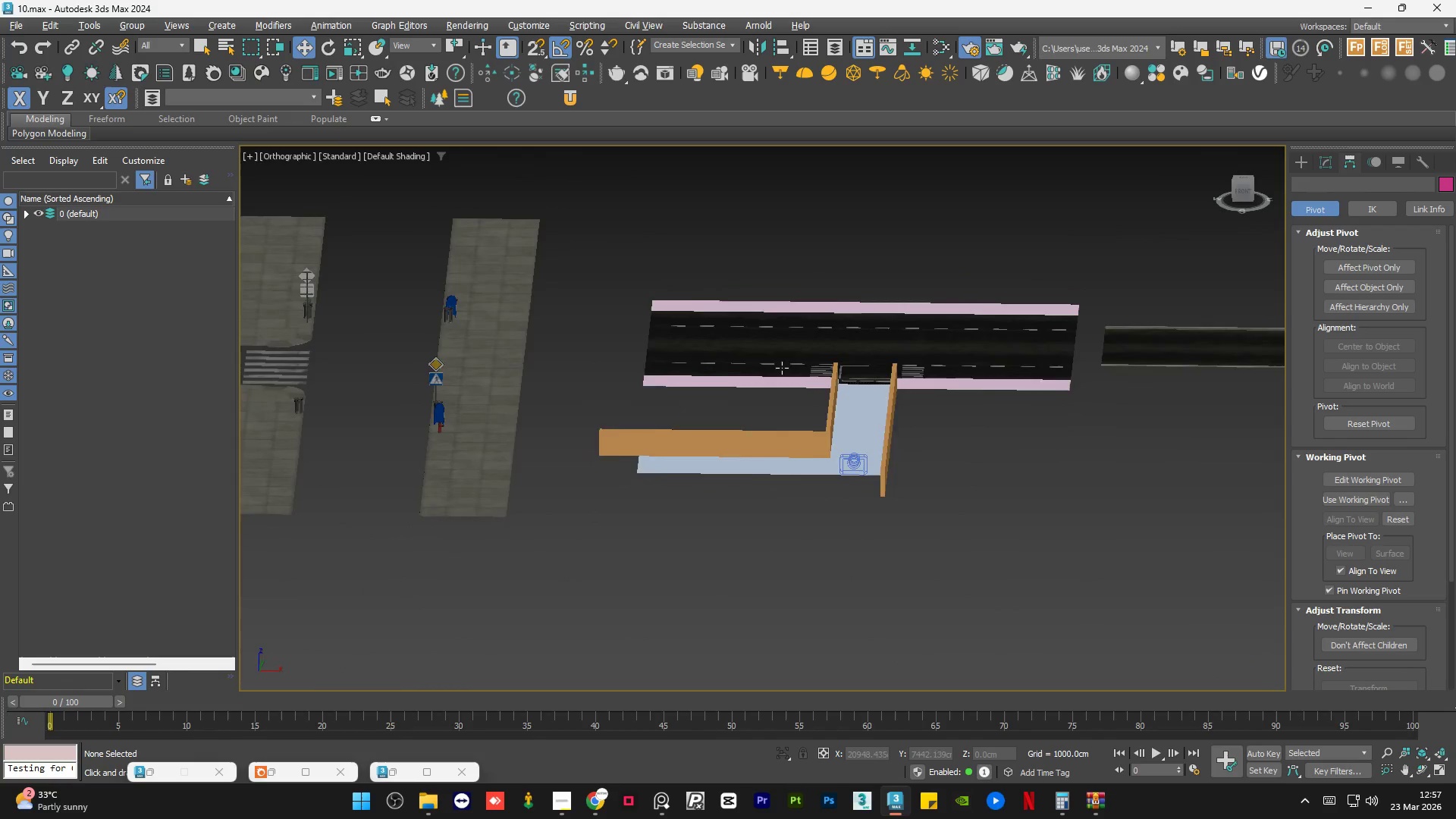 
key(Alt+AltLeft)
 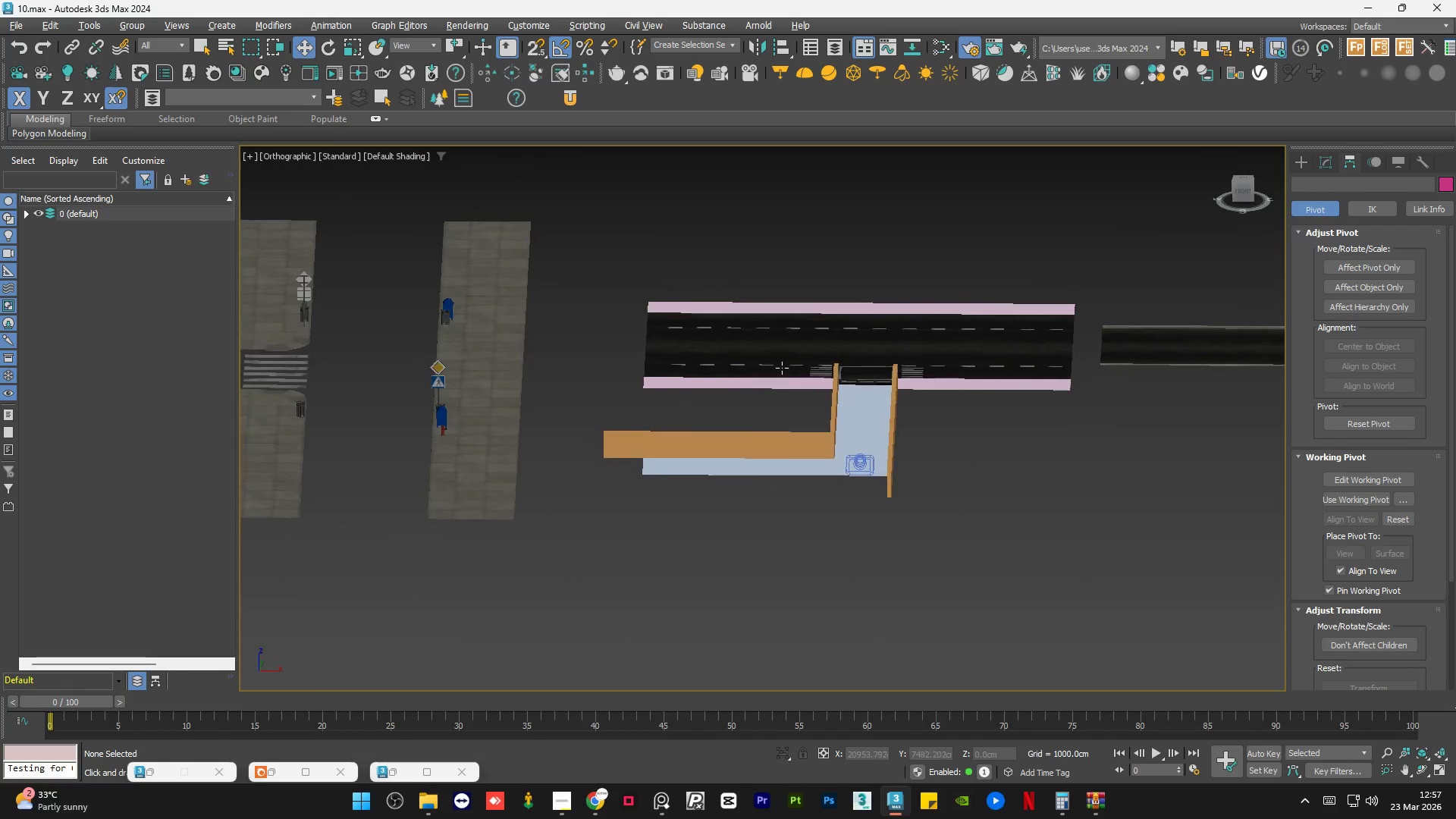 
key(Alt+AltLeft)
 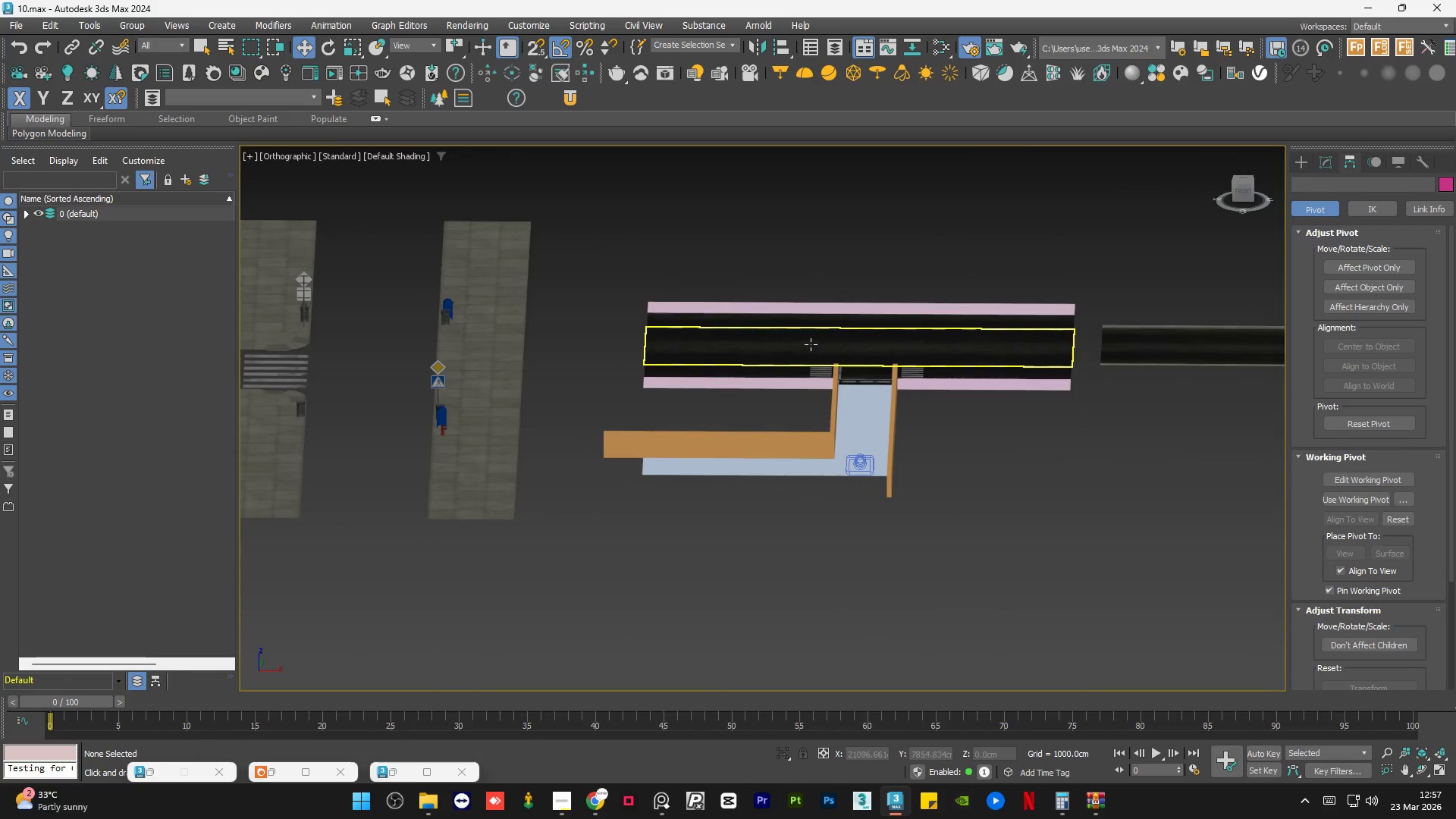 
scroll: coordinate [858, 331], scroll_direction: up, amount: 5.0
 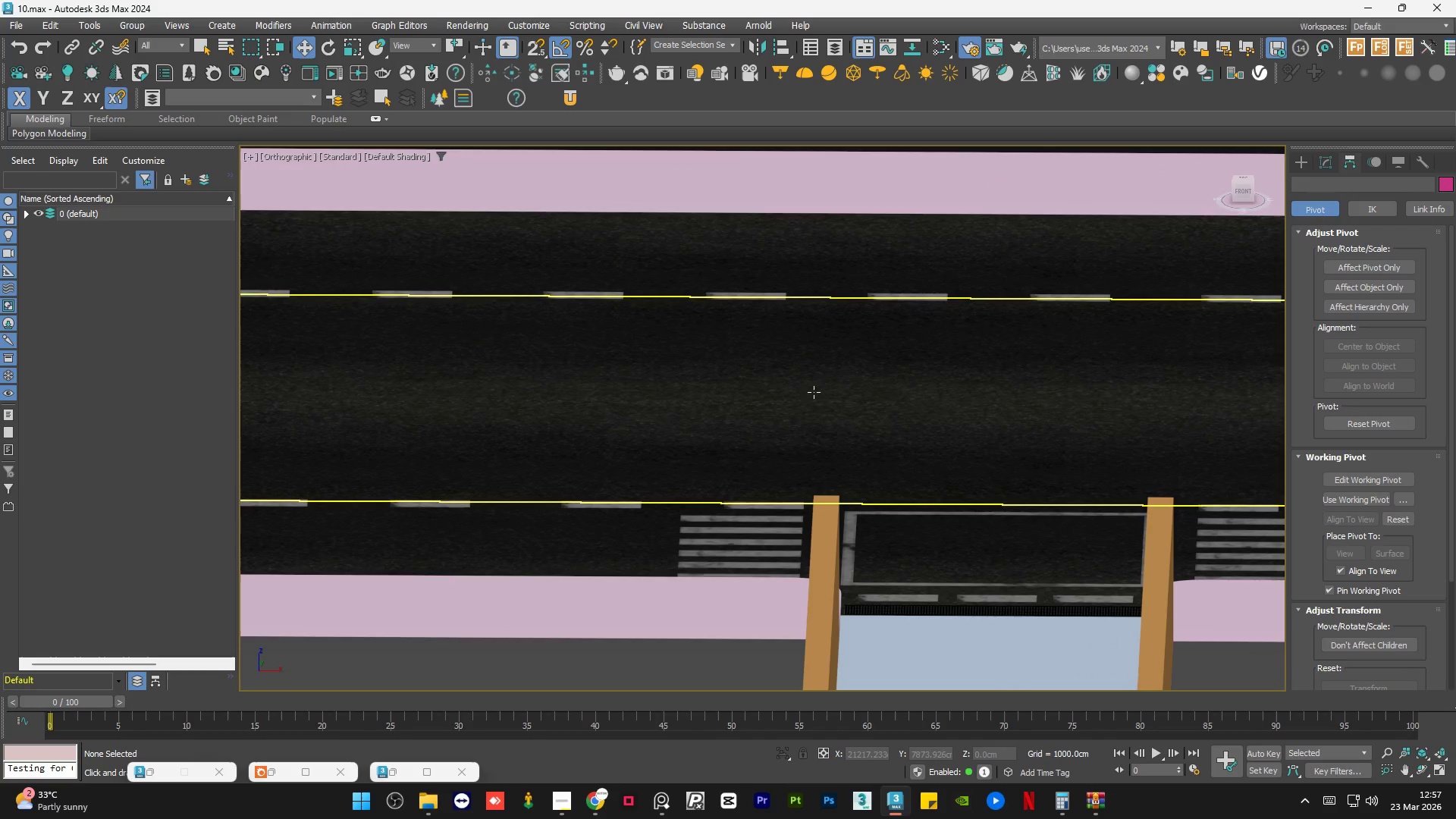 
scroll: coordinate [712, 450], scroll_direction: down, amount: 7.0
 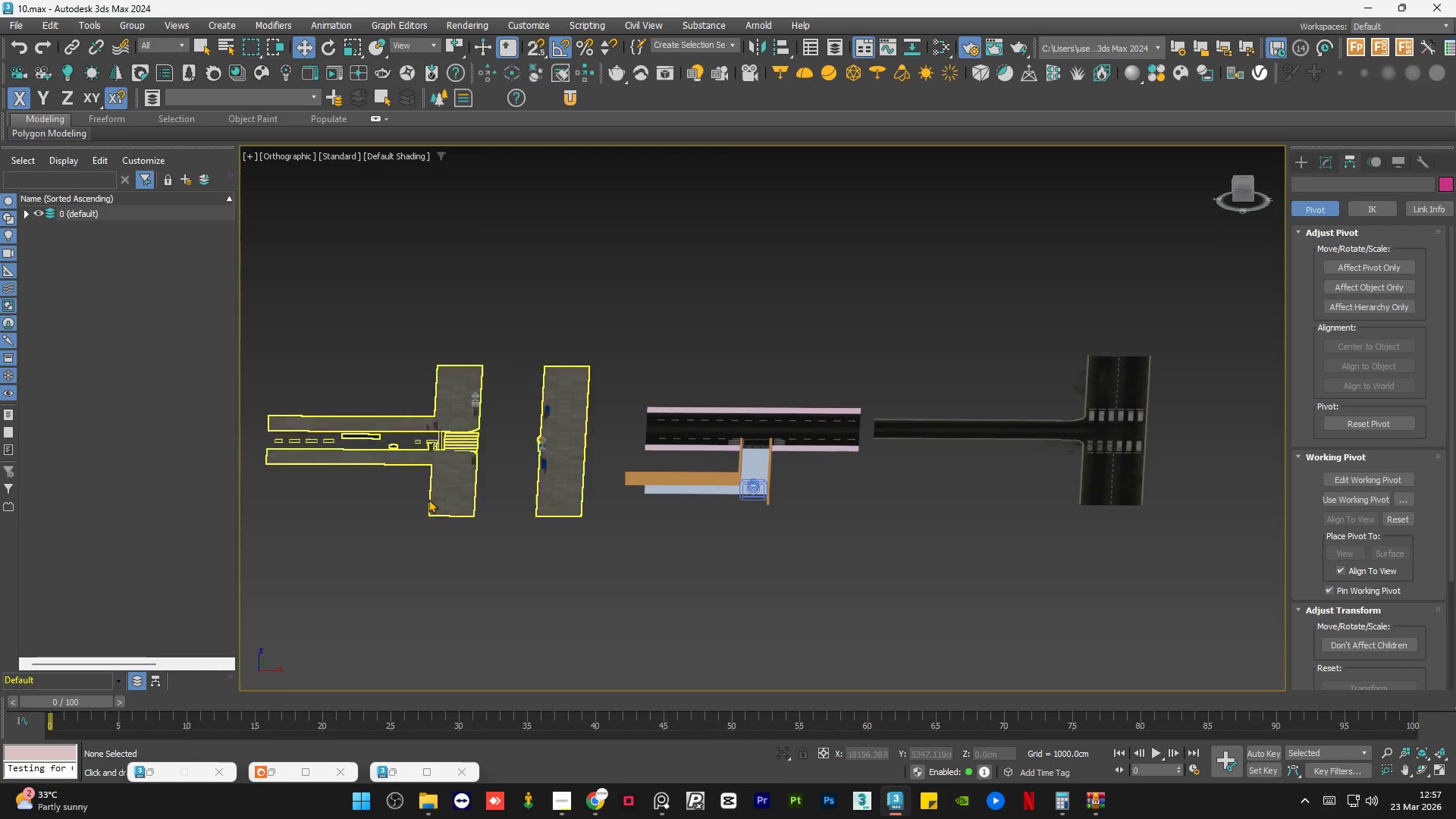 
scroll: coordinate [927, 432], scroll_direction: up, amount: 14.0
 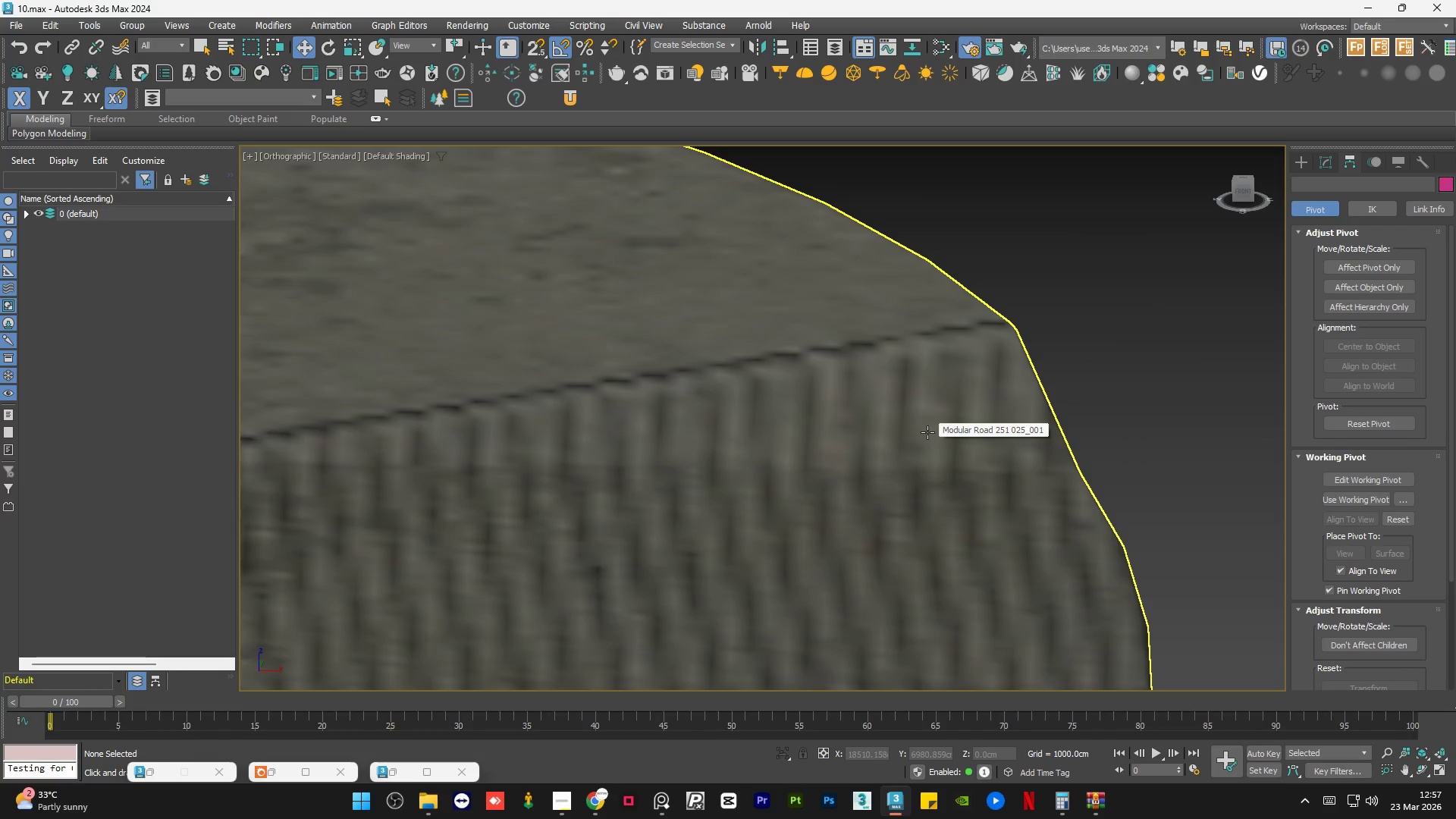 
scroll: coordinate [686, 463], scroll_direction: down, amount: 12.0
 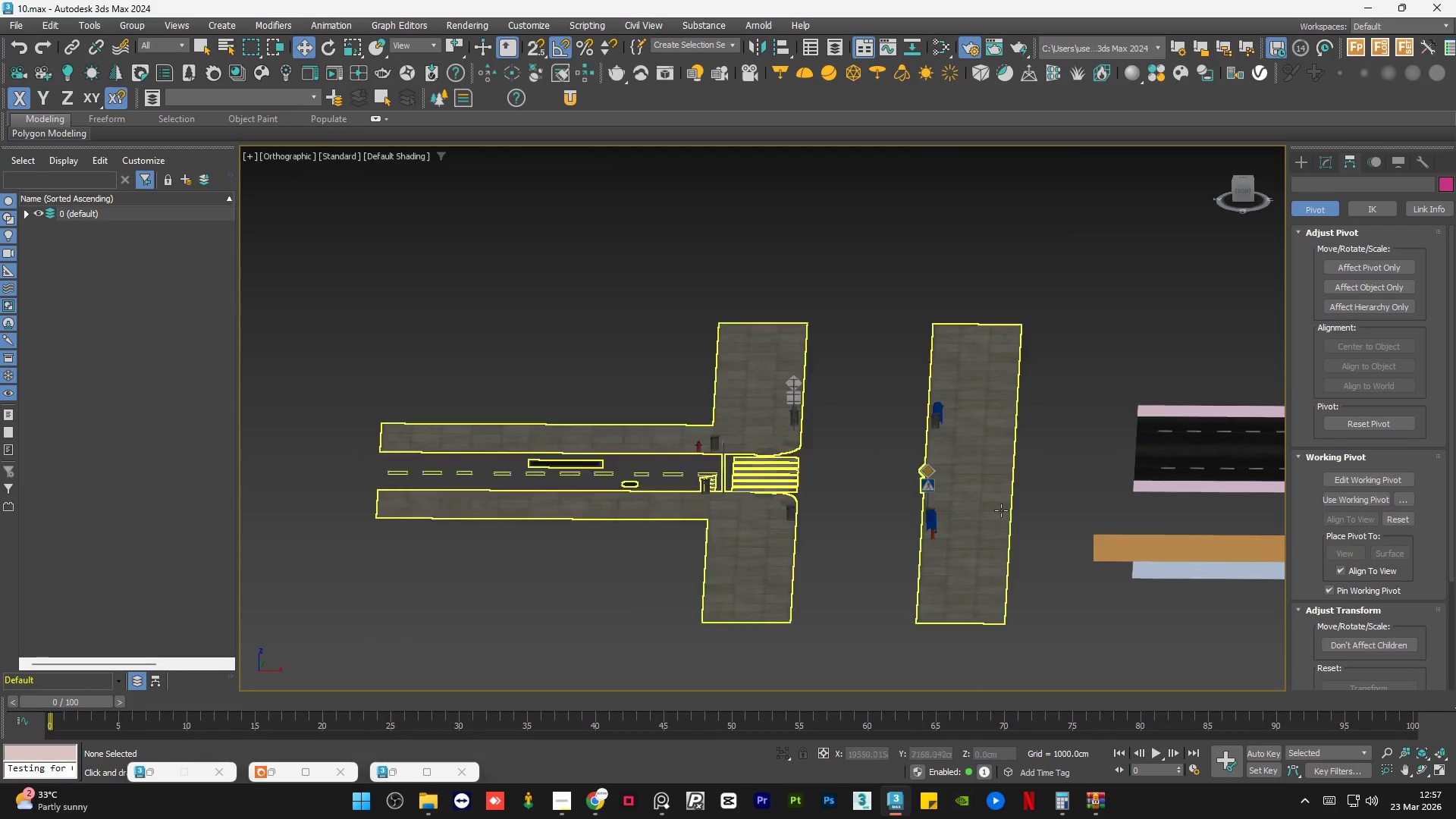 
scroll: coordinate [946, 620], scroll_direction: up, amount: 3.0
 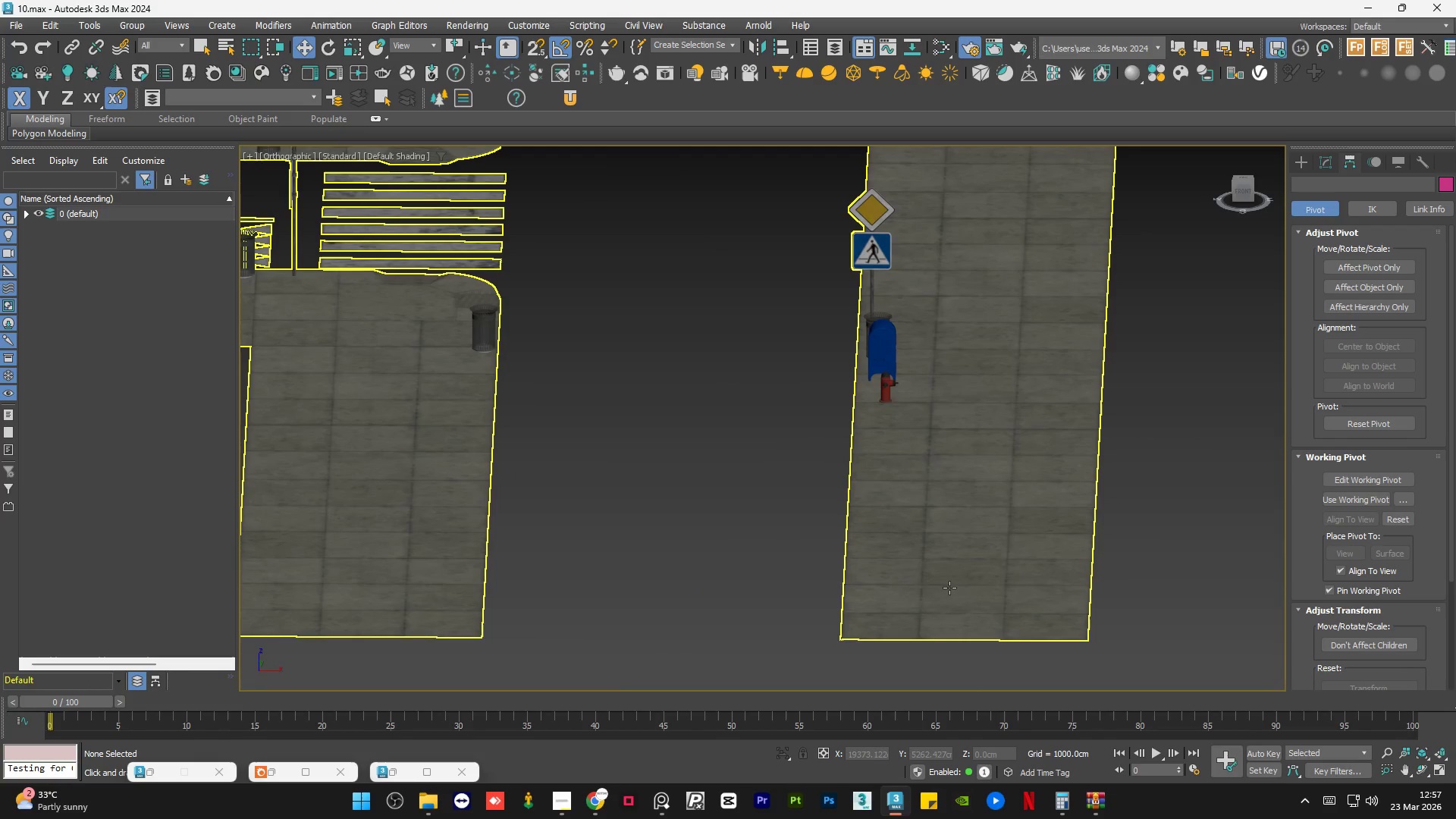 
scroll: coordinate [949, 588], scroll_direction: down, amount: 1.0
 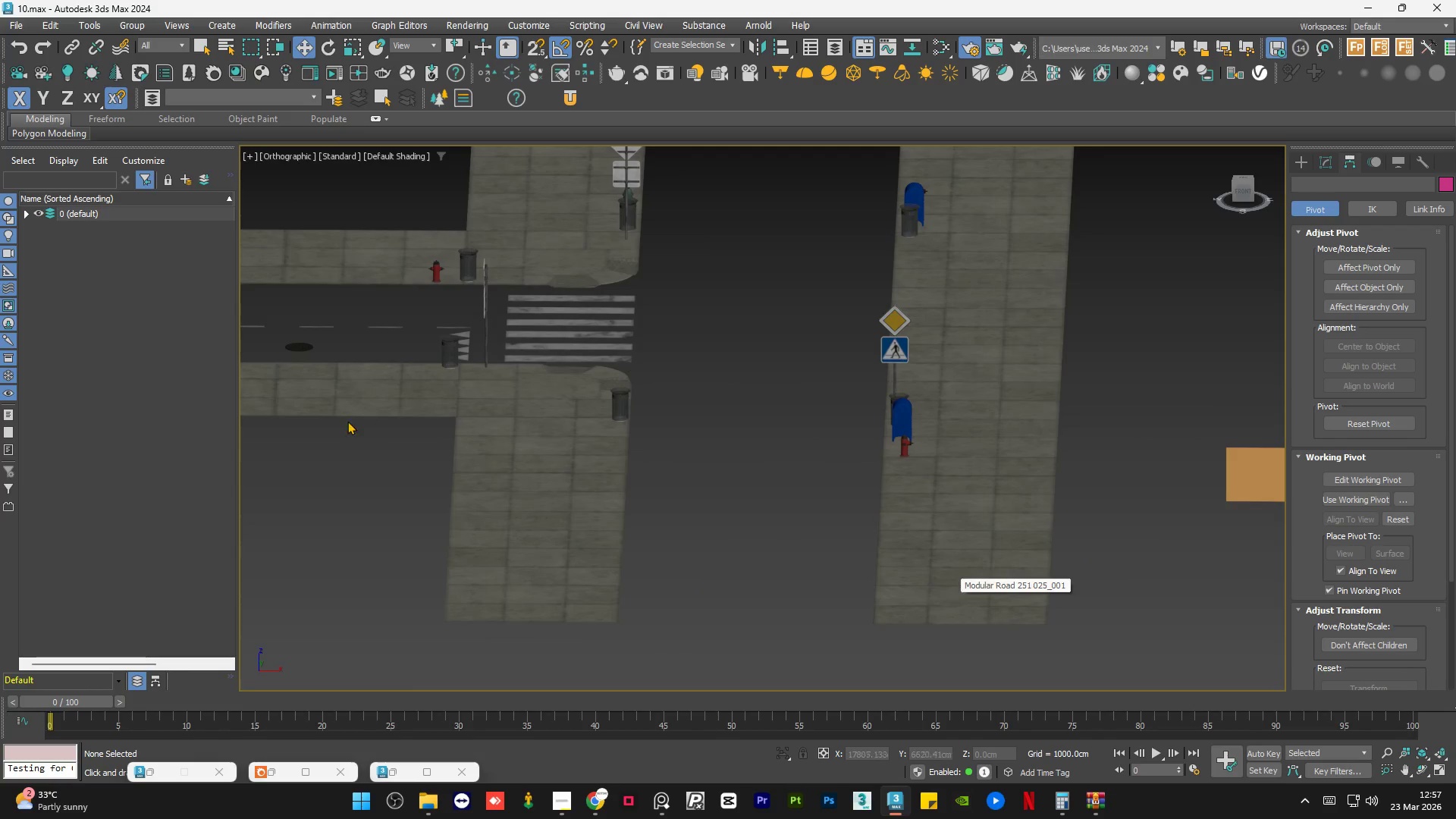 
scroll: coordinate [482, 397], scroll_direction: up, amount: 5.0
 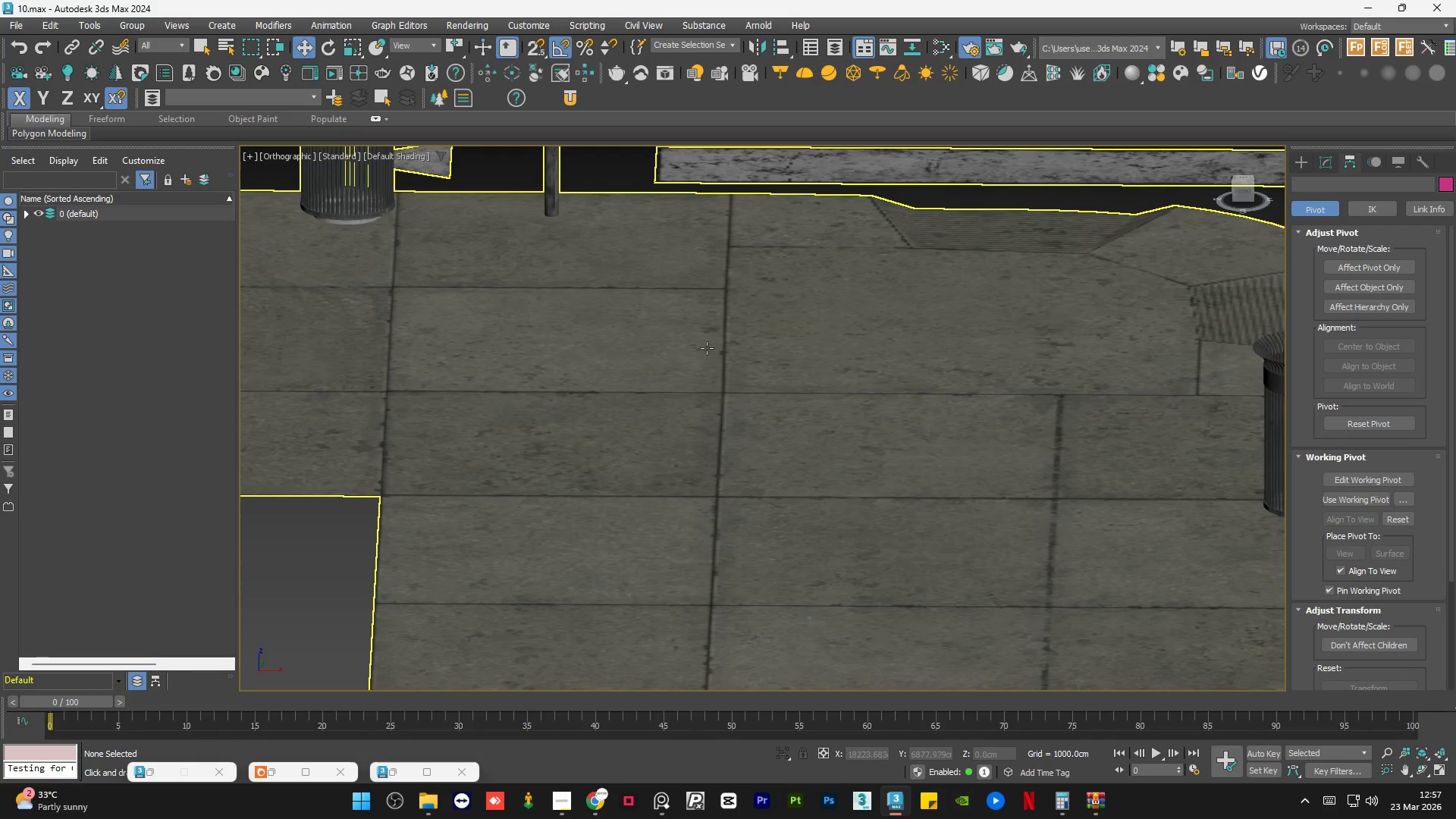 
scroll: coordinate [708, 348], scroll_direction: down, amount: 3.0
 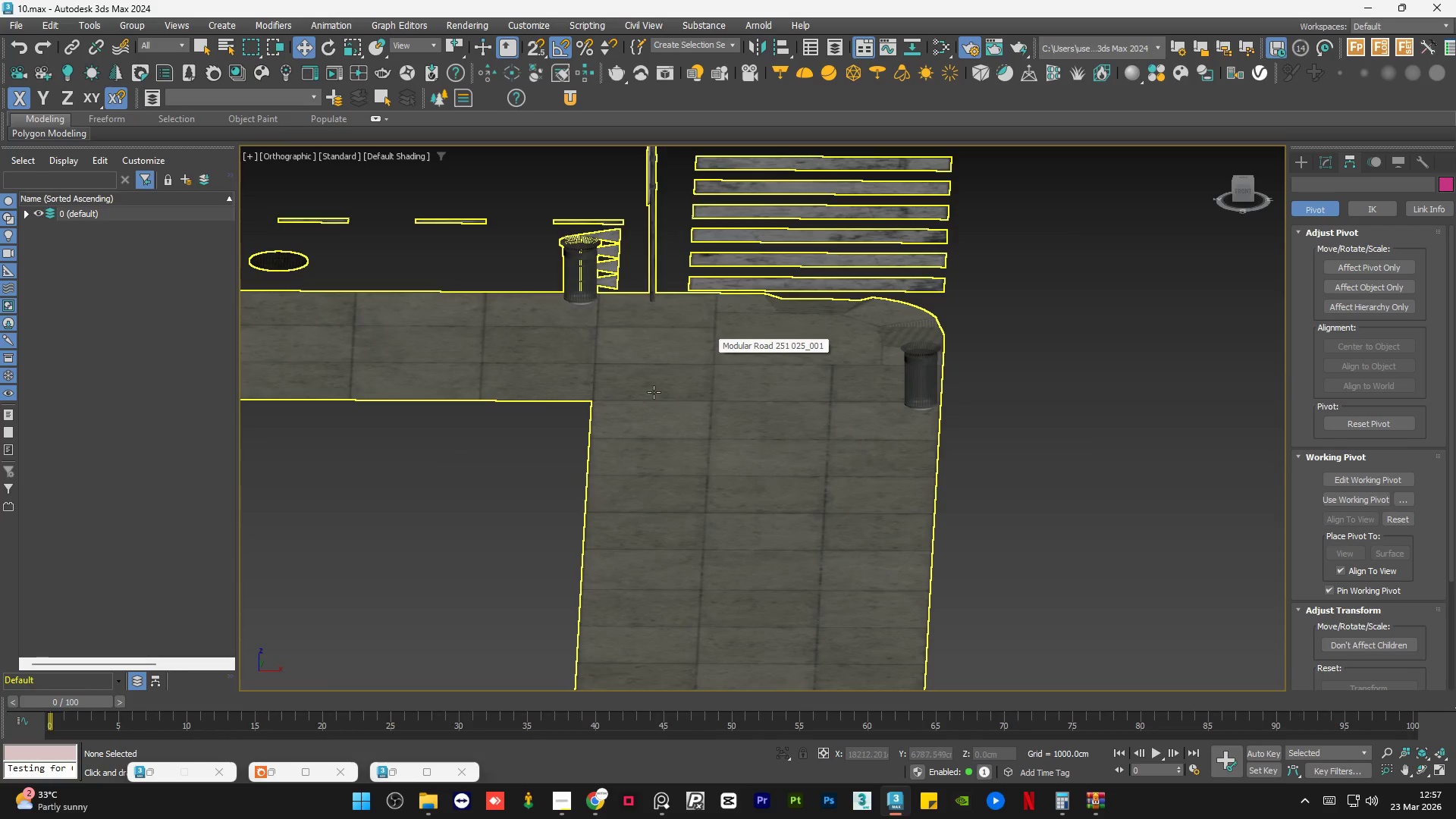 
scroll: coordinate [609, 375], scroll_direction: up, amount: 5.0
 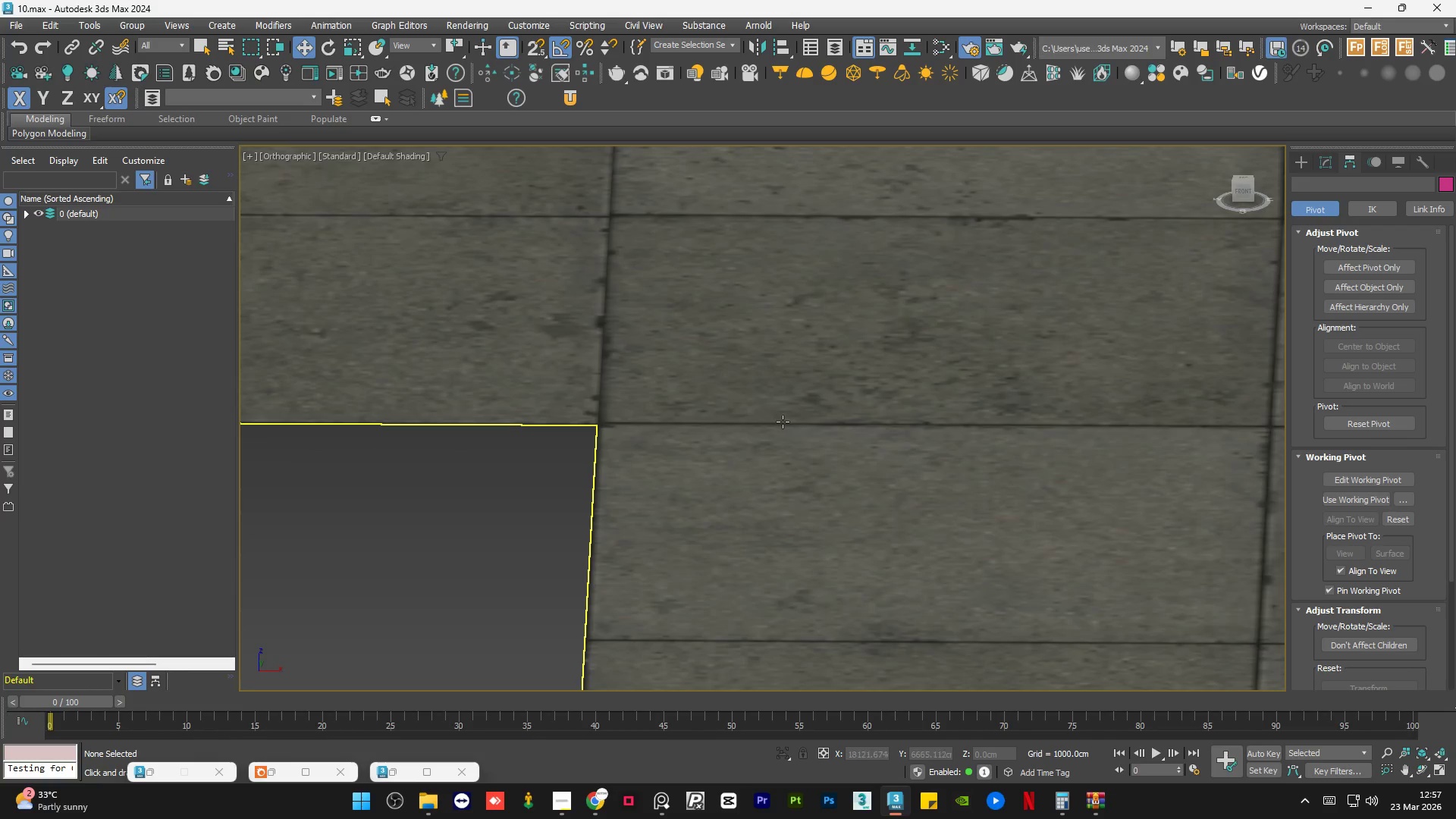 
scroll: coordinate [708, 423], scroll_direction: down, amount: 8.0
 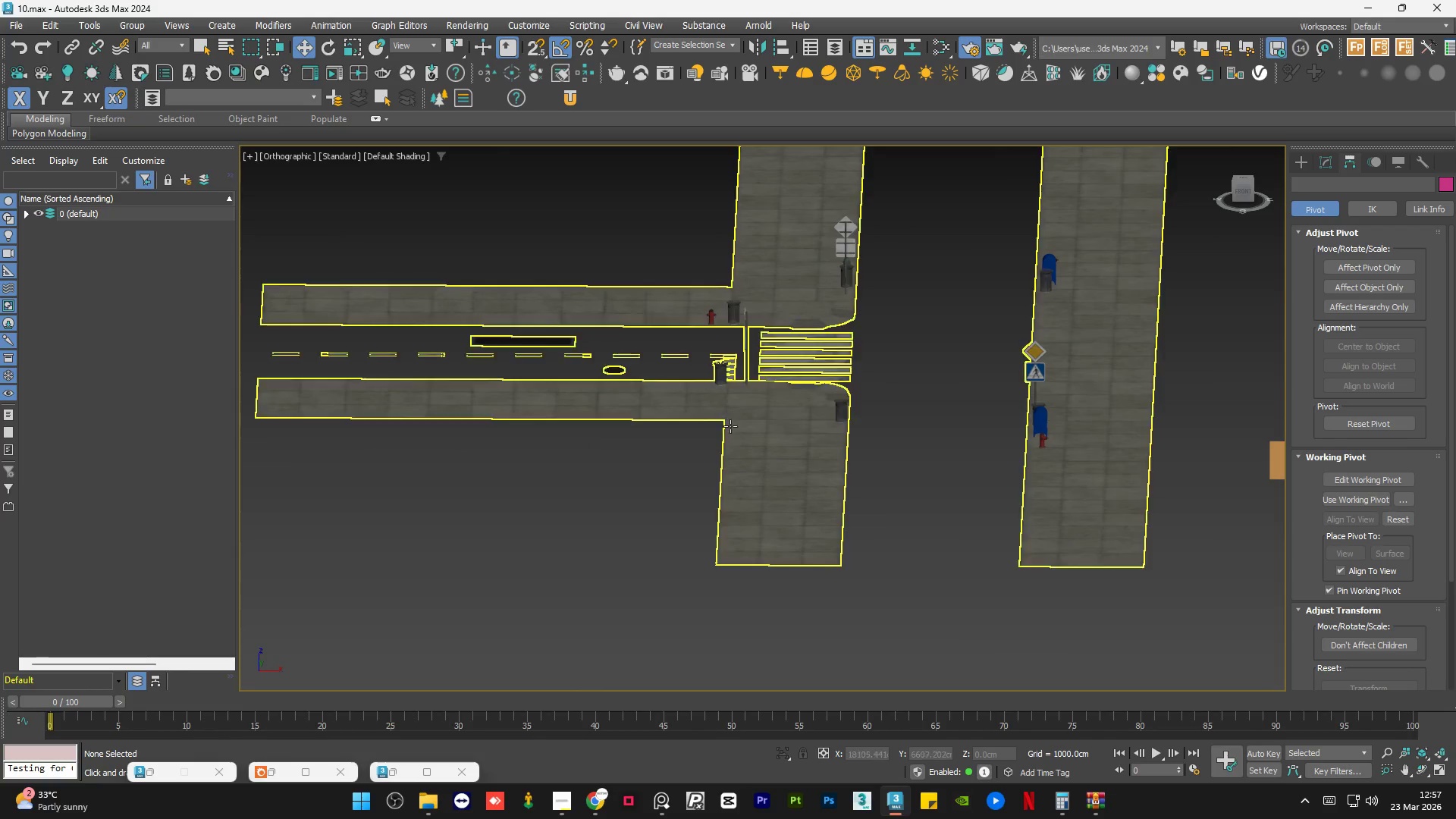 
hold_key(key=AltLeft, duration=0.88)
 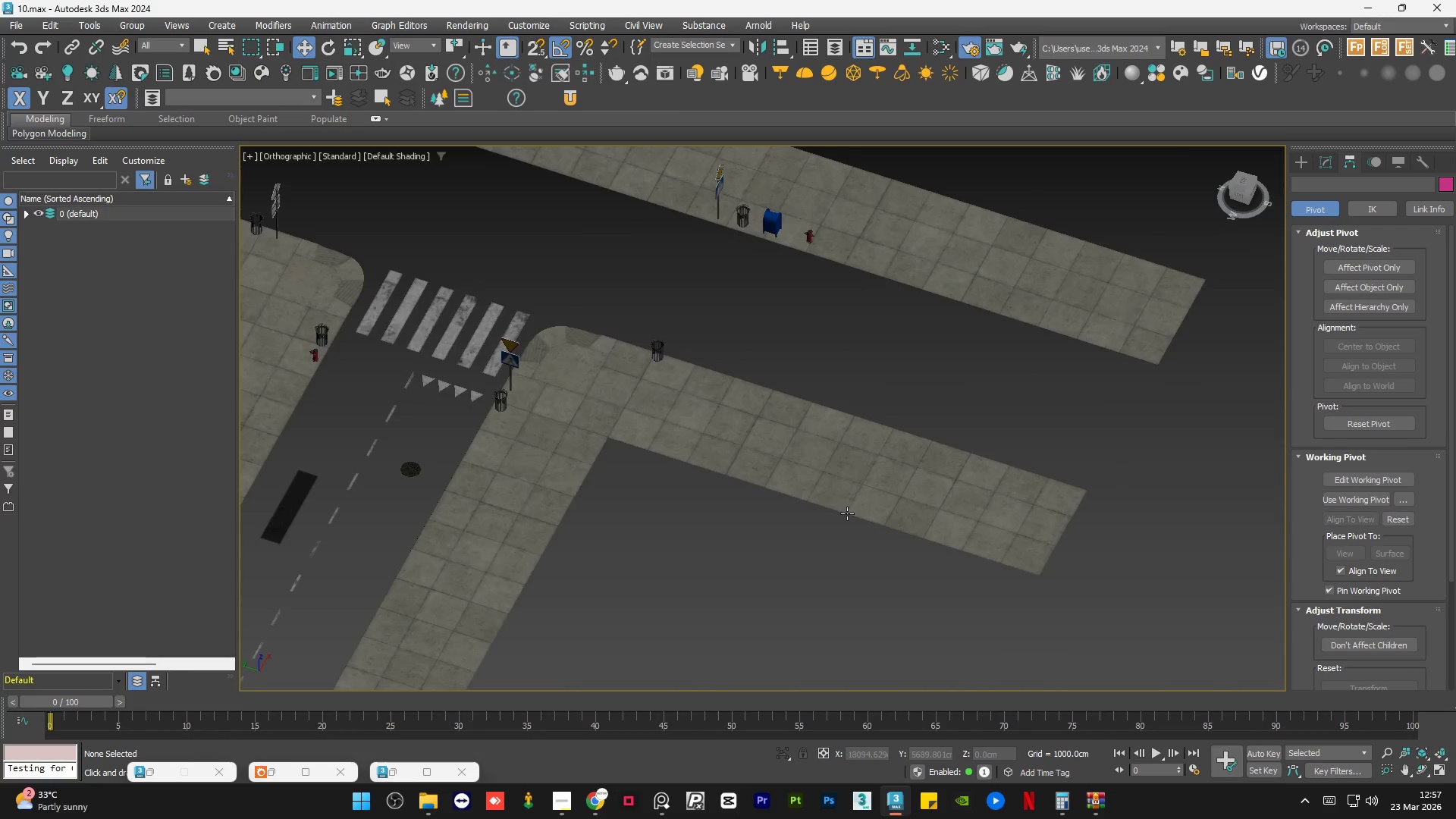 
hold_key(key=AltLeft, duration=0.56)
 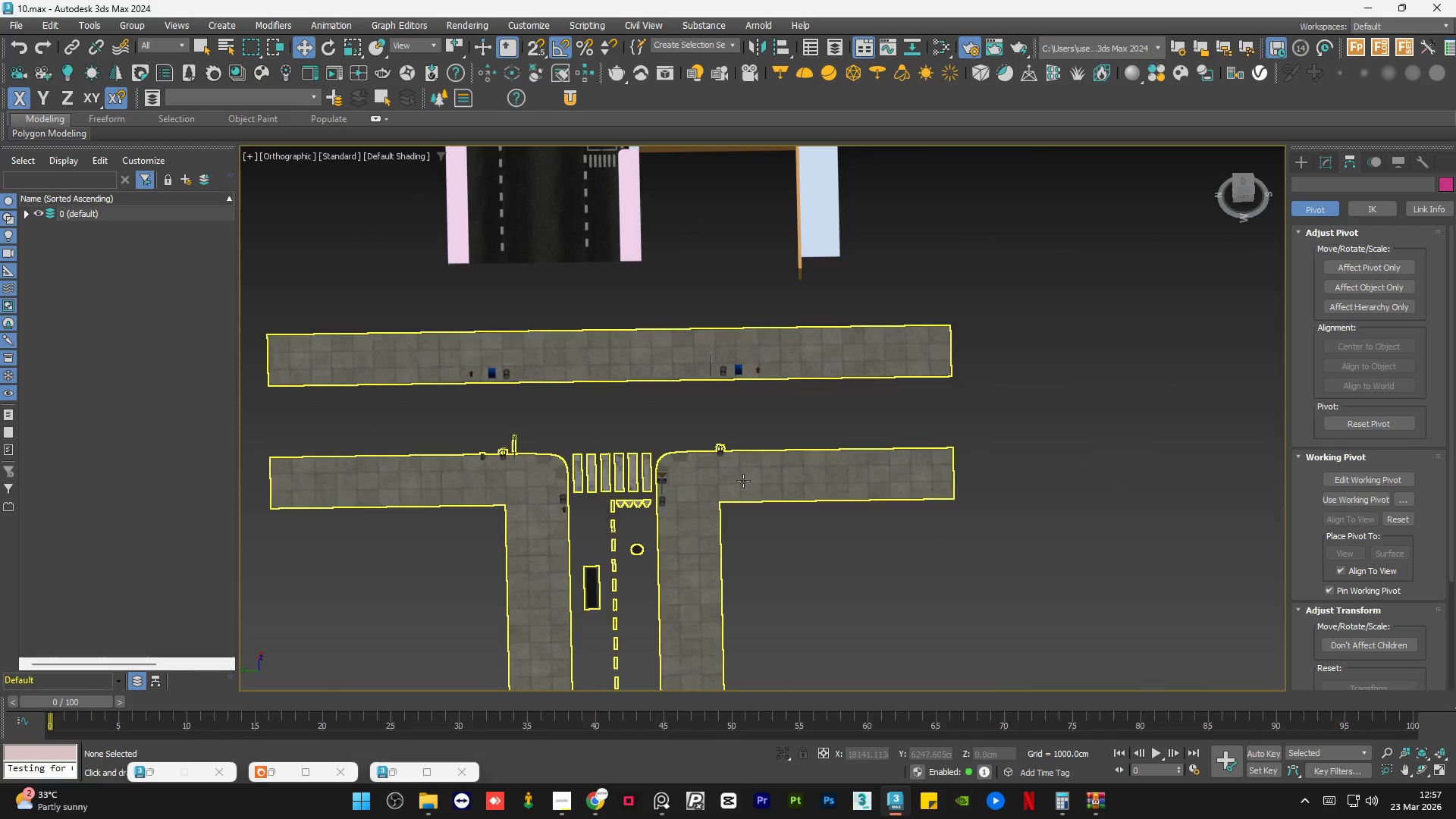 
scroll: coordinate [852, 513], scroll_direction: down, amount: 2.0
 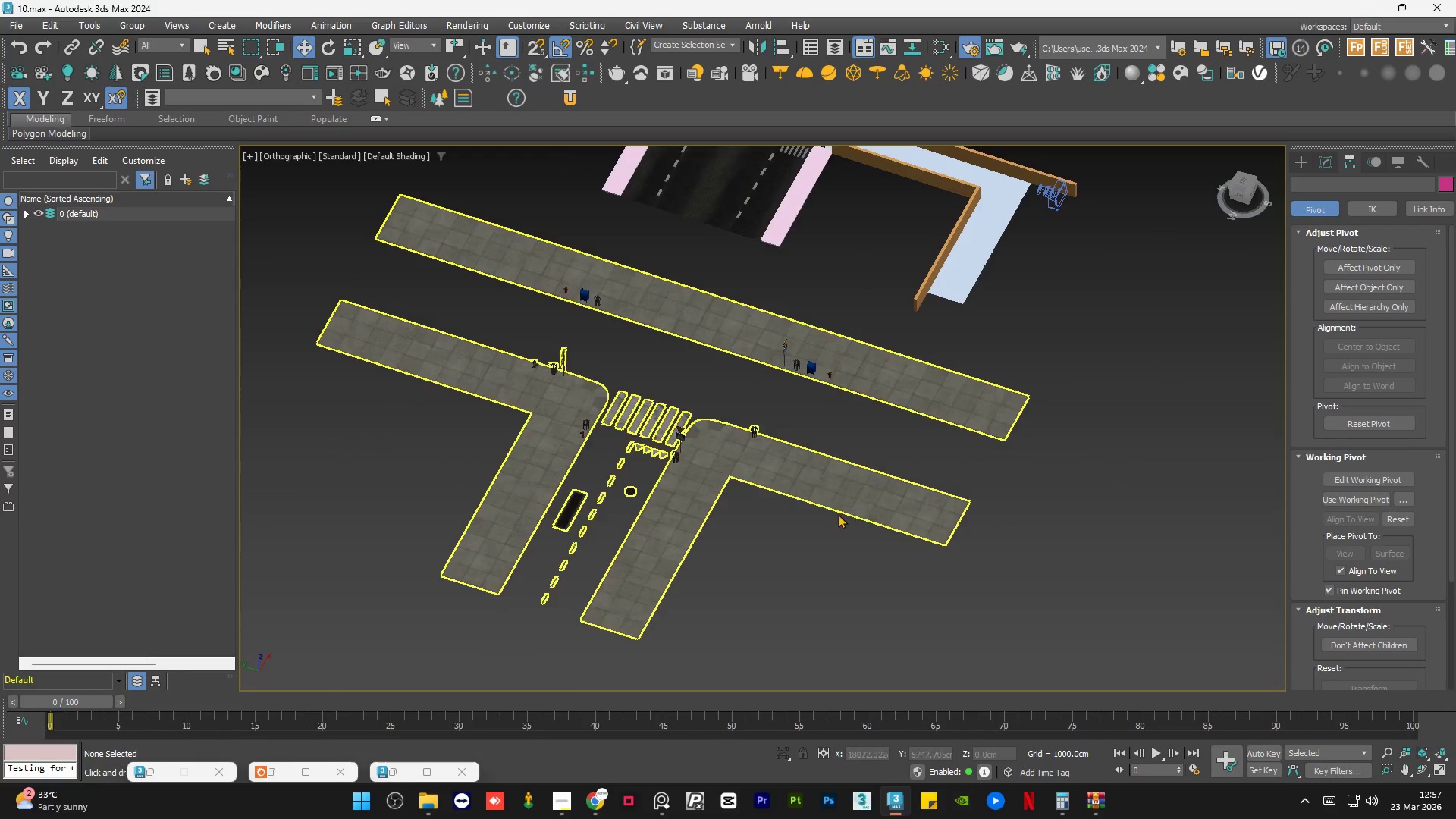 
scroll: coordinate [706, 408], scroll_direction: up, amount: 6.0
 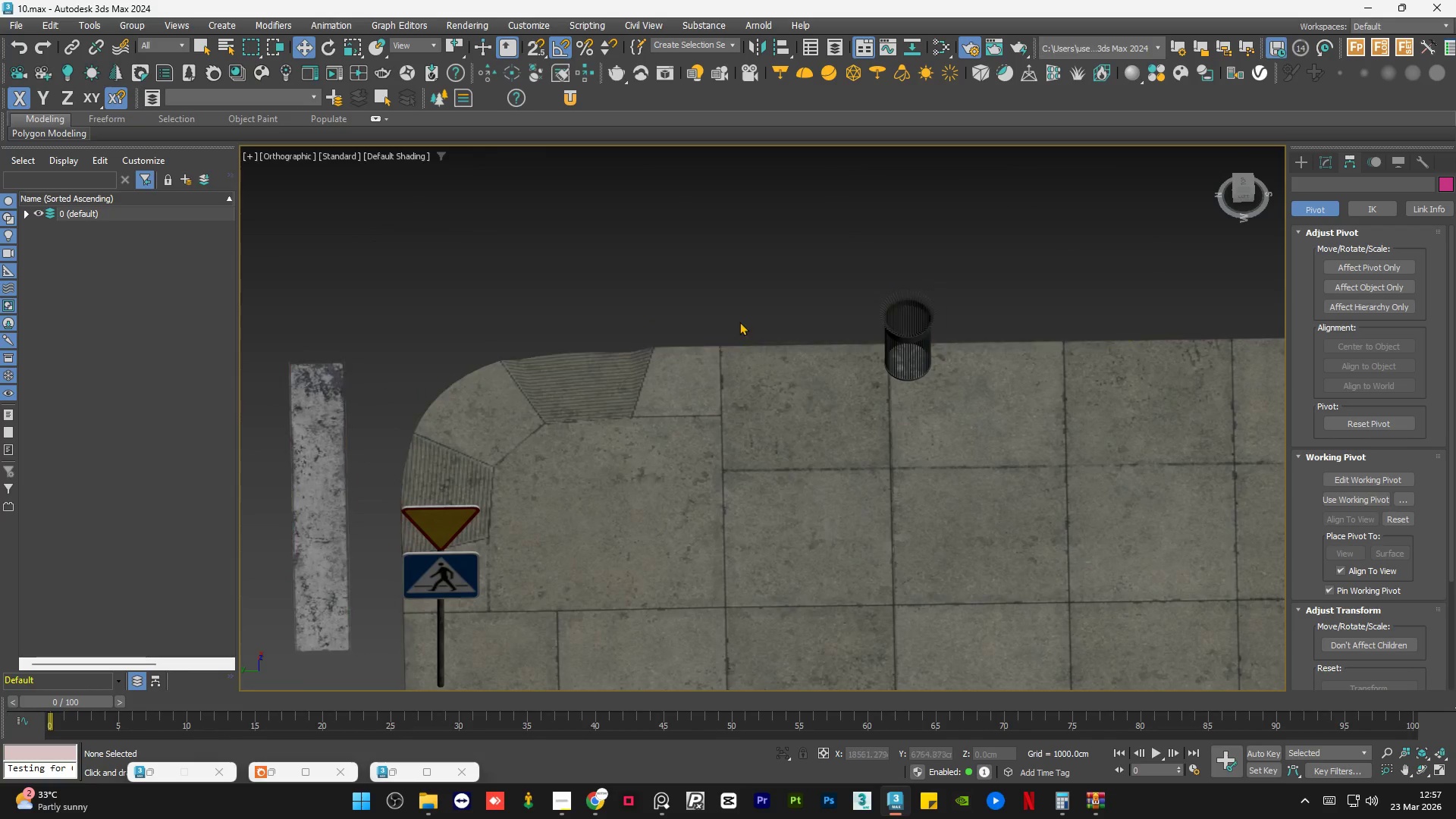 
scroll: coordinate [739, 321], scroll_direction: down, amount: 2.0
 